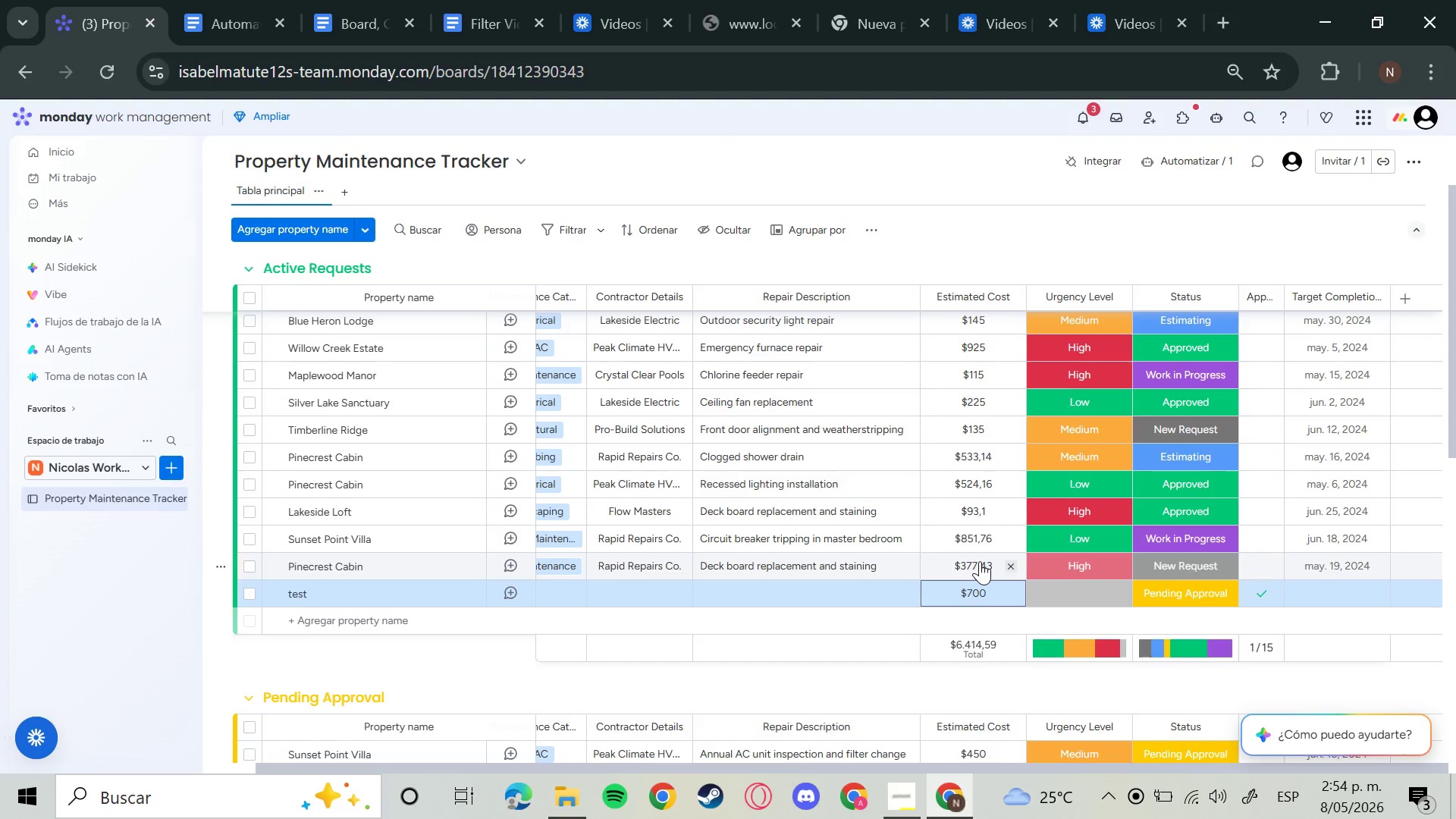 
wait(56.98)
 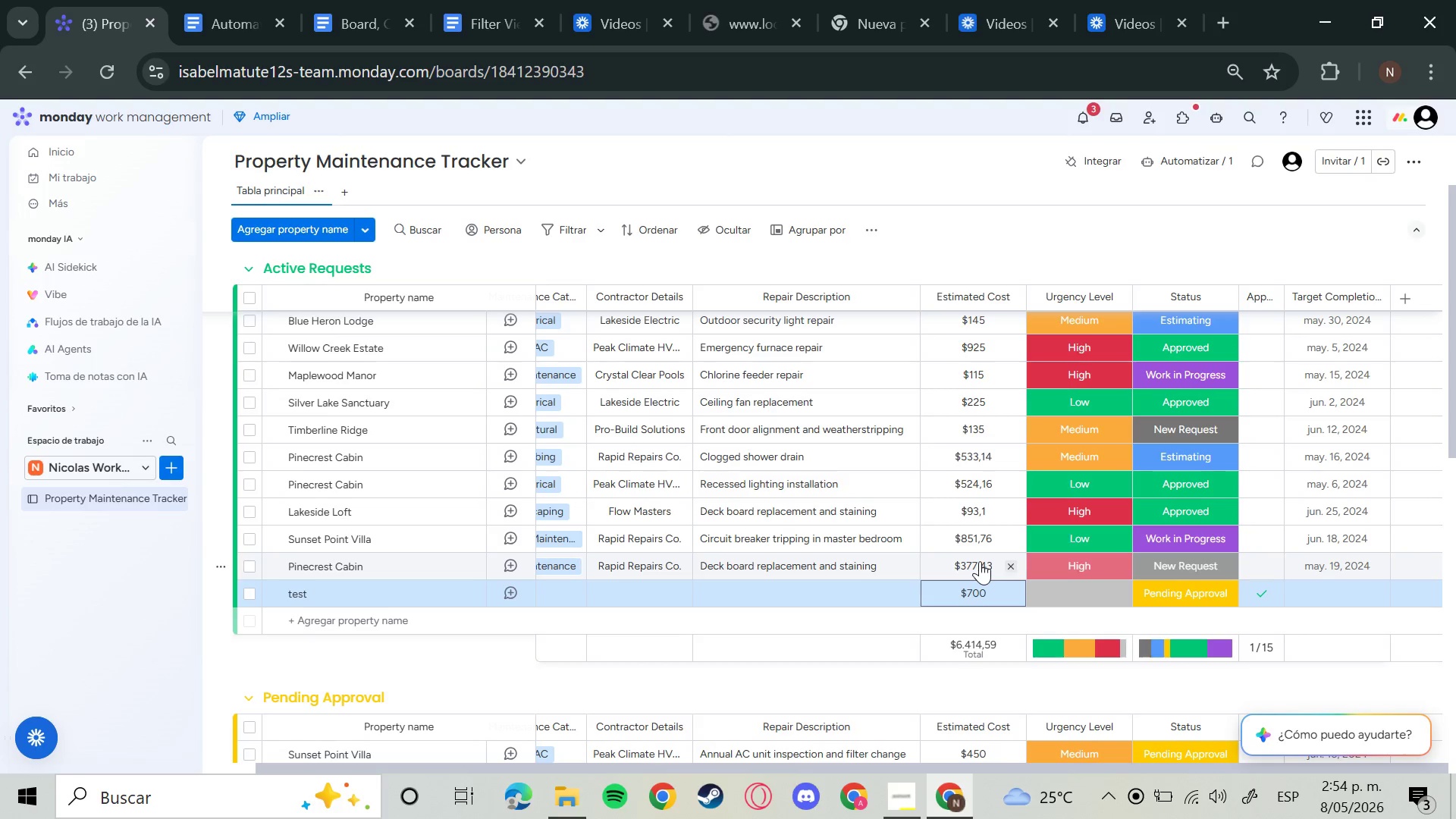 
left_click([1182, 585])
 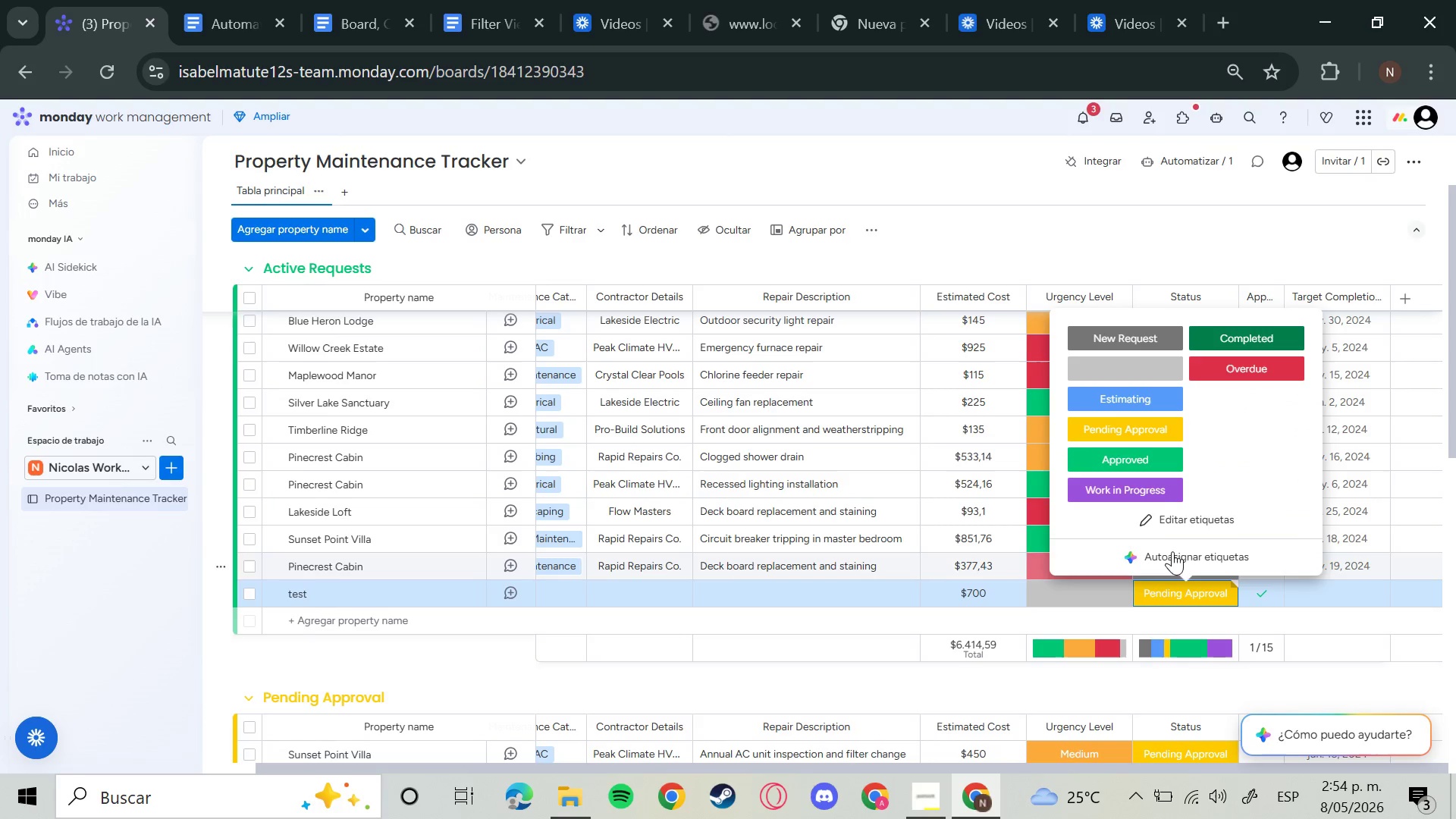 
left_click([1143, 464])
 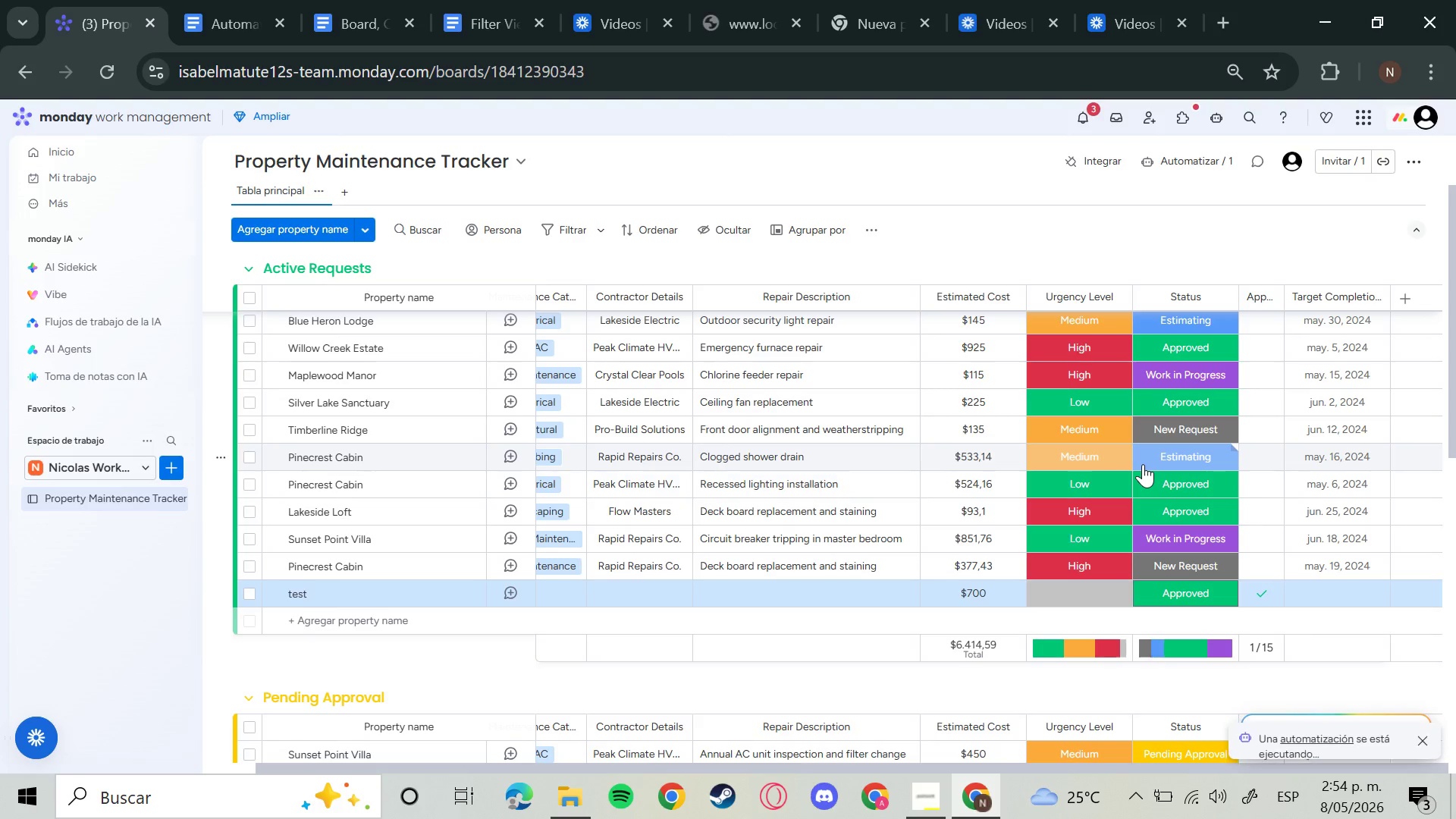 
mouse_move([1176, 487])
 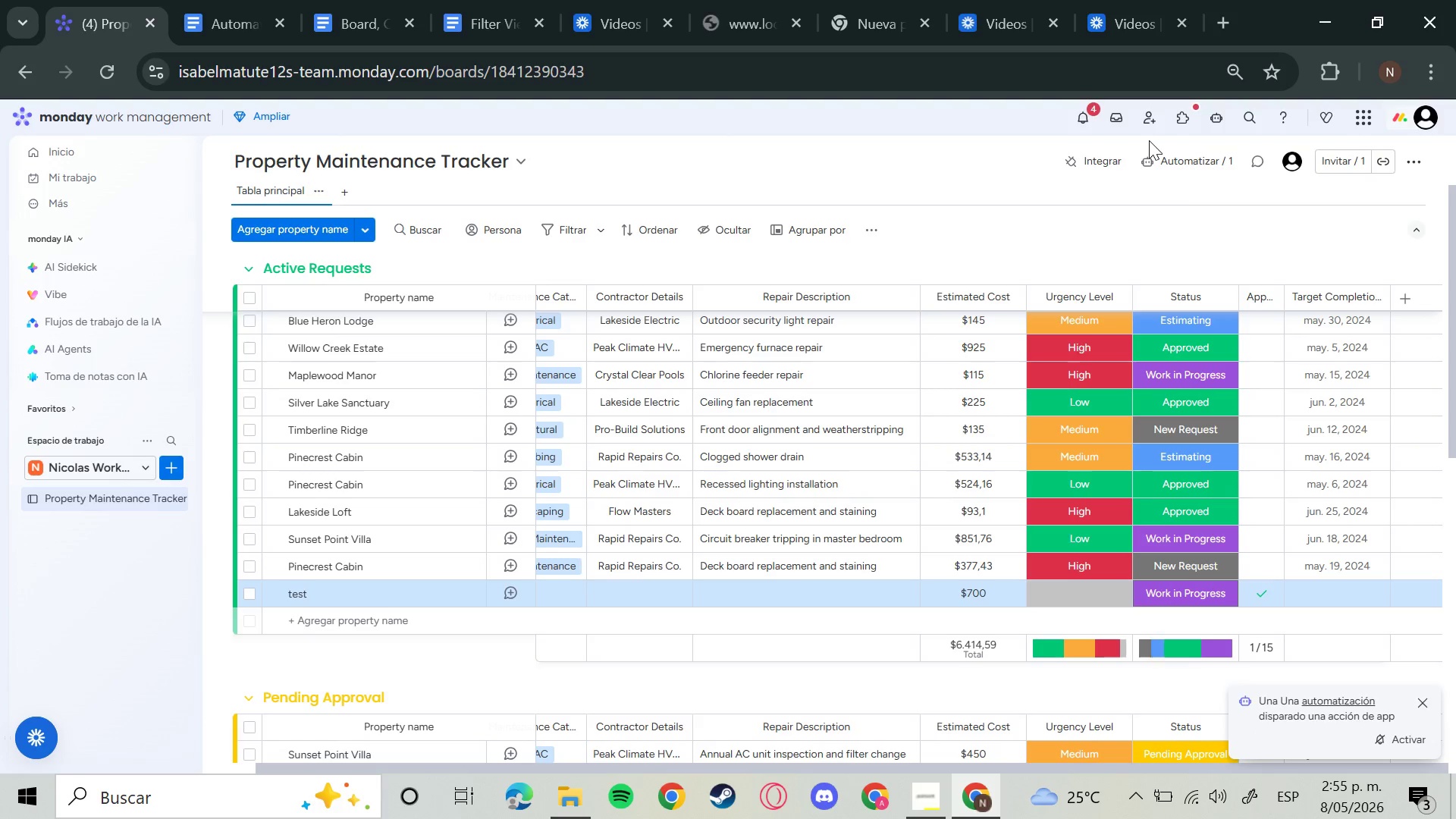 
wait(5.11)
 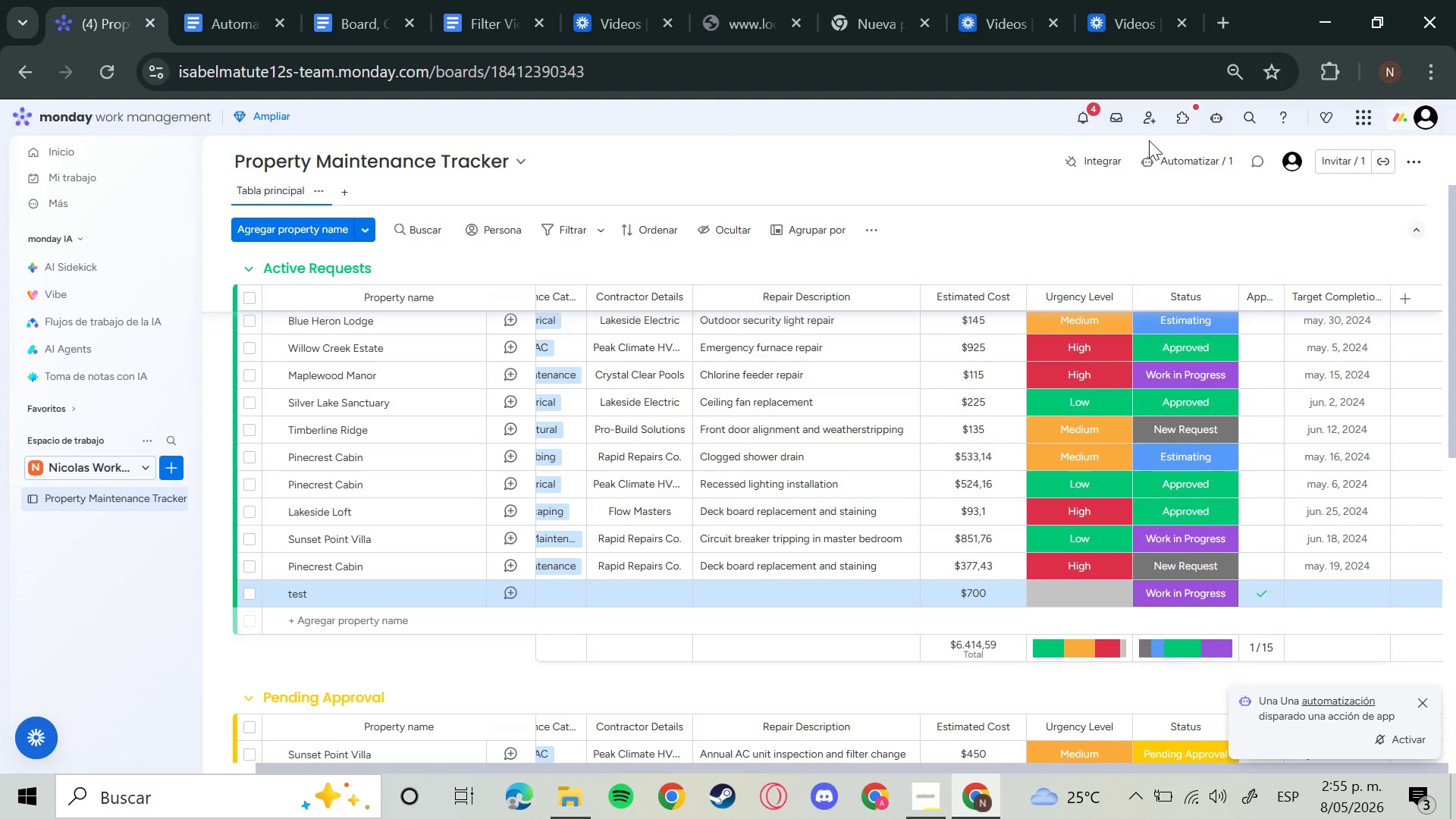 
left_click([1090, 123])
 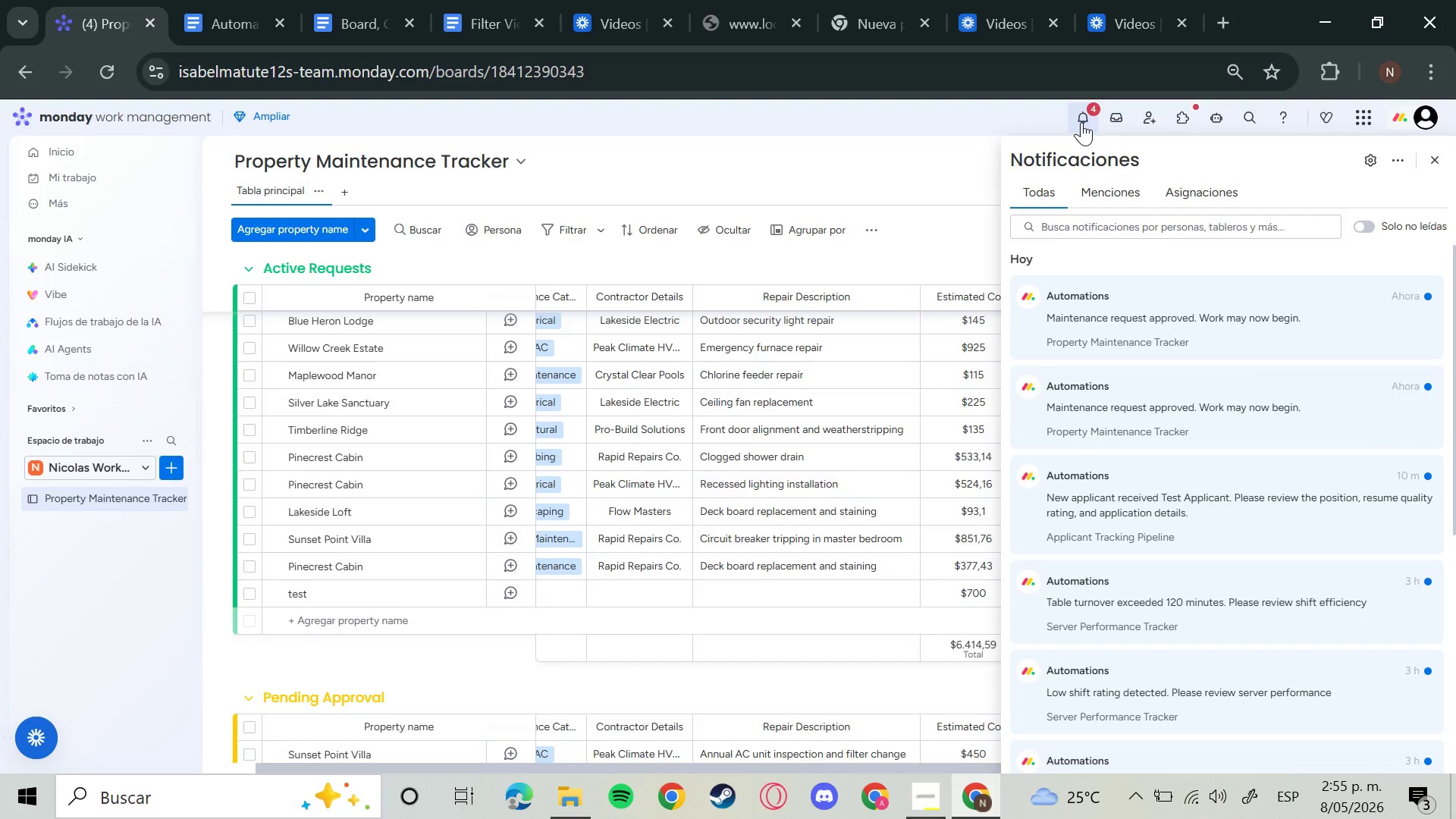 
wait(7.59)
 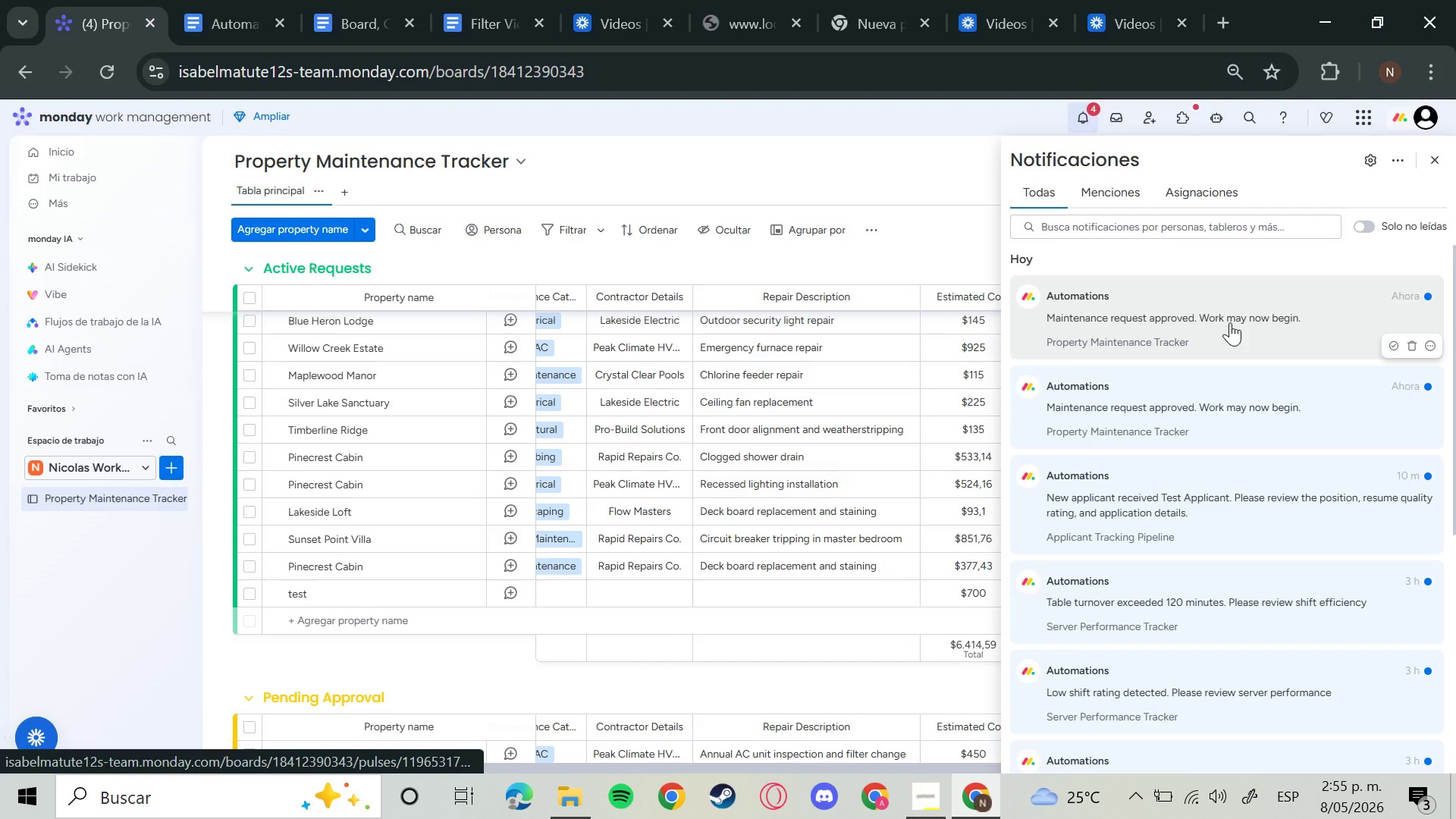 
mouse_move([1298, 567])
 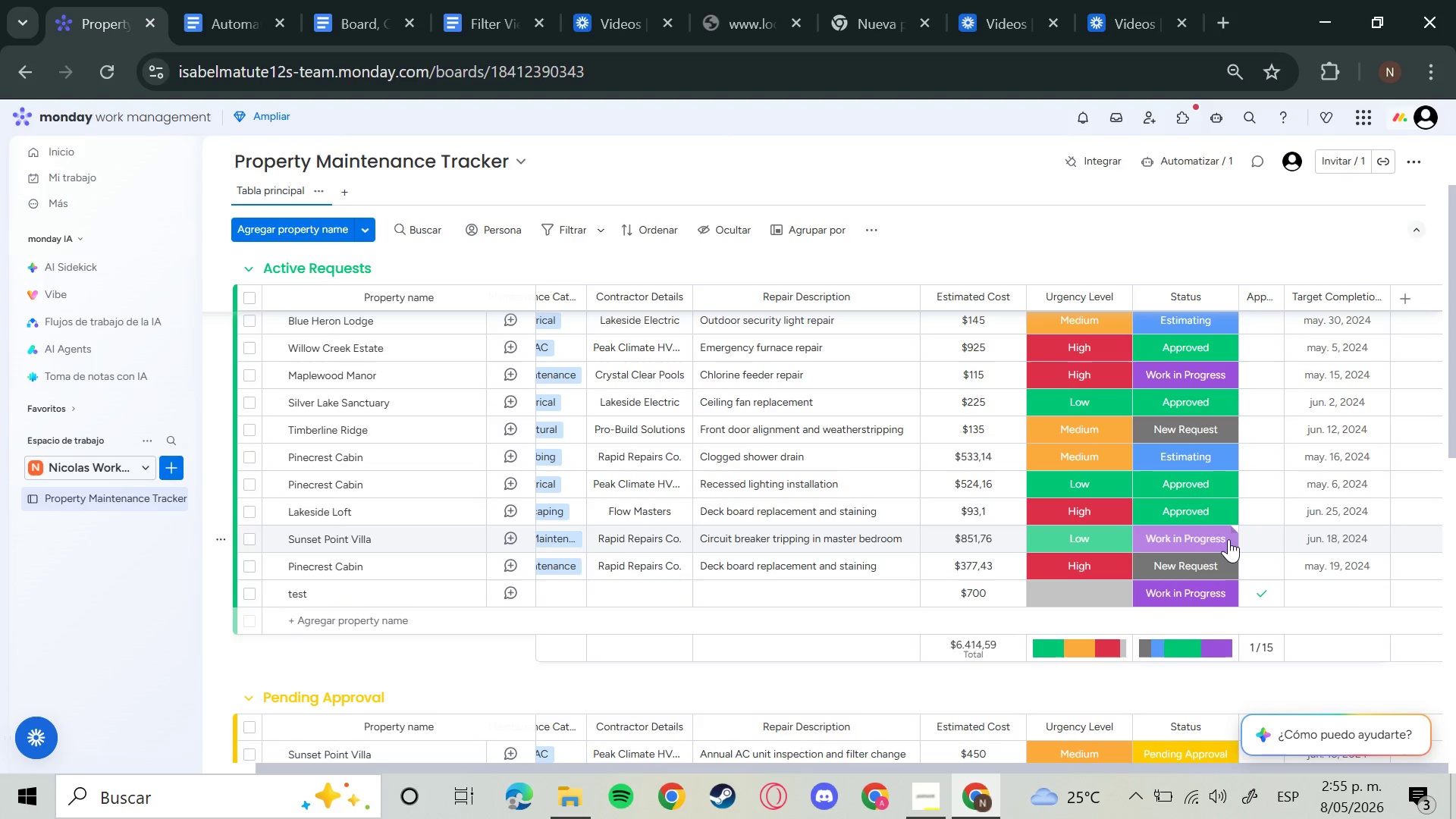 
wait(9.98)
 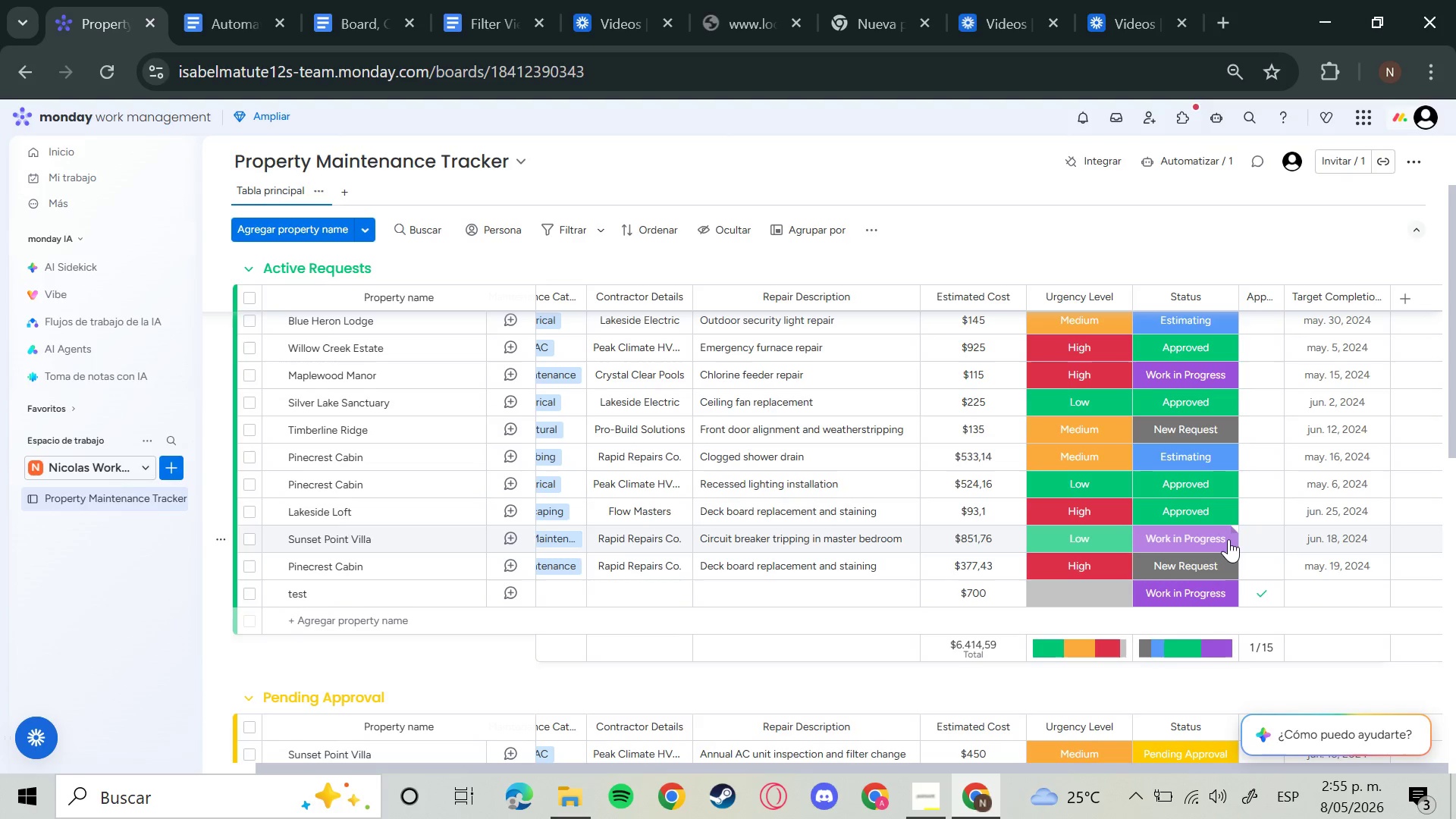 
left_click([1323, 600])
 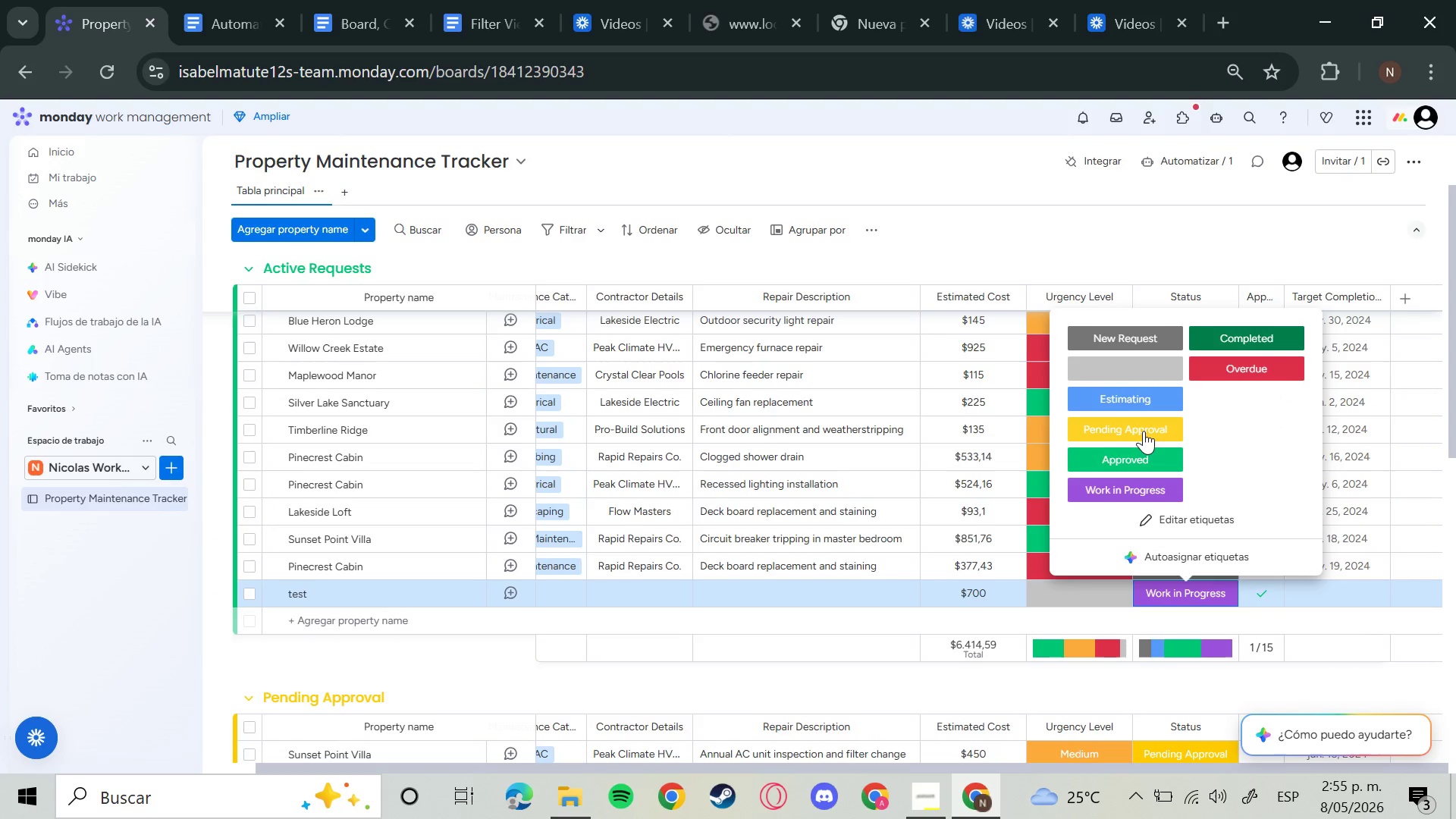 
wait(5.64)
 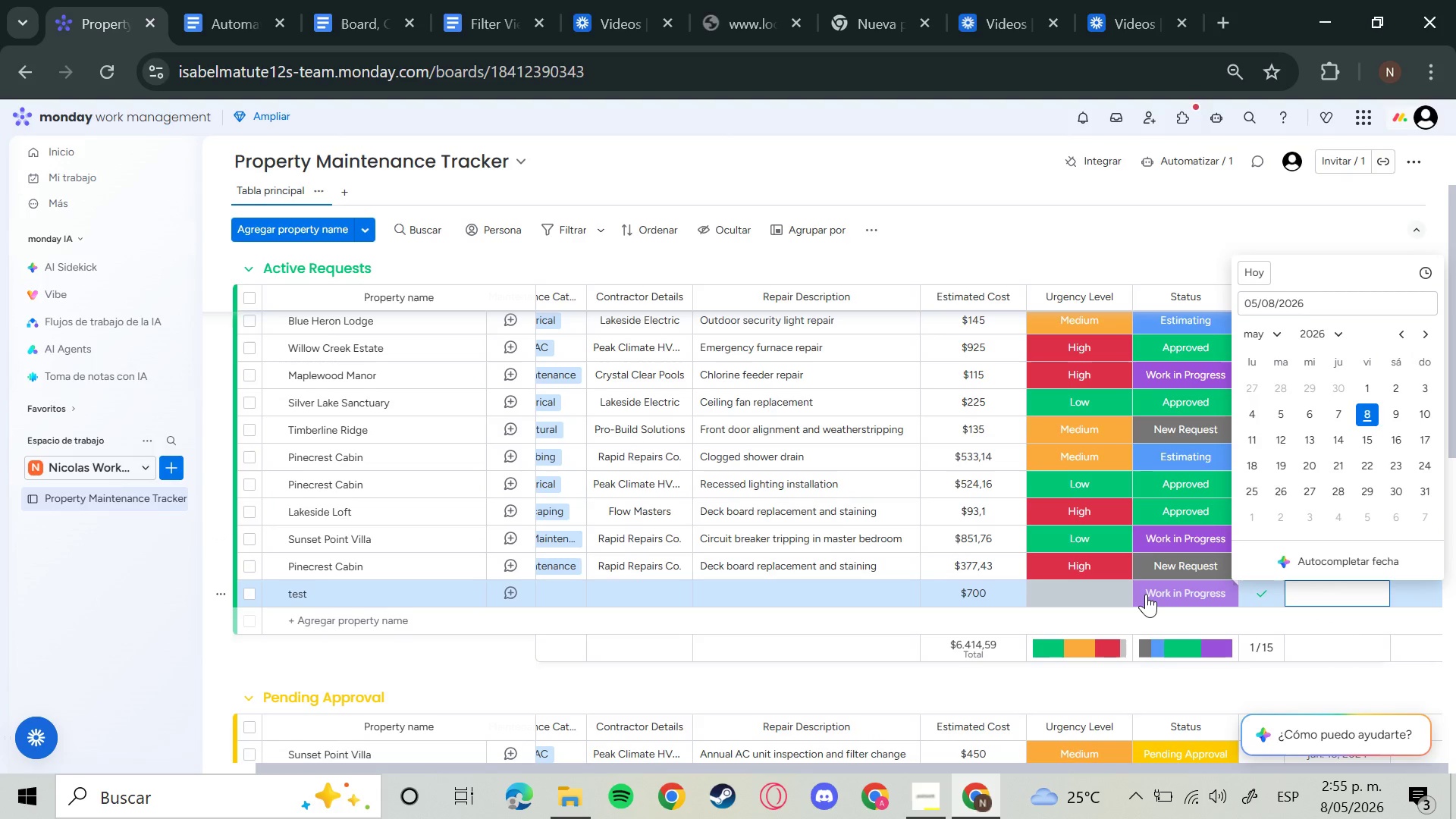 
left_click([1144, 431])
 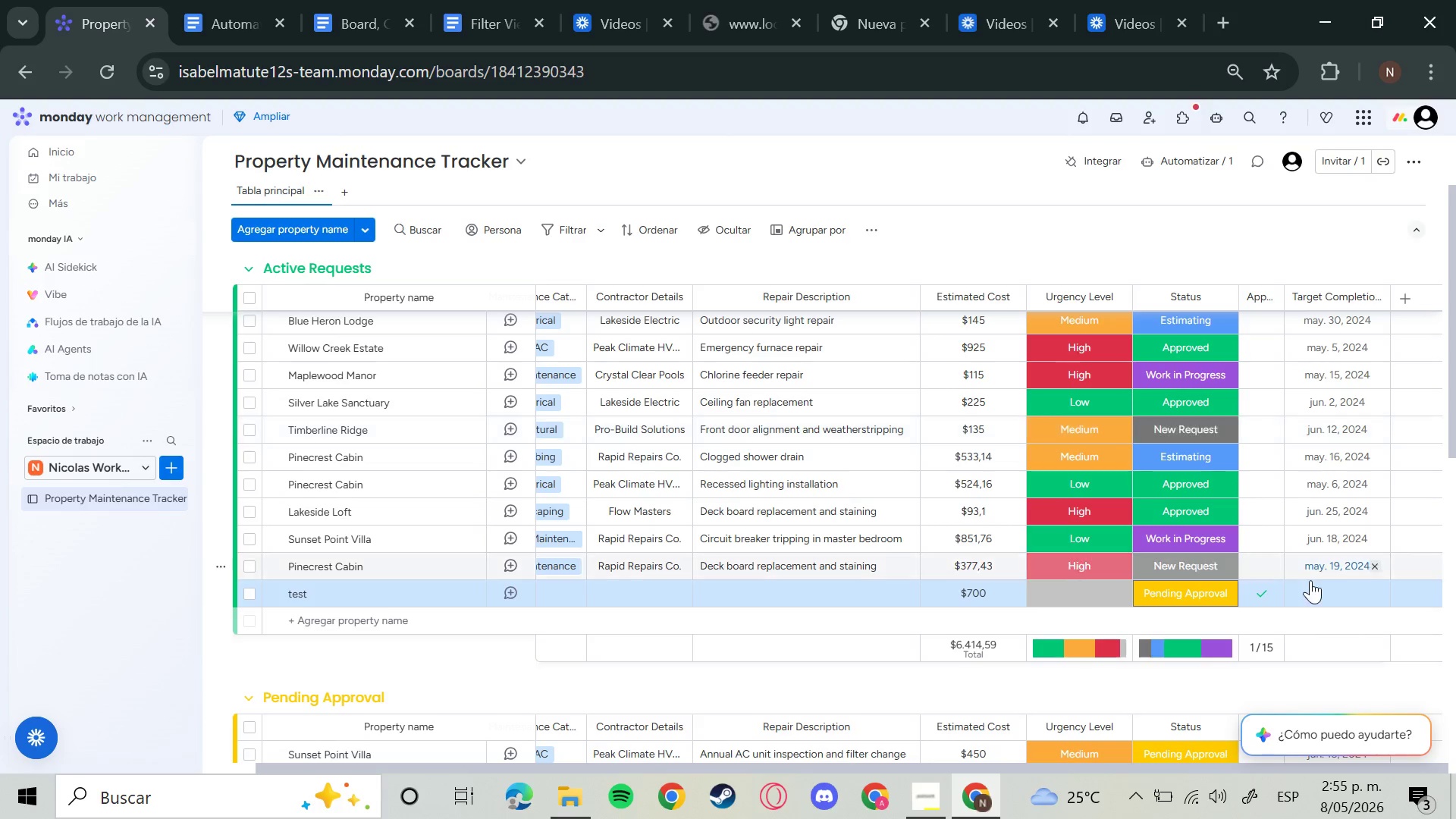 
left_click([1302, 594])
 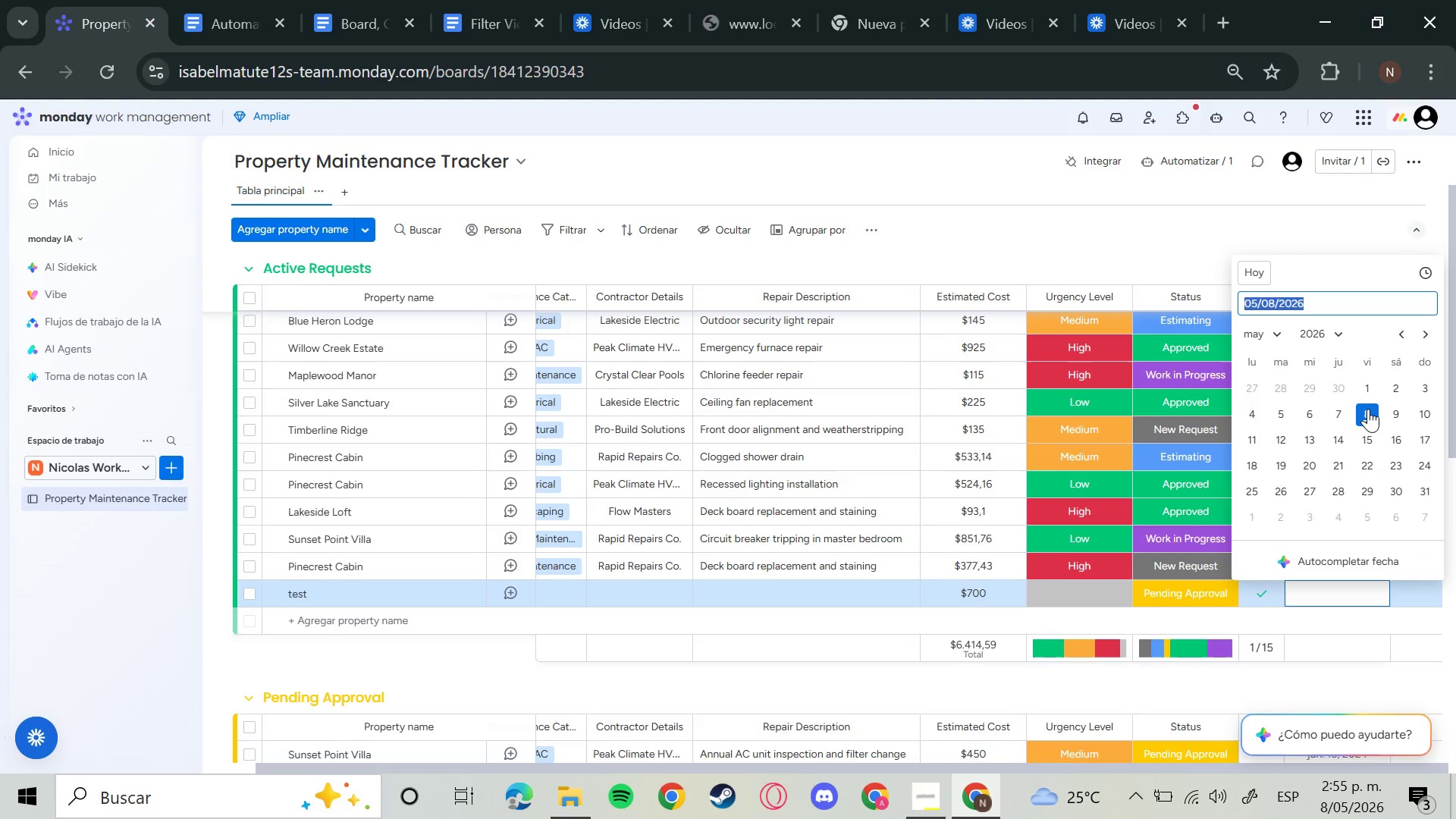 
left_click([1368, 409])
 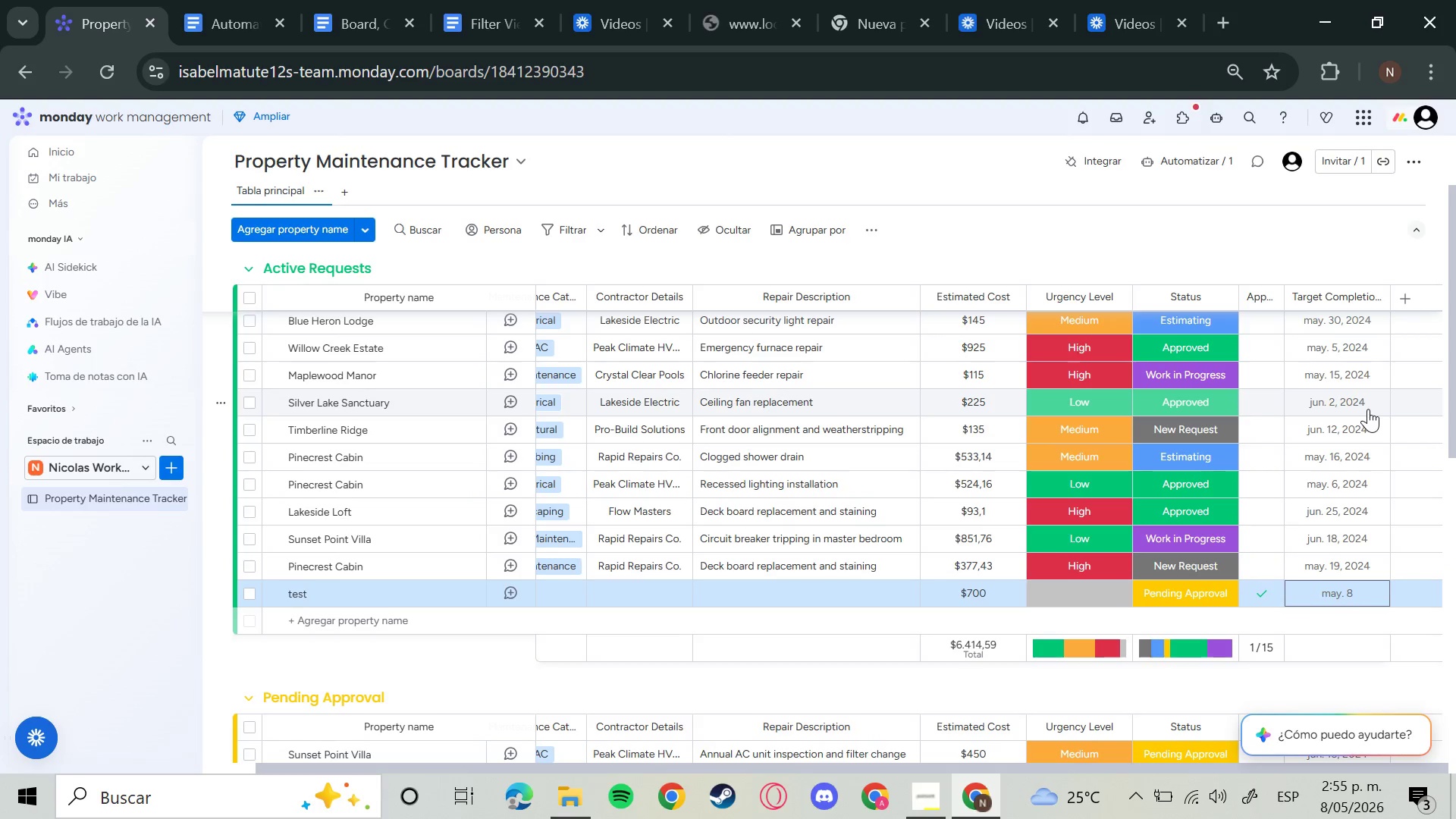 
wait(6.84)
 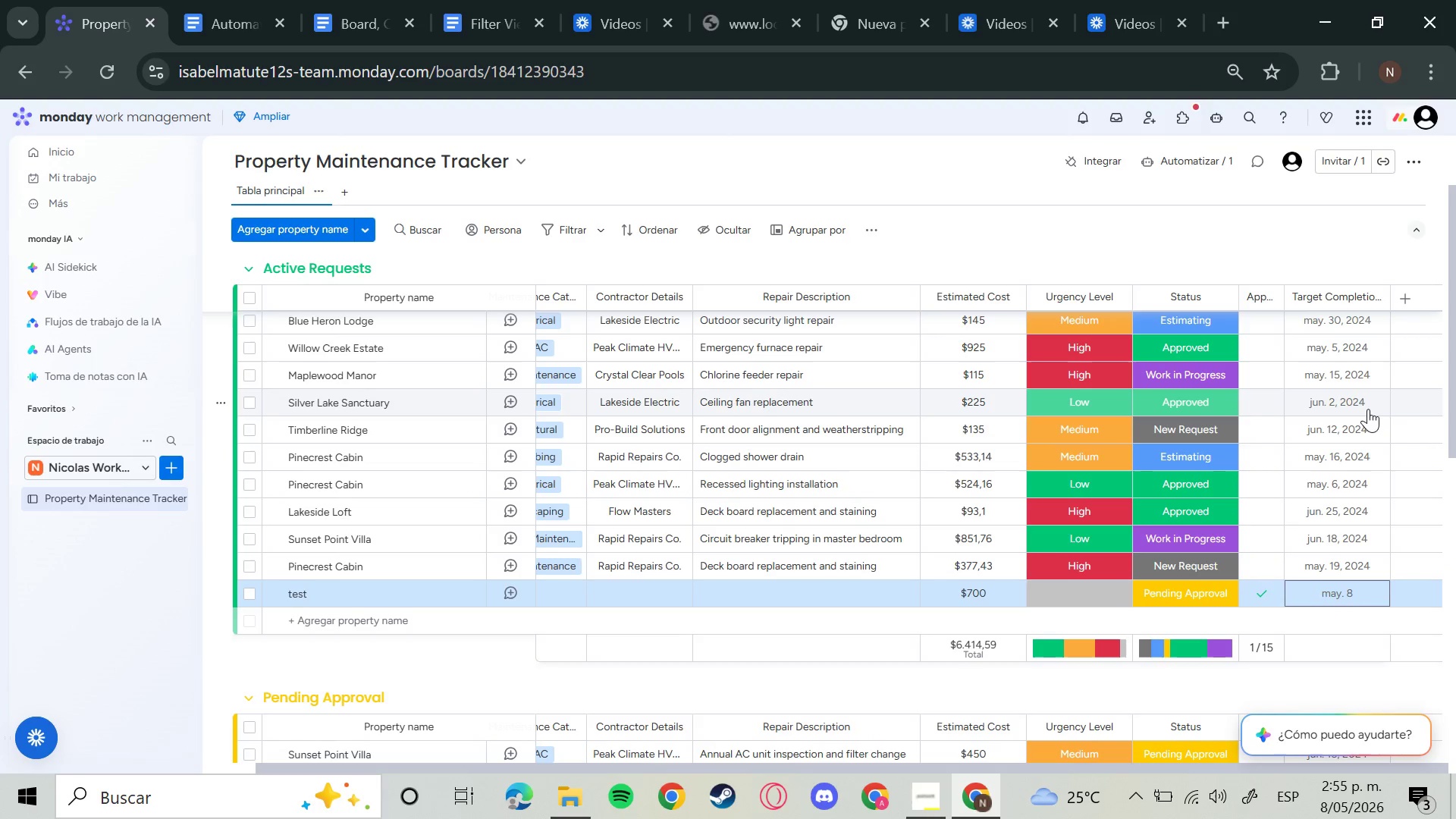 
left_click_drag(start_coordinate=[1162, 767], to_coordinate=[1320, 750])
 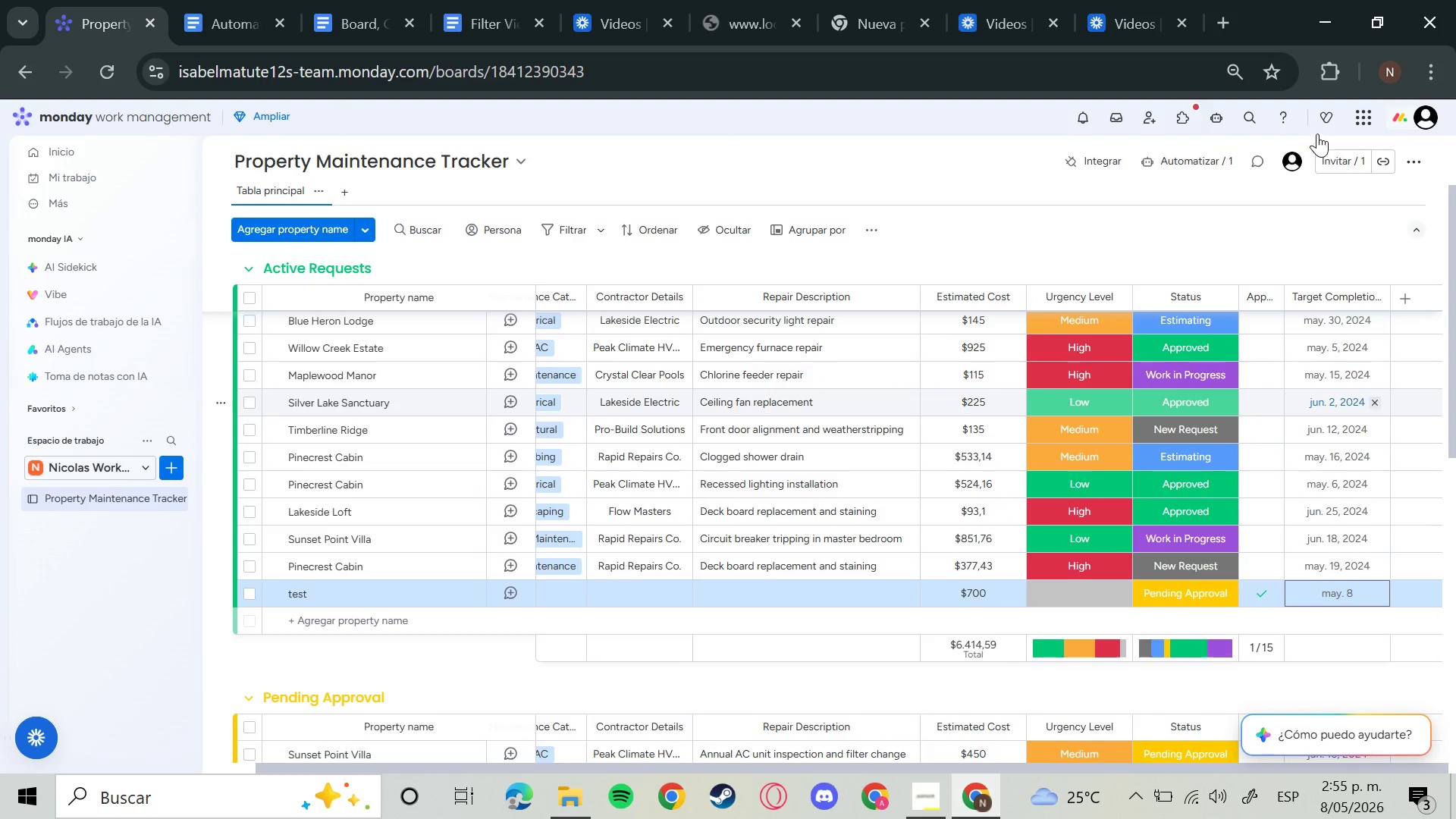 
left_click([1200, 168])
 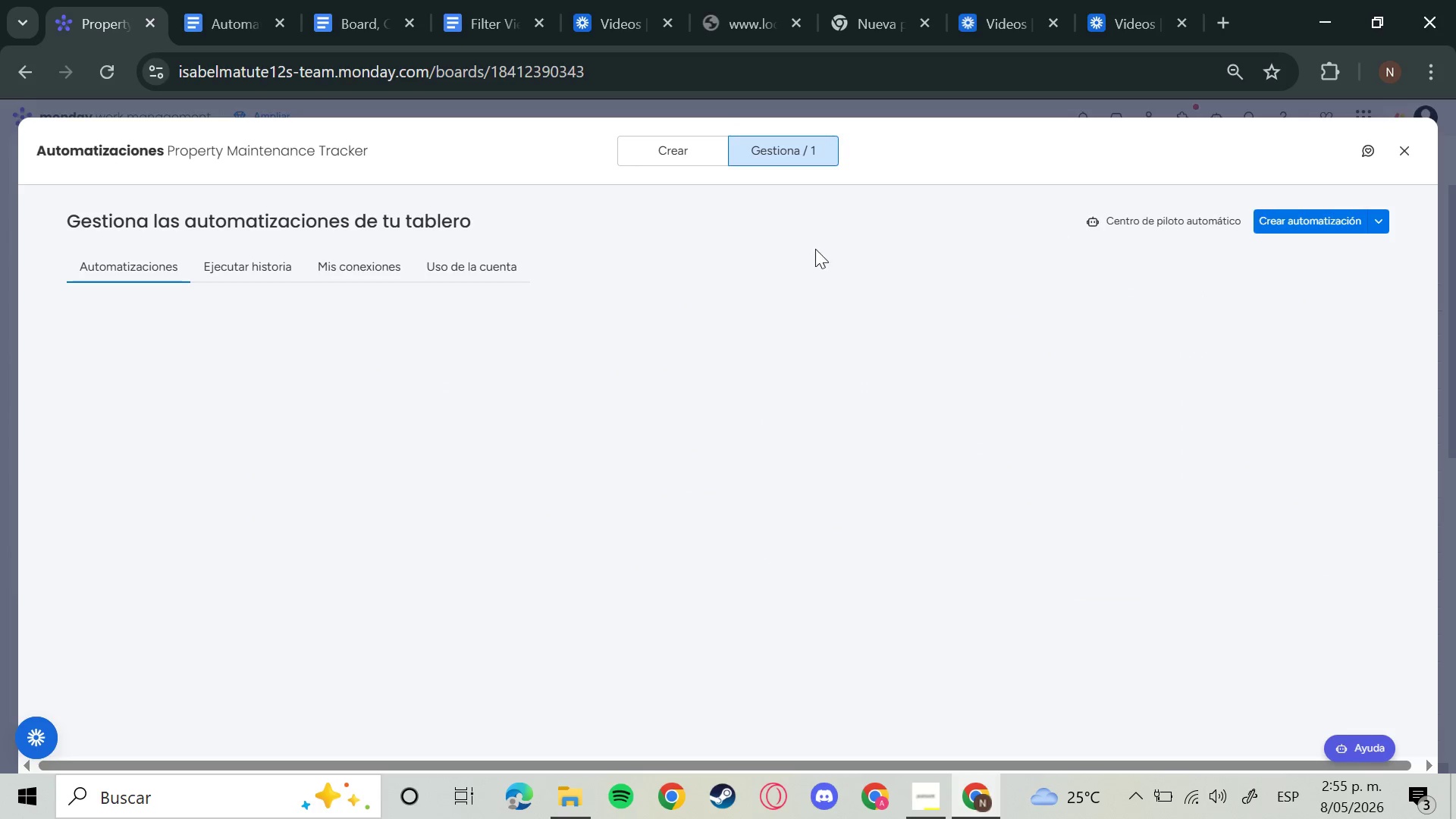 
mouse_move([623, 316])
 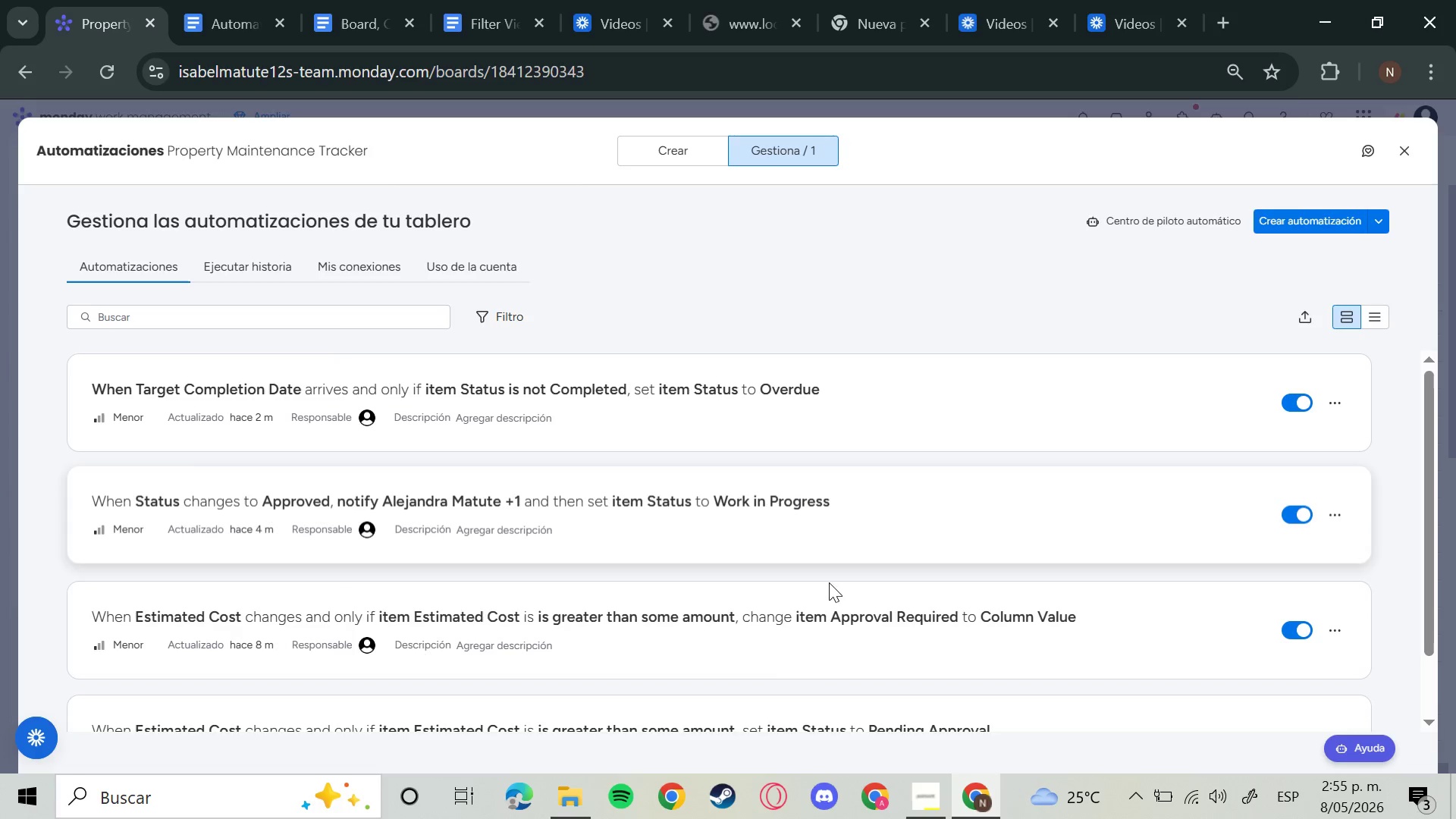 
scroll: coordinate [833, 640], scroll_direction: down, amount: 2.0
 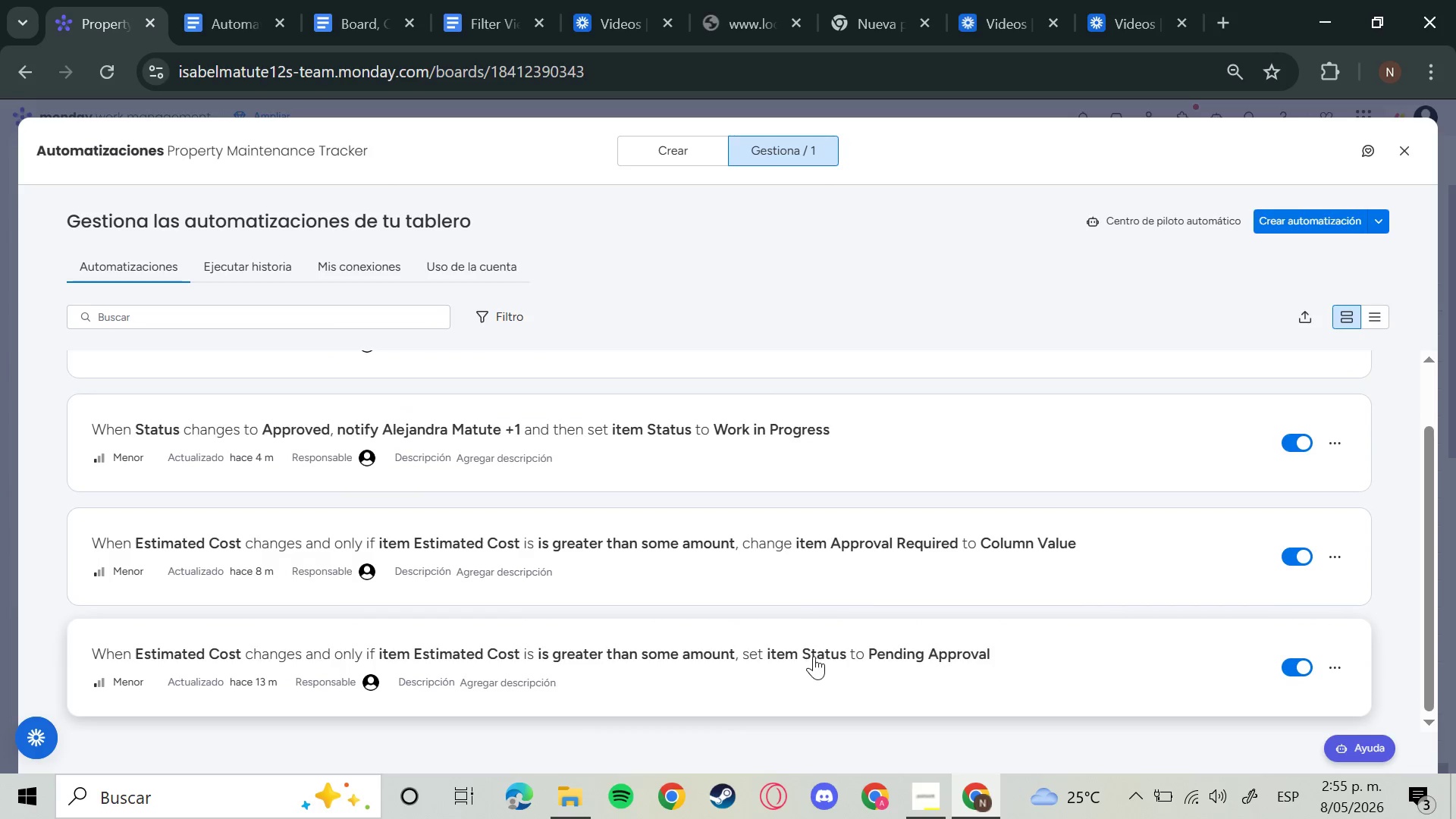 
scroll: coordinate [665, 458], scroll_direction: up, amount: 6.0
 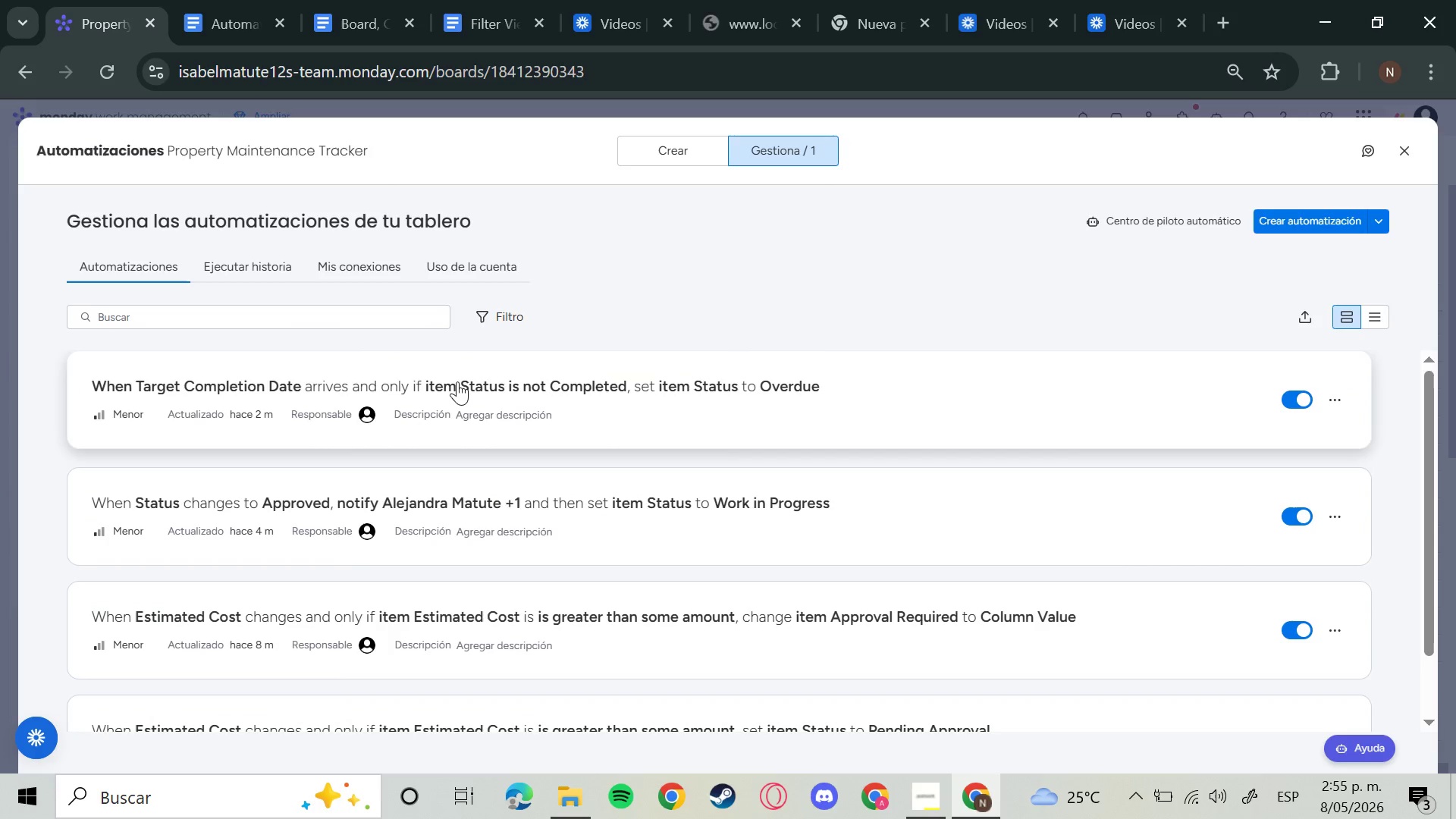 
left_click([457, 381])
 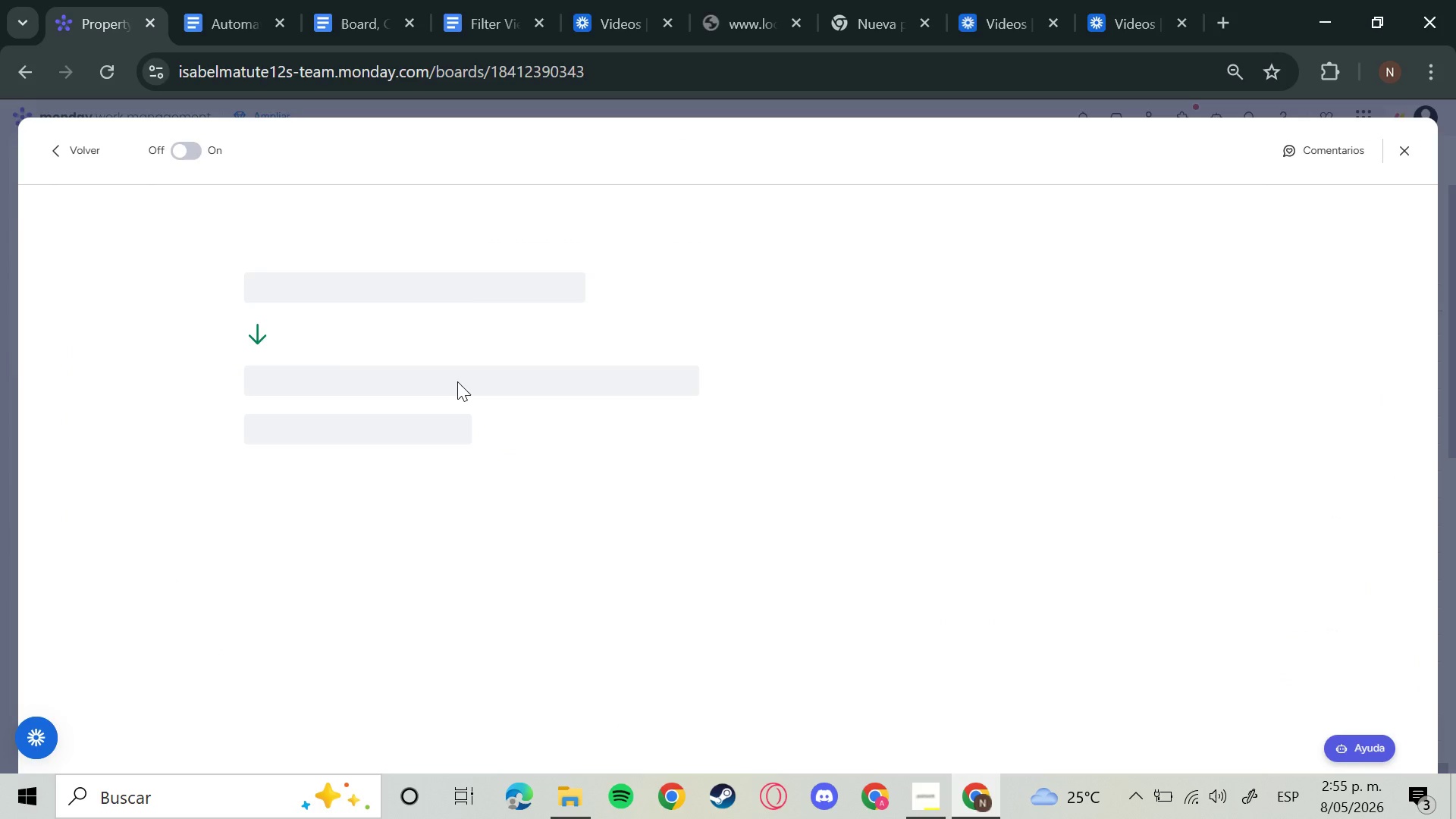 
left_click([403, 277])
 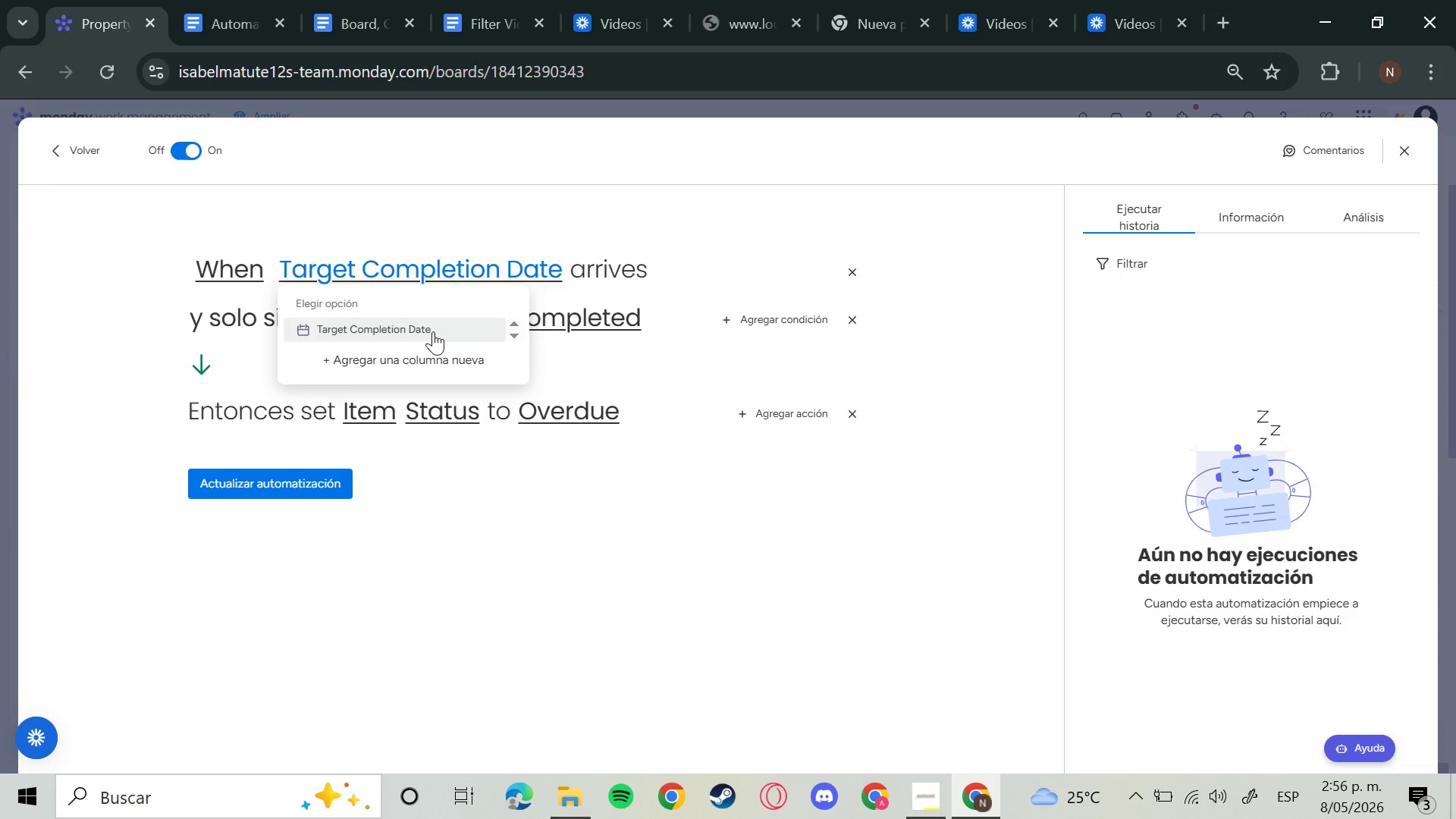 
left_click([433, 331])
 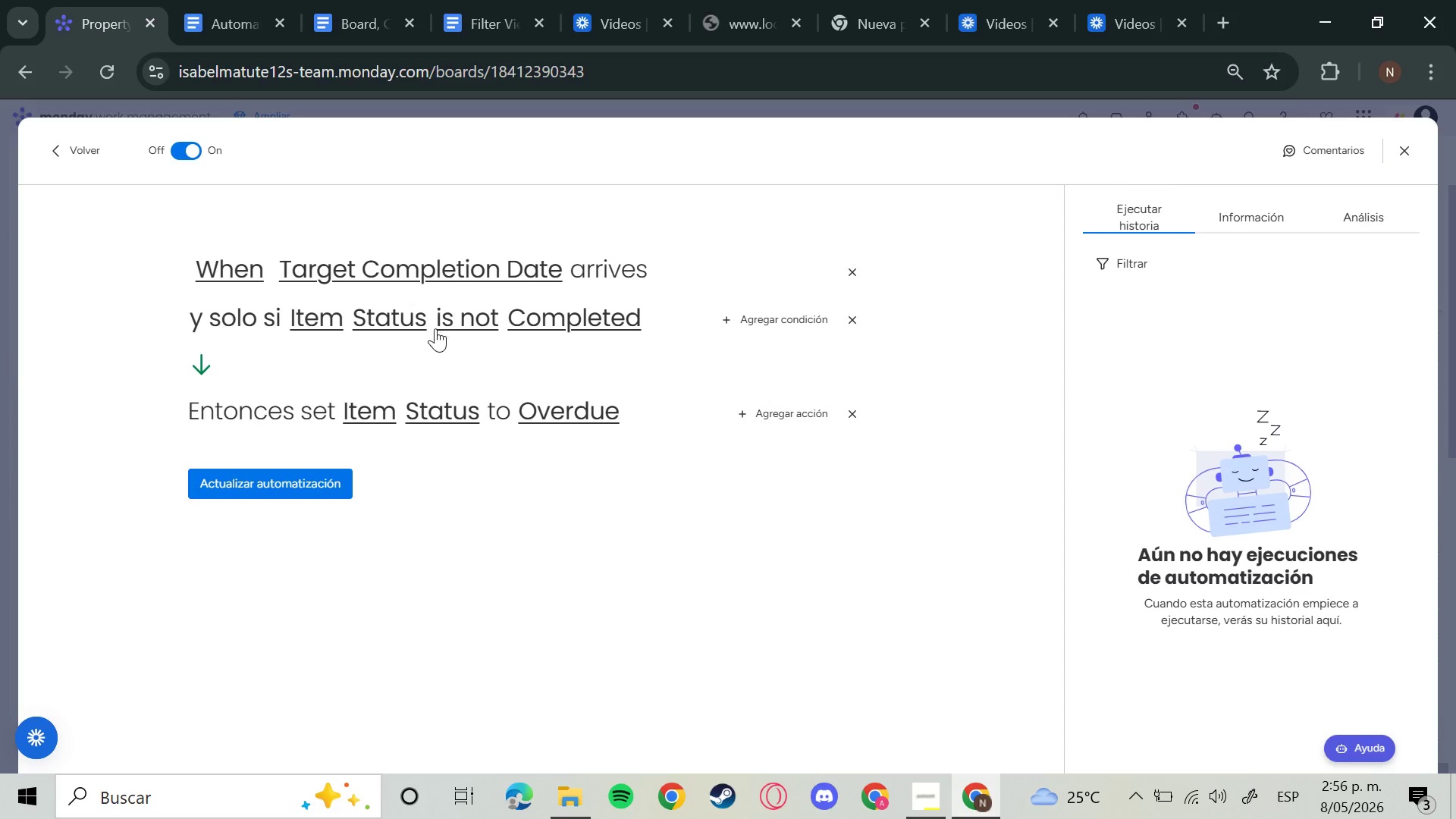 
left_click([239, 267])
 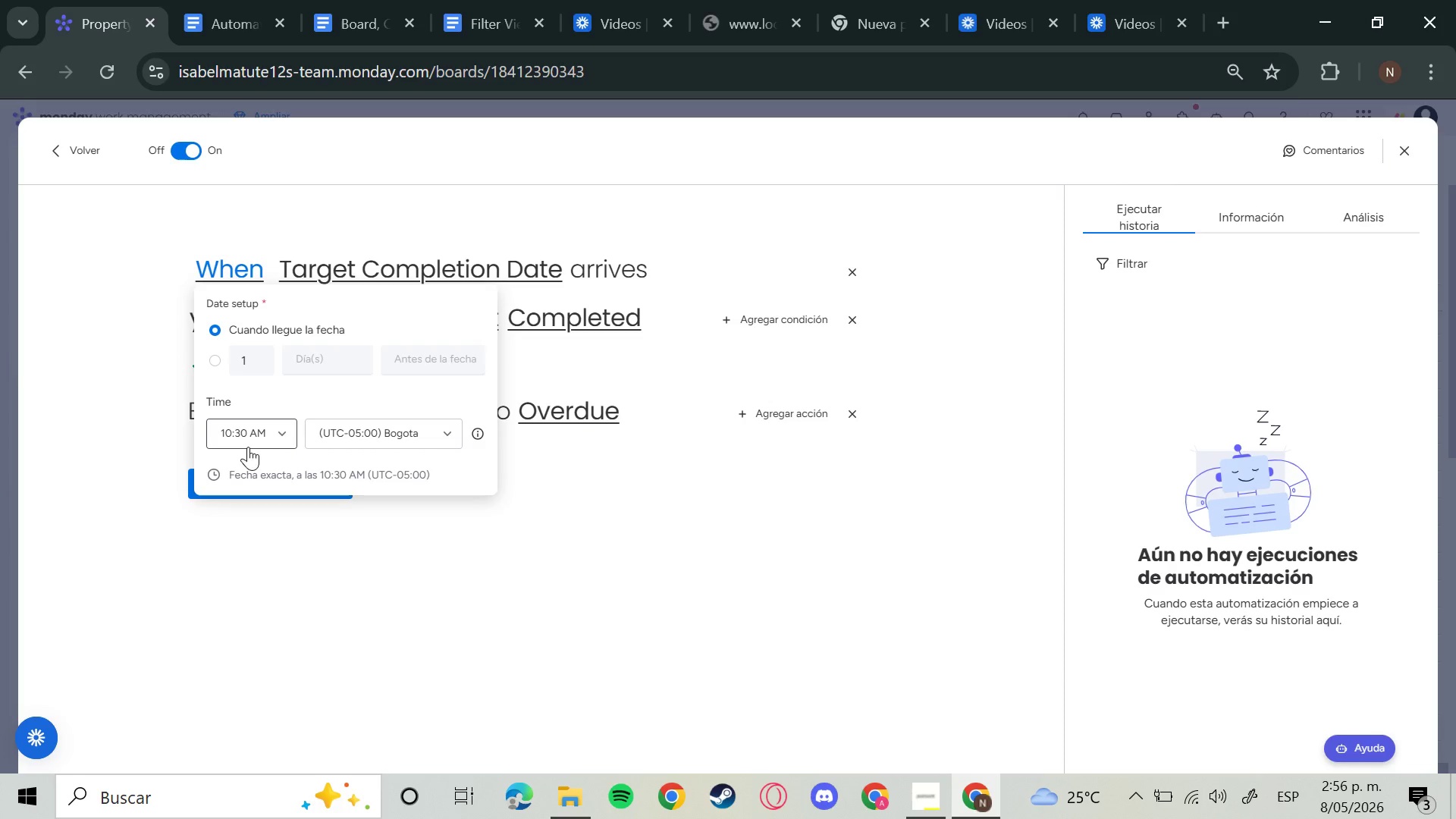 
left_click([276, 438])
 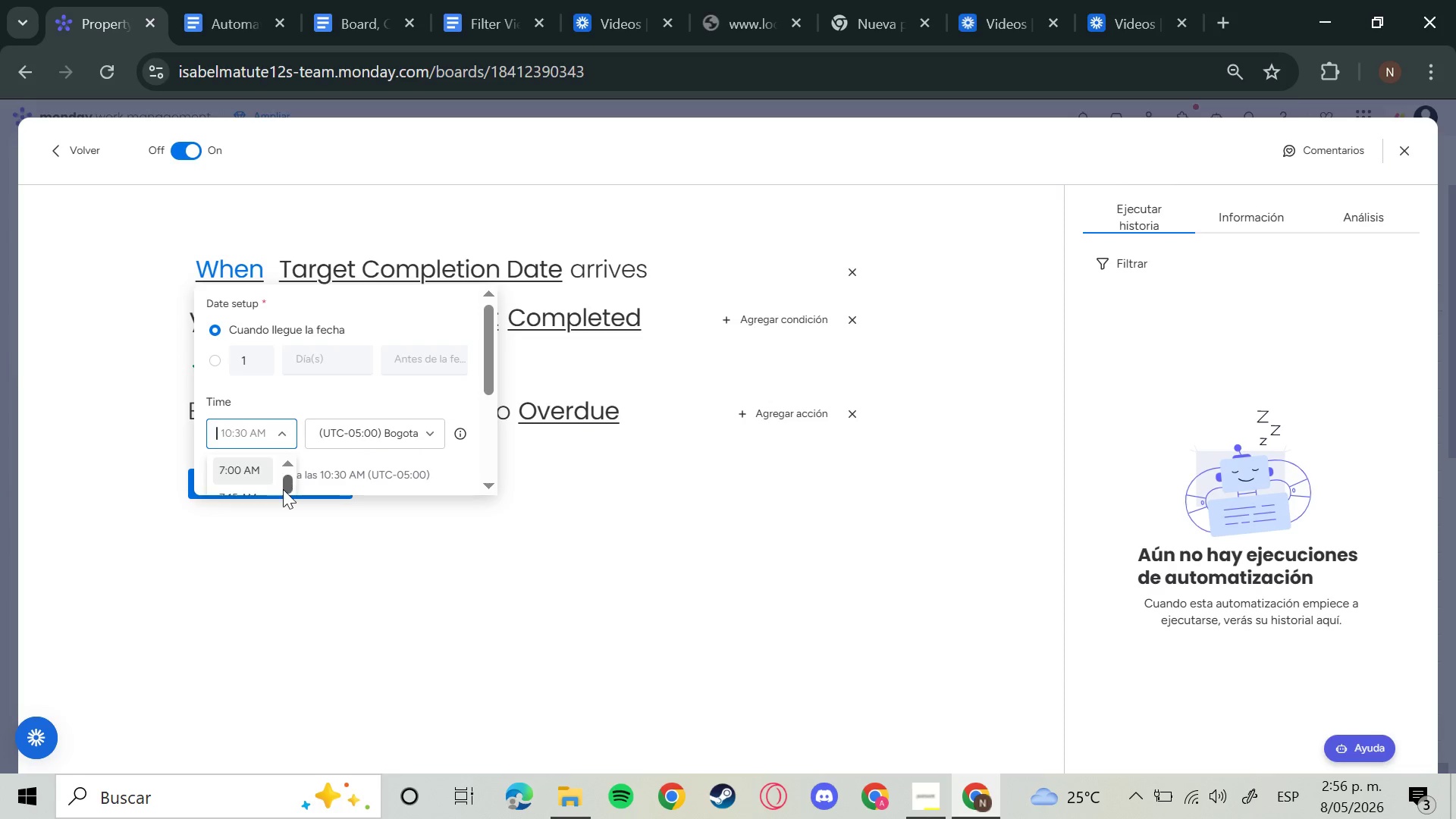 
scroll: coordinate [263, 466], scroll_direction: down, amount: 8.0
 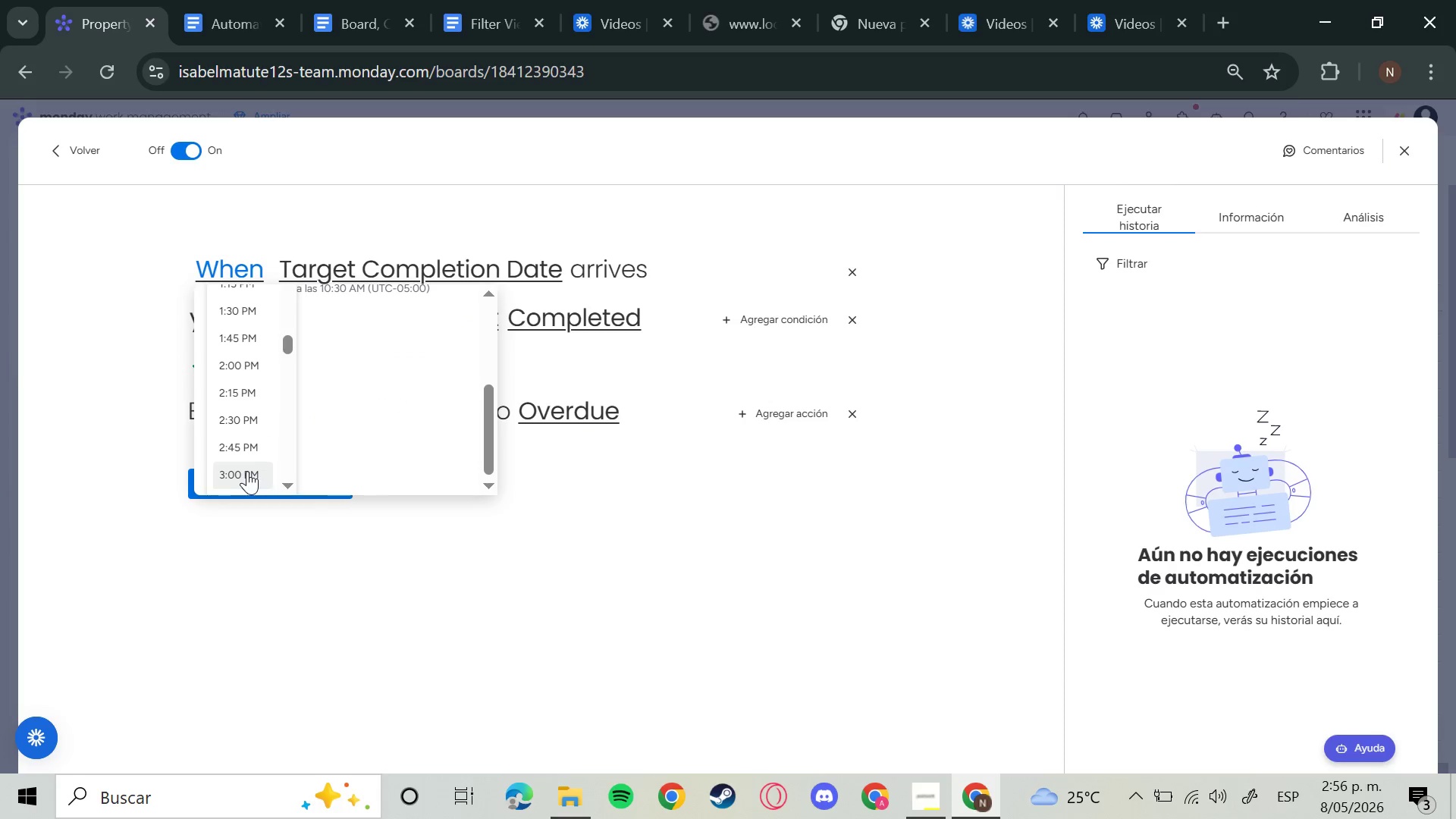 
left_click([247, 471])
 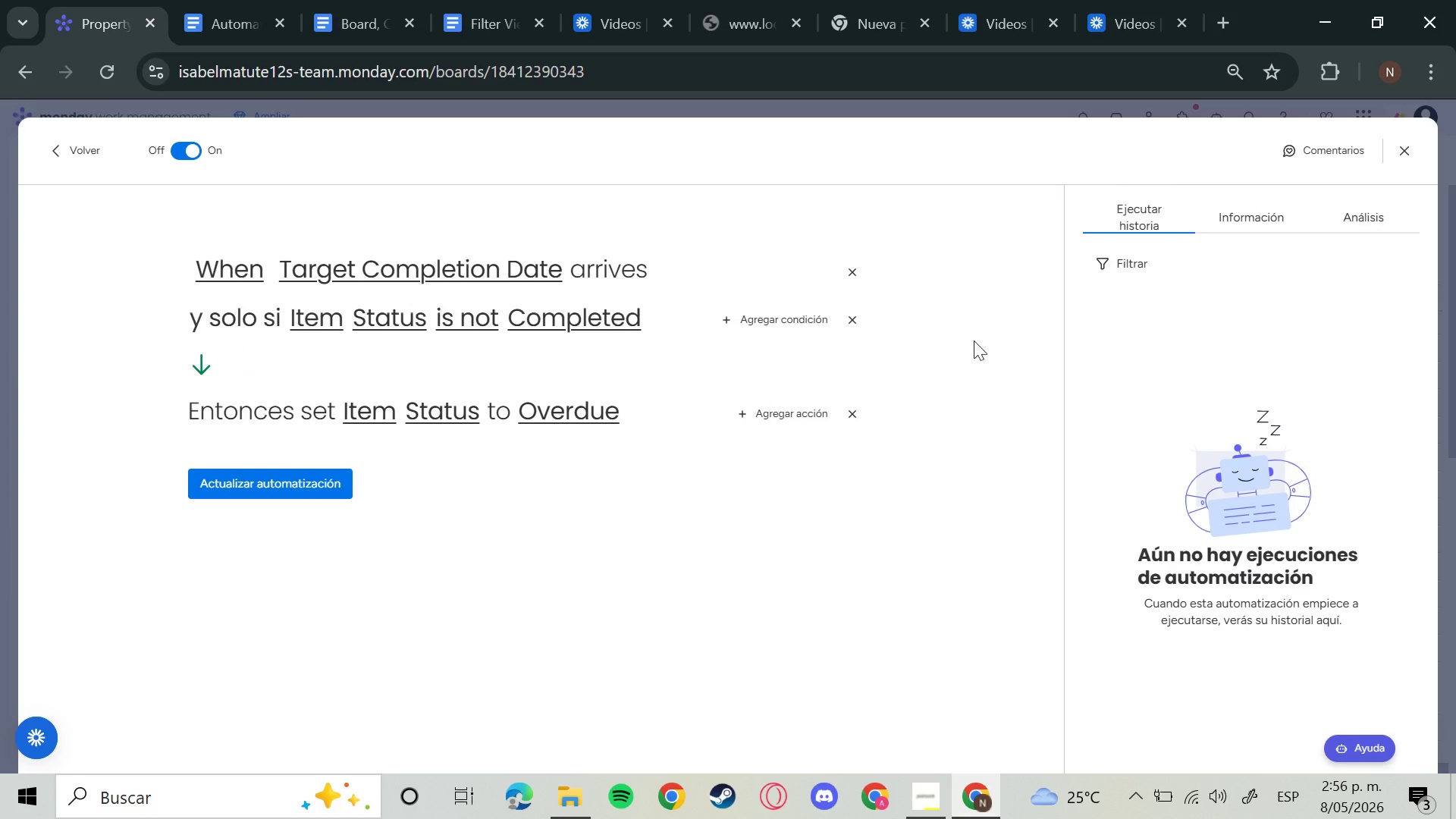 
wait(5.22)
 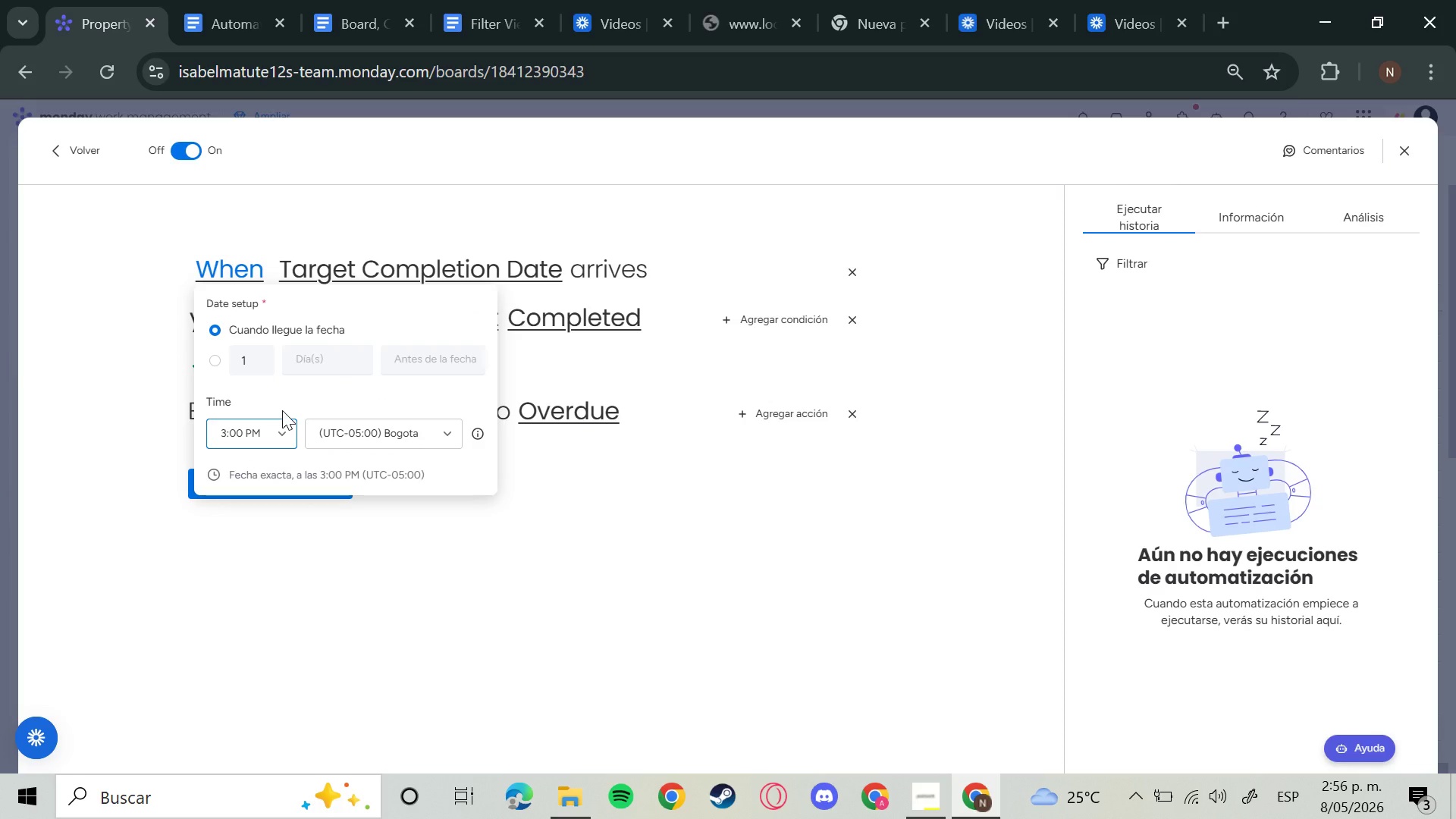 
left_click([326, 477])
 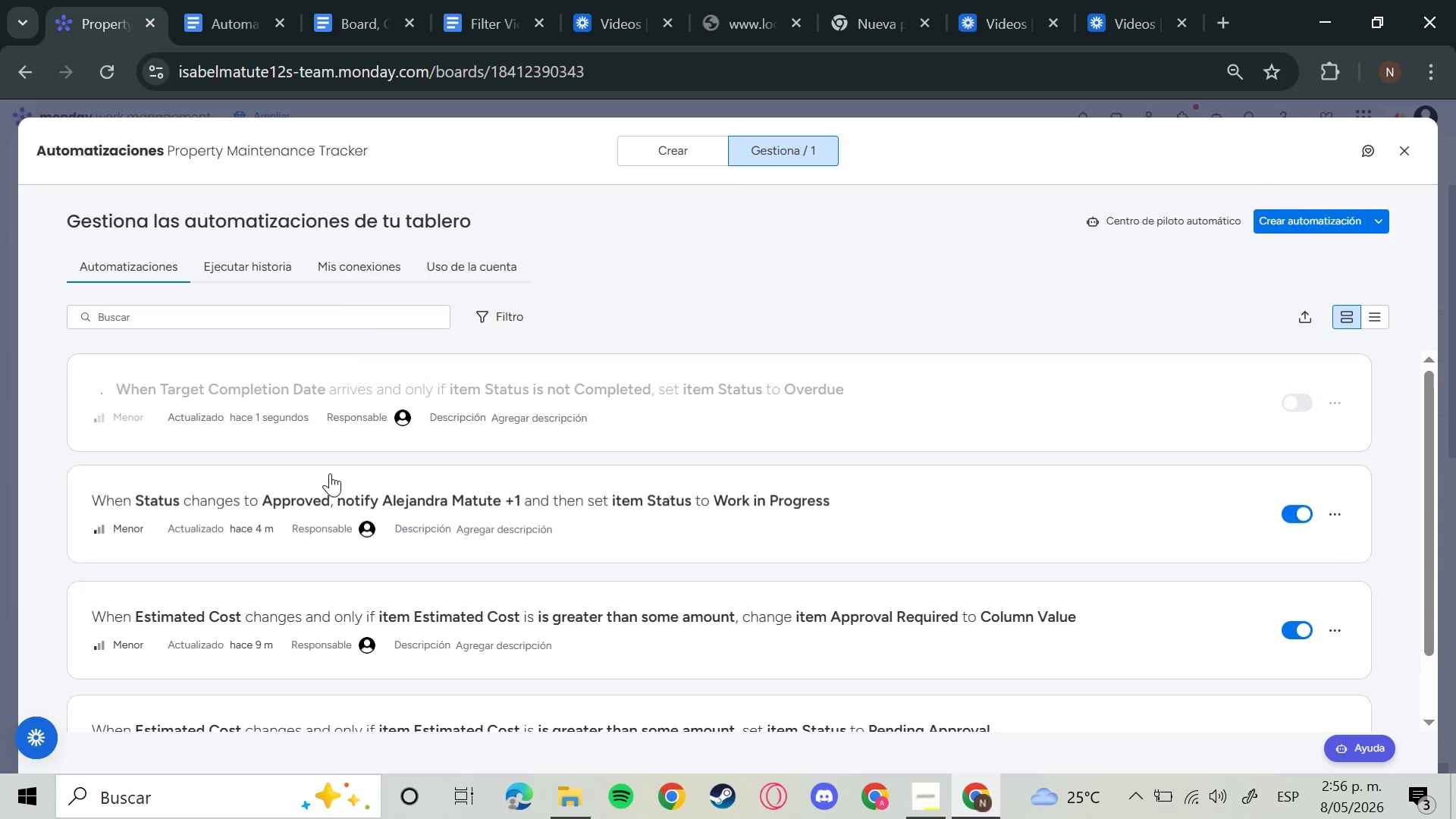 
left_click([1401, 155])
 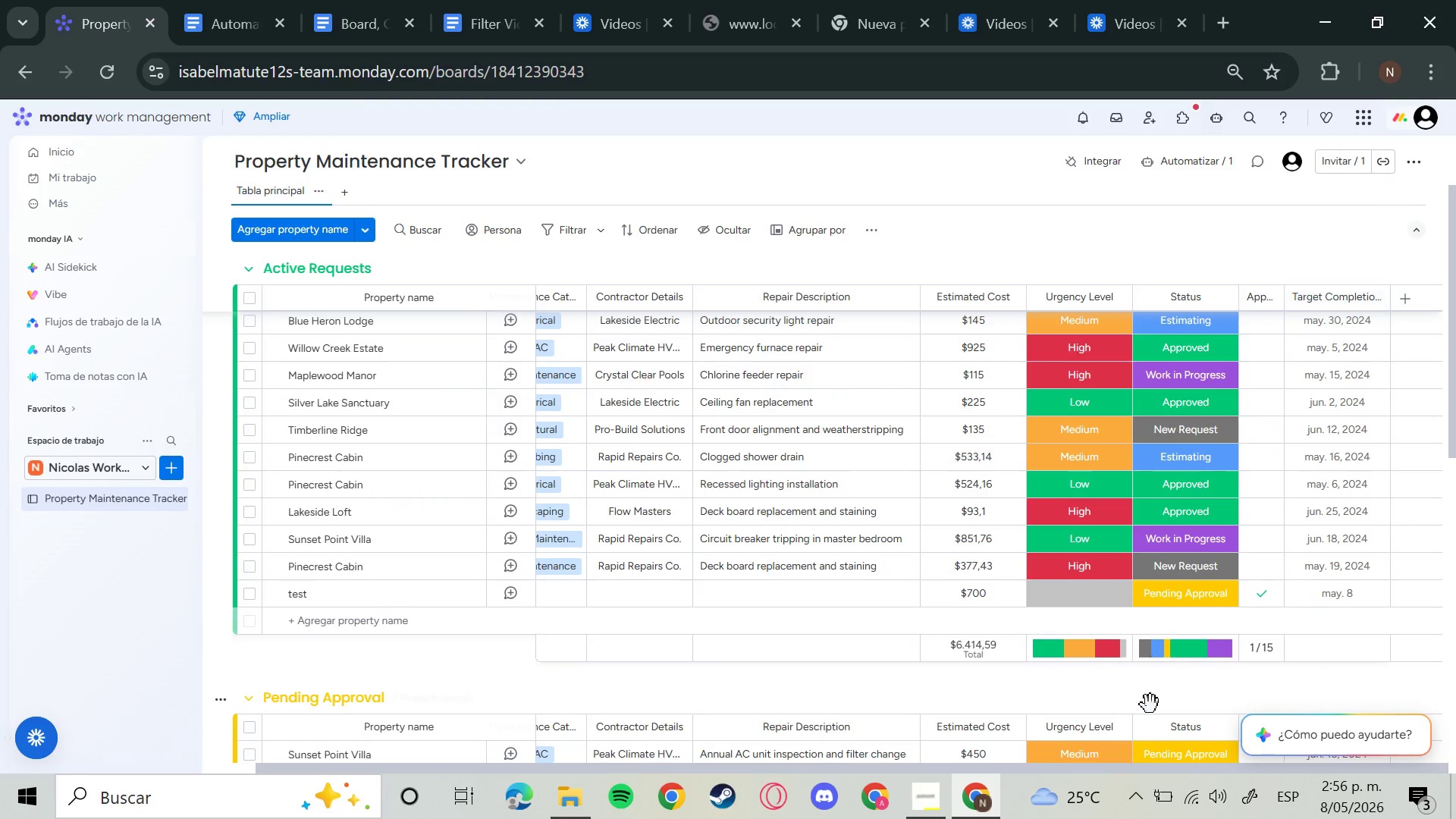 
left_click([1095, 593])
 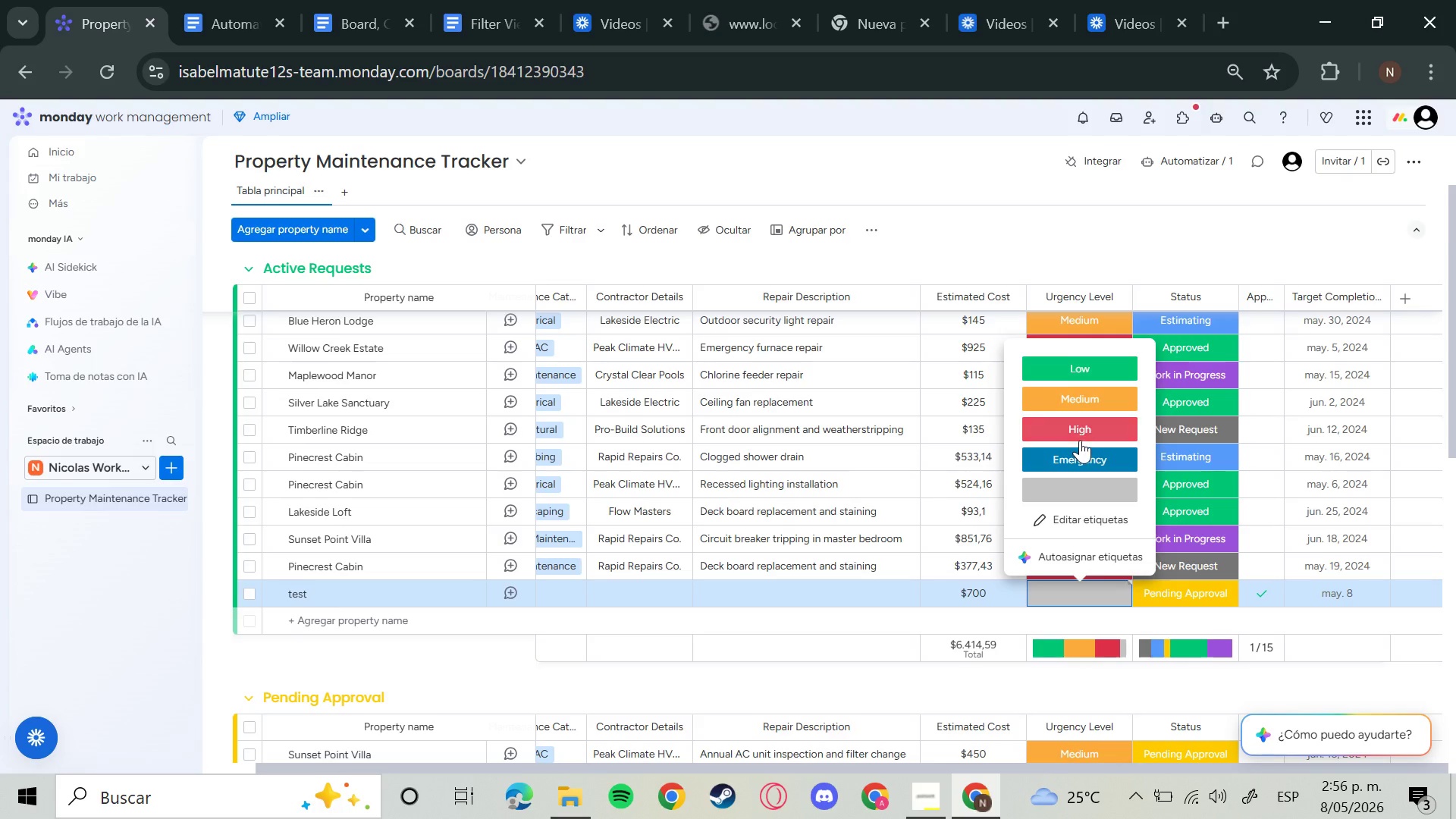 
left_click([1080, 432])
 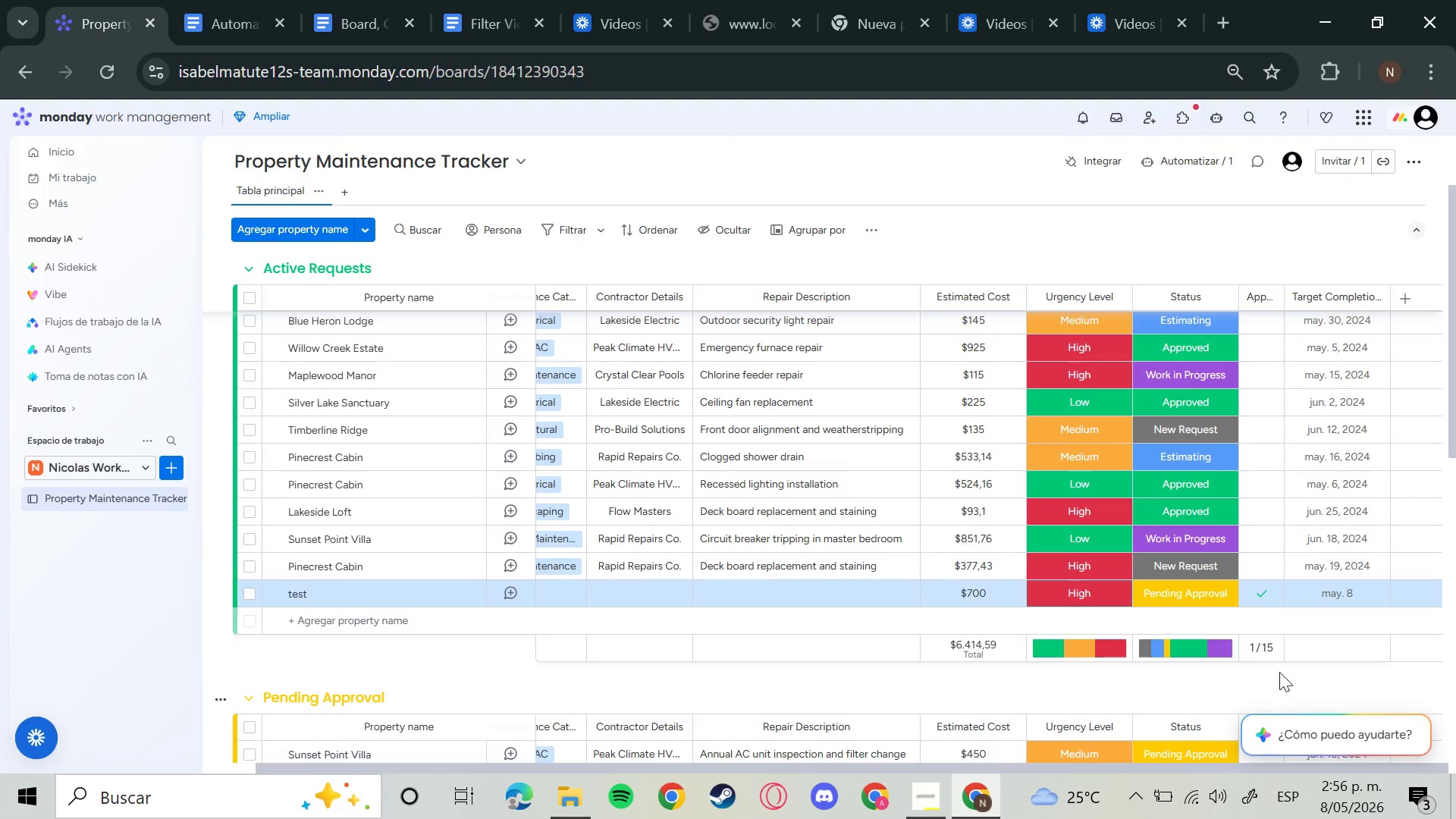 
left_click([1257, 592])
 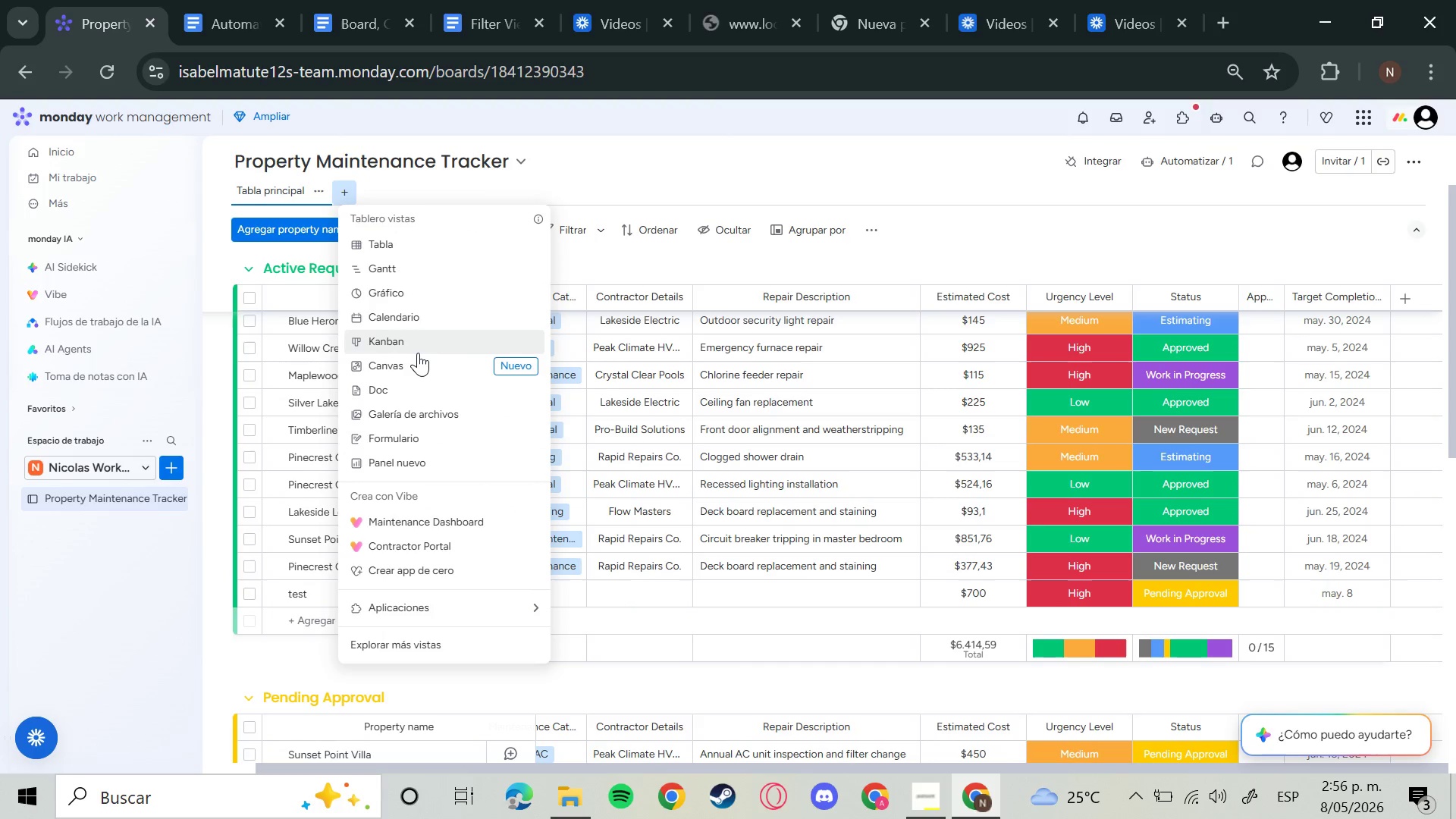 
wait(19.73)
 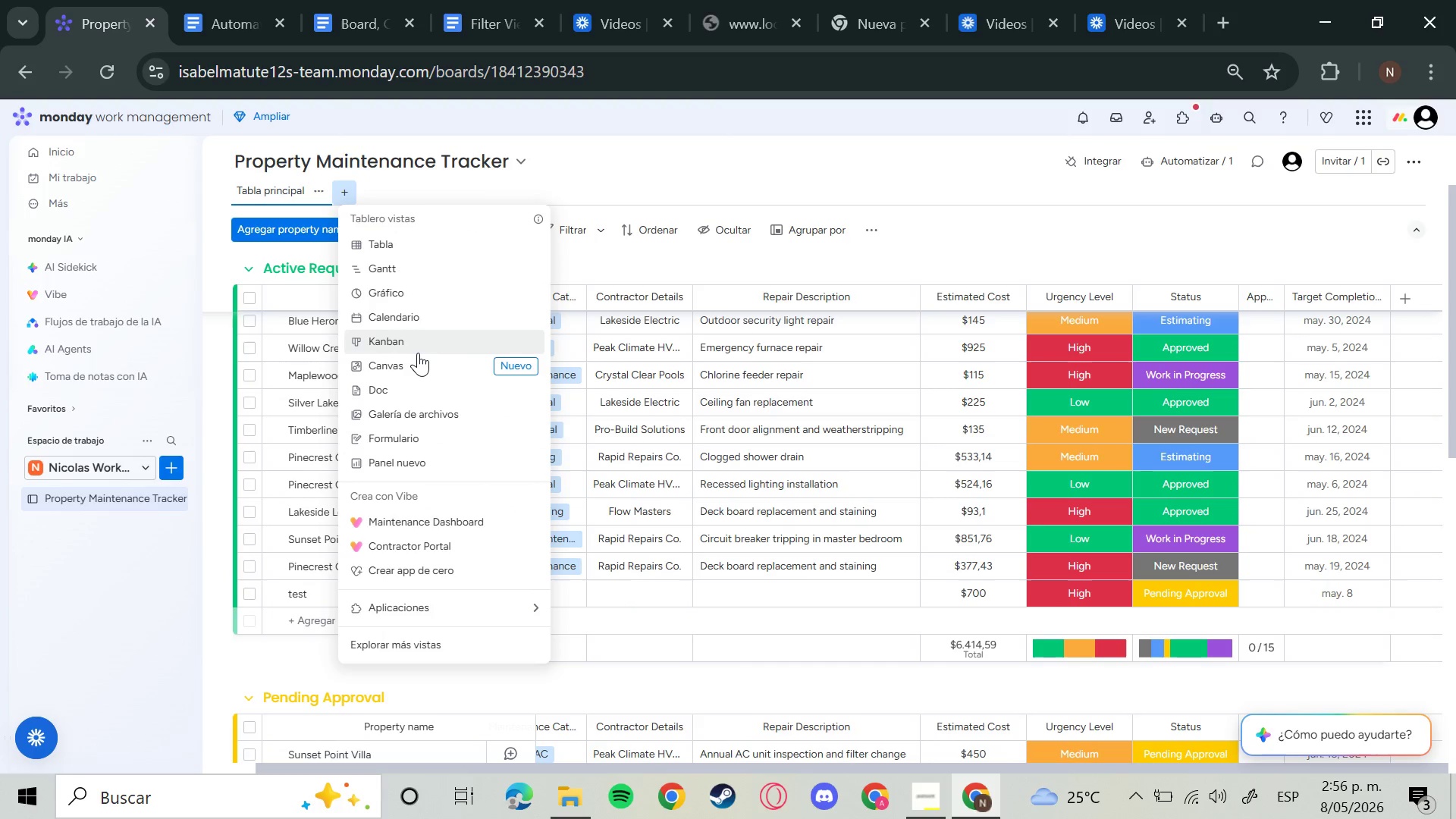 
left_click([418, 256])
 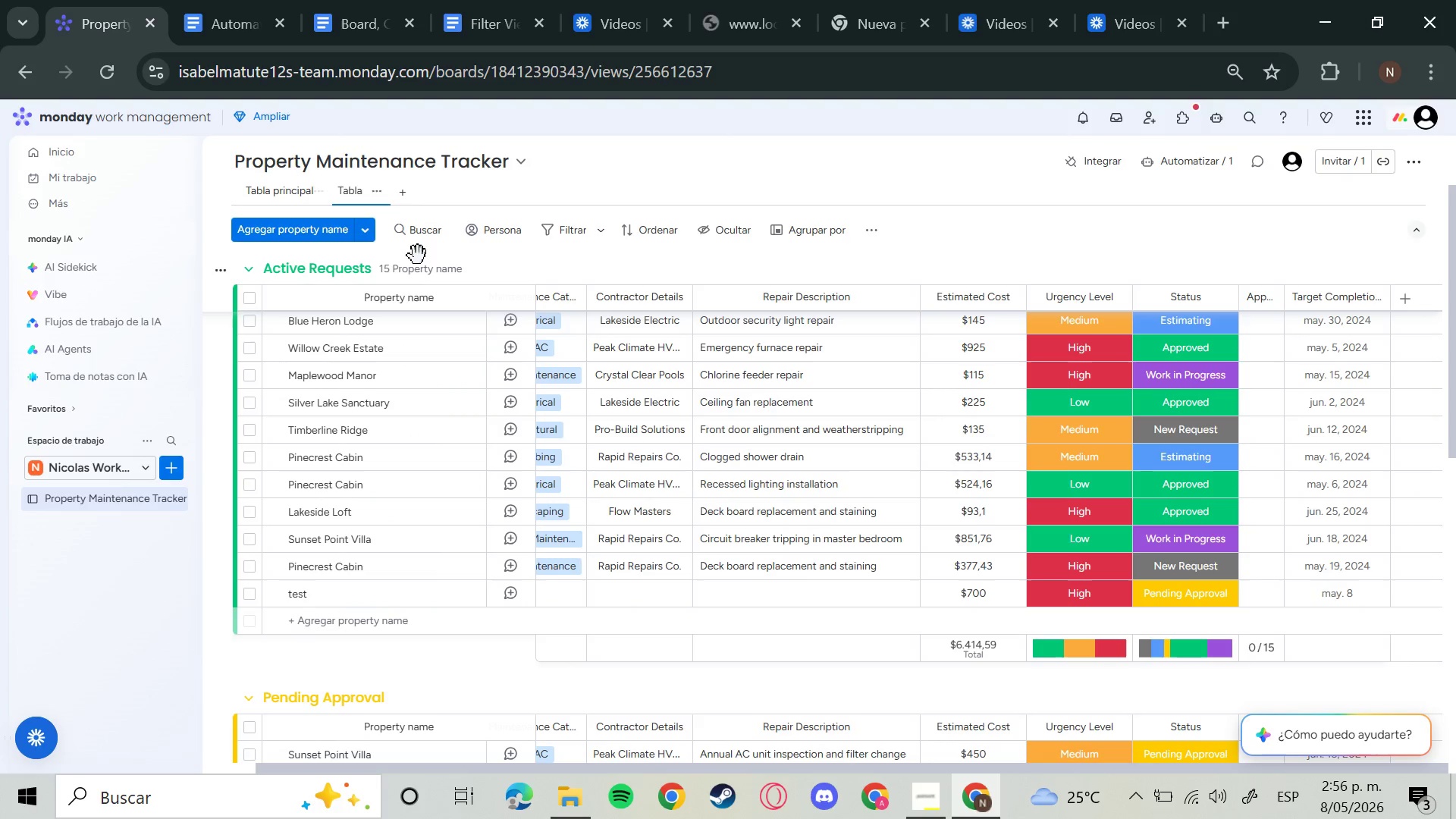 
left_click([370, 190])
 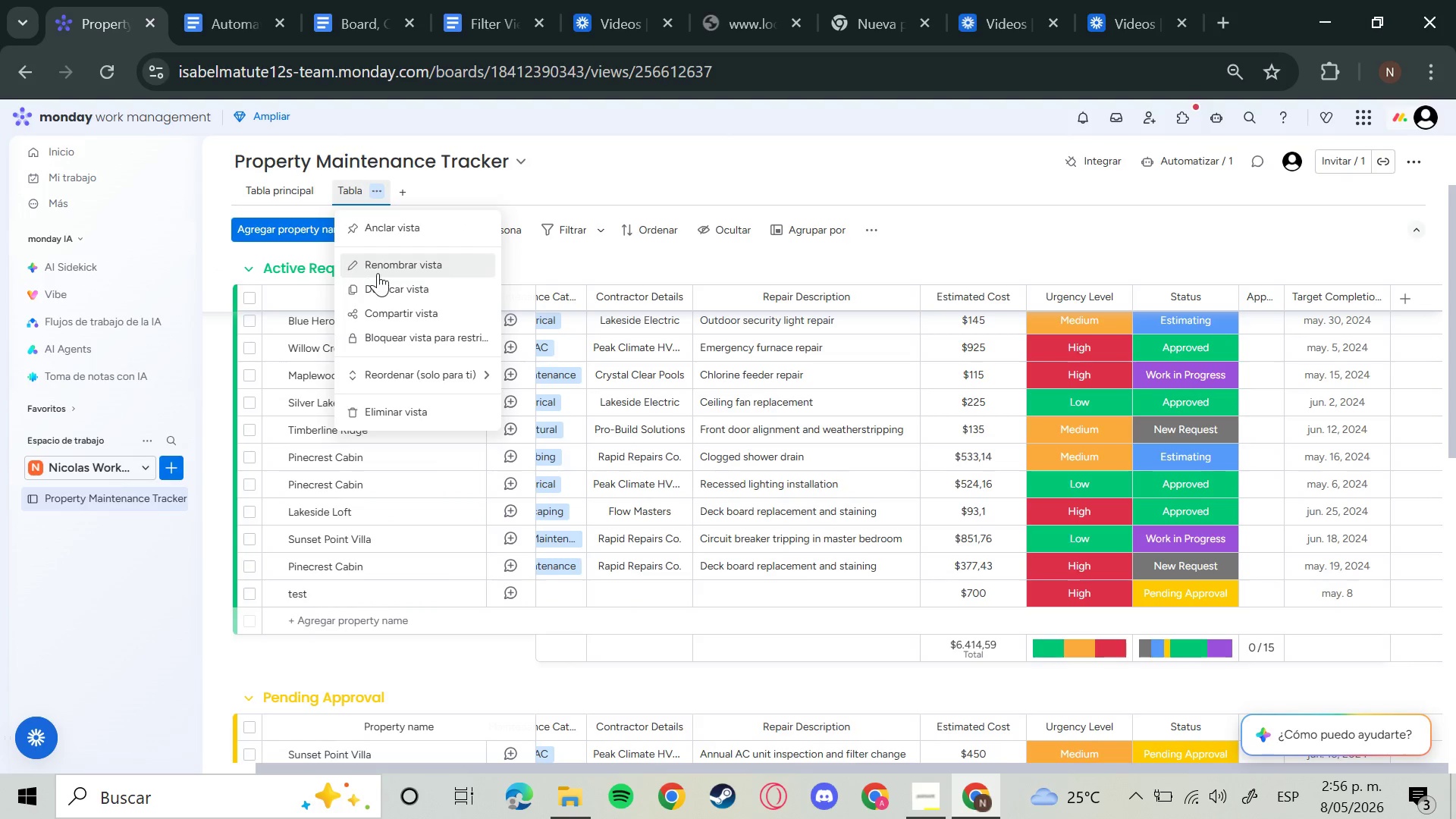 
left_click([378, 273])
 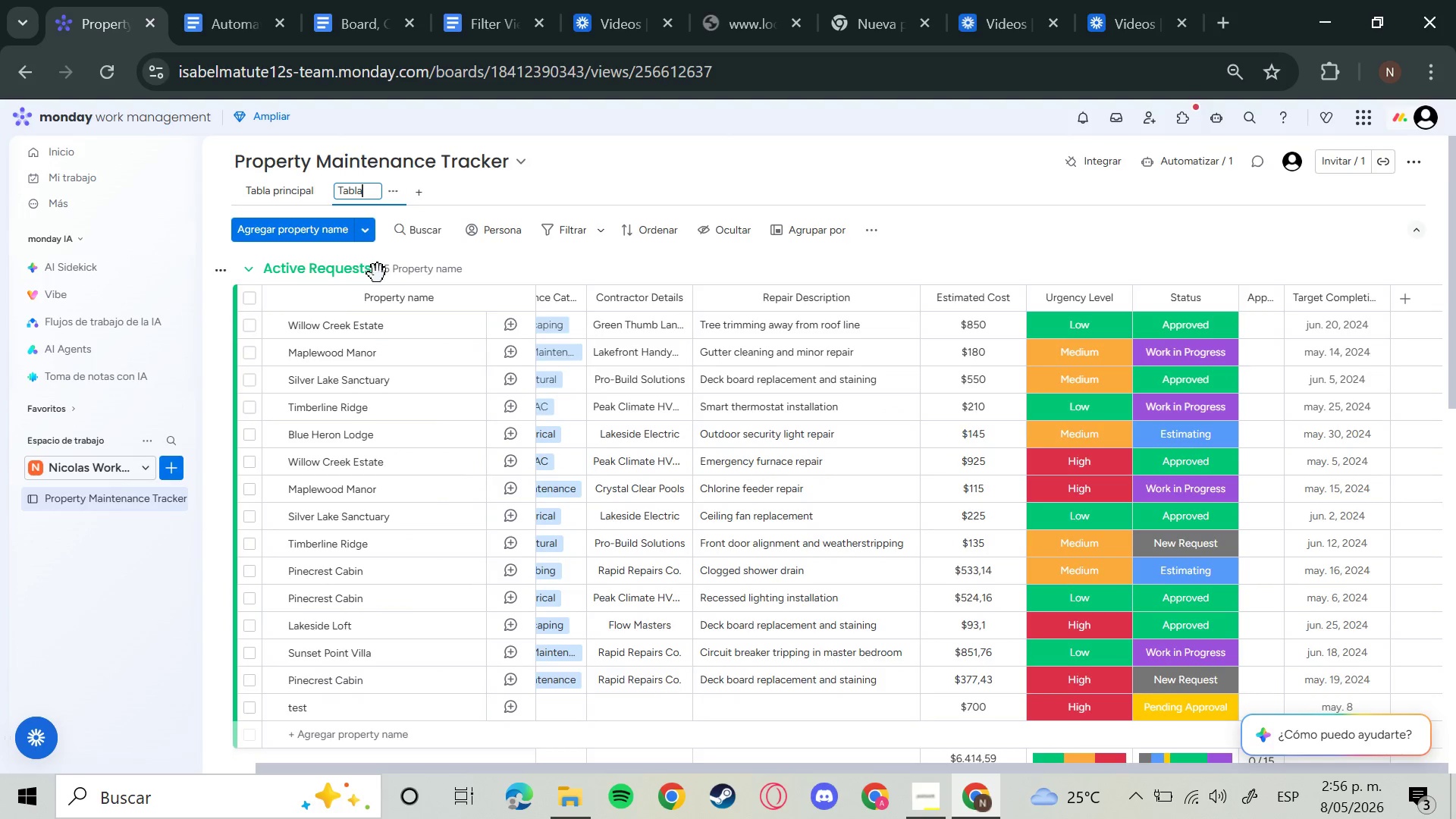 
hold_key(key=Backspace, duration=1.06)
 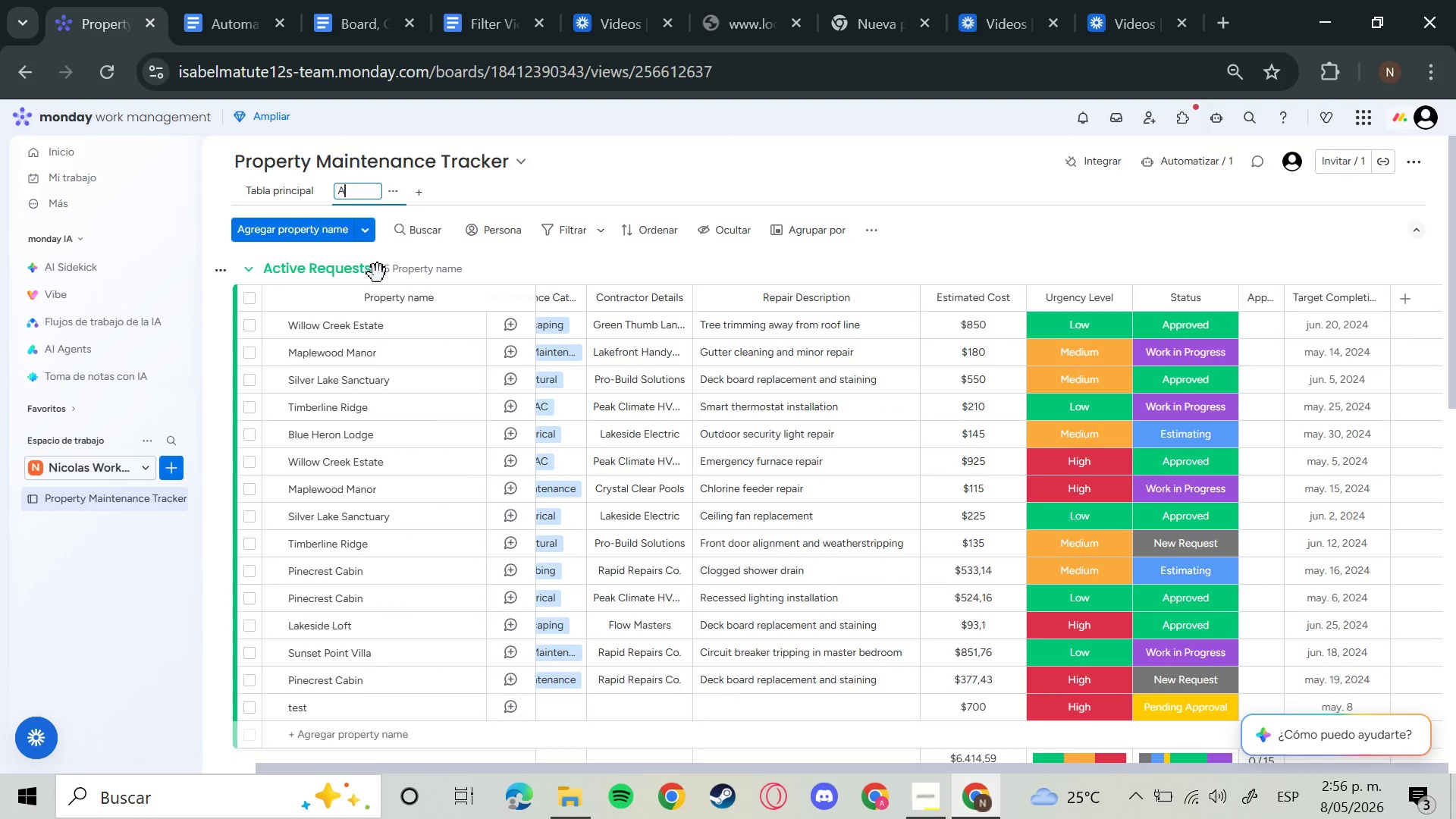 
type(Active Request)
 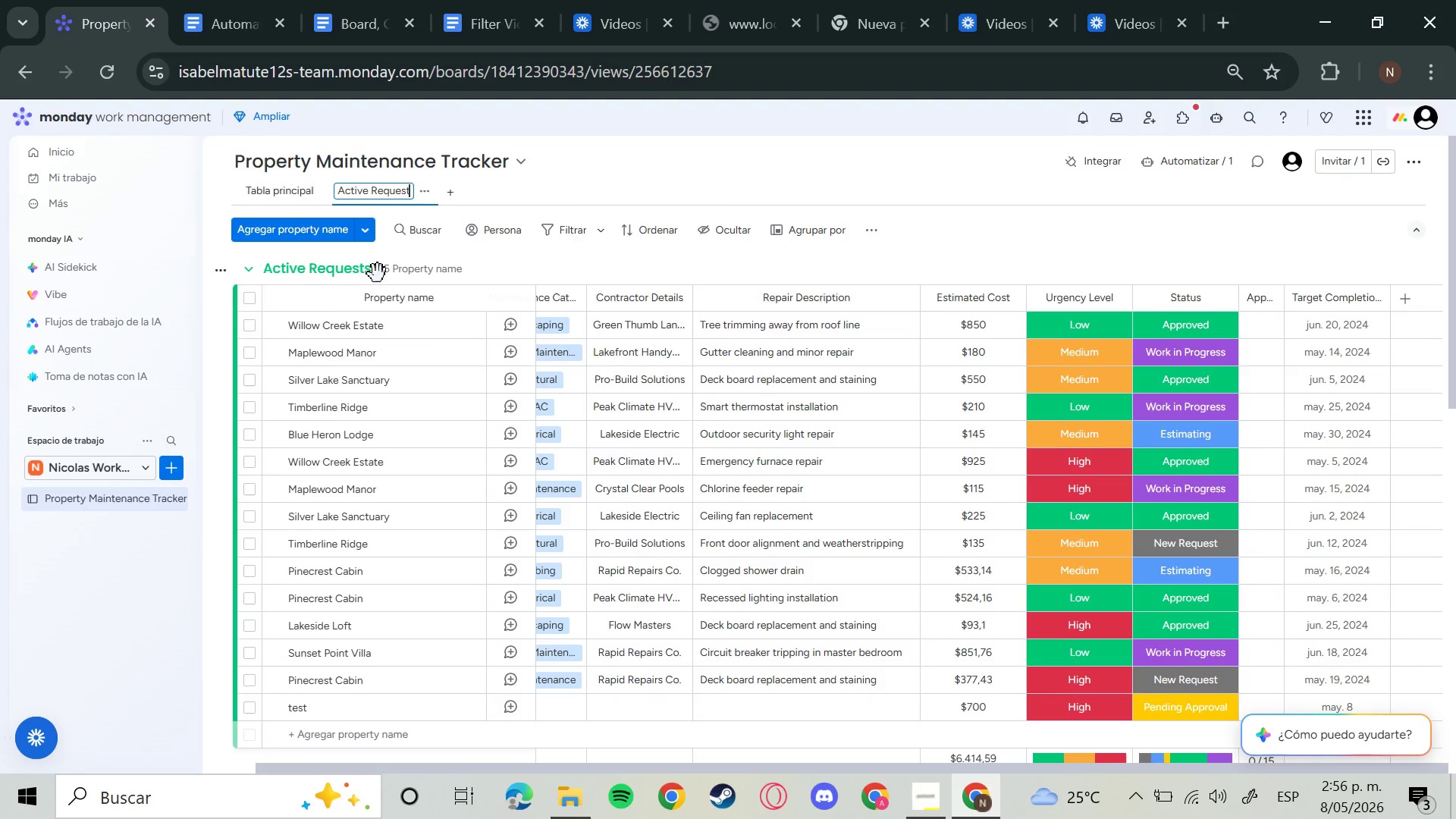 
key(Enter)
 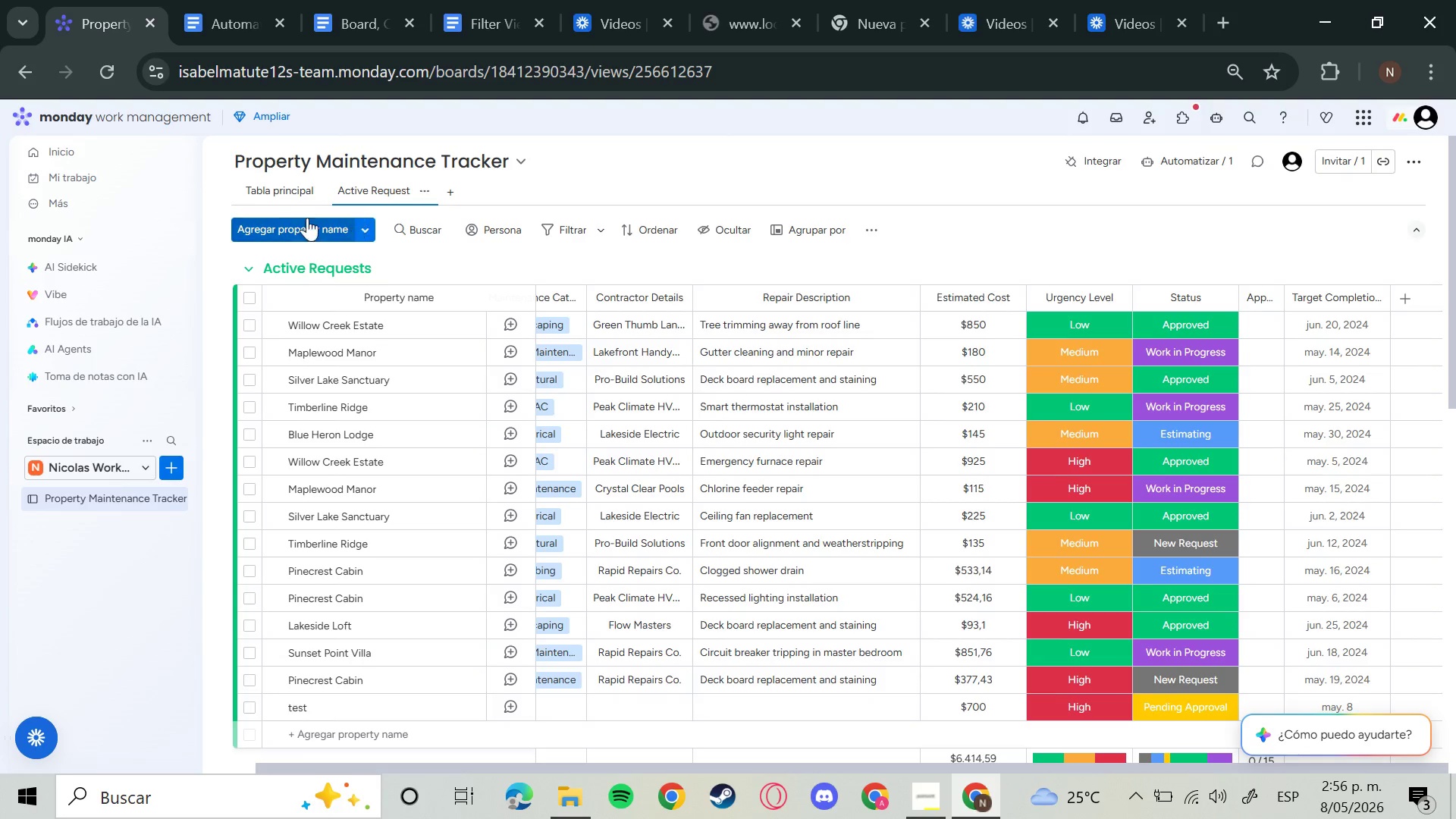 
left_click([281, 187])
 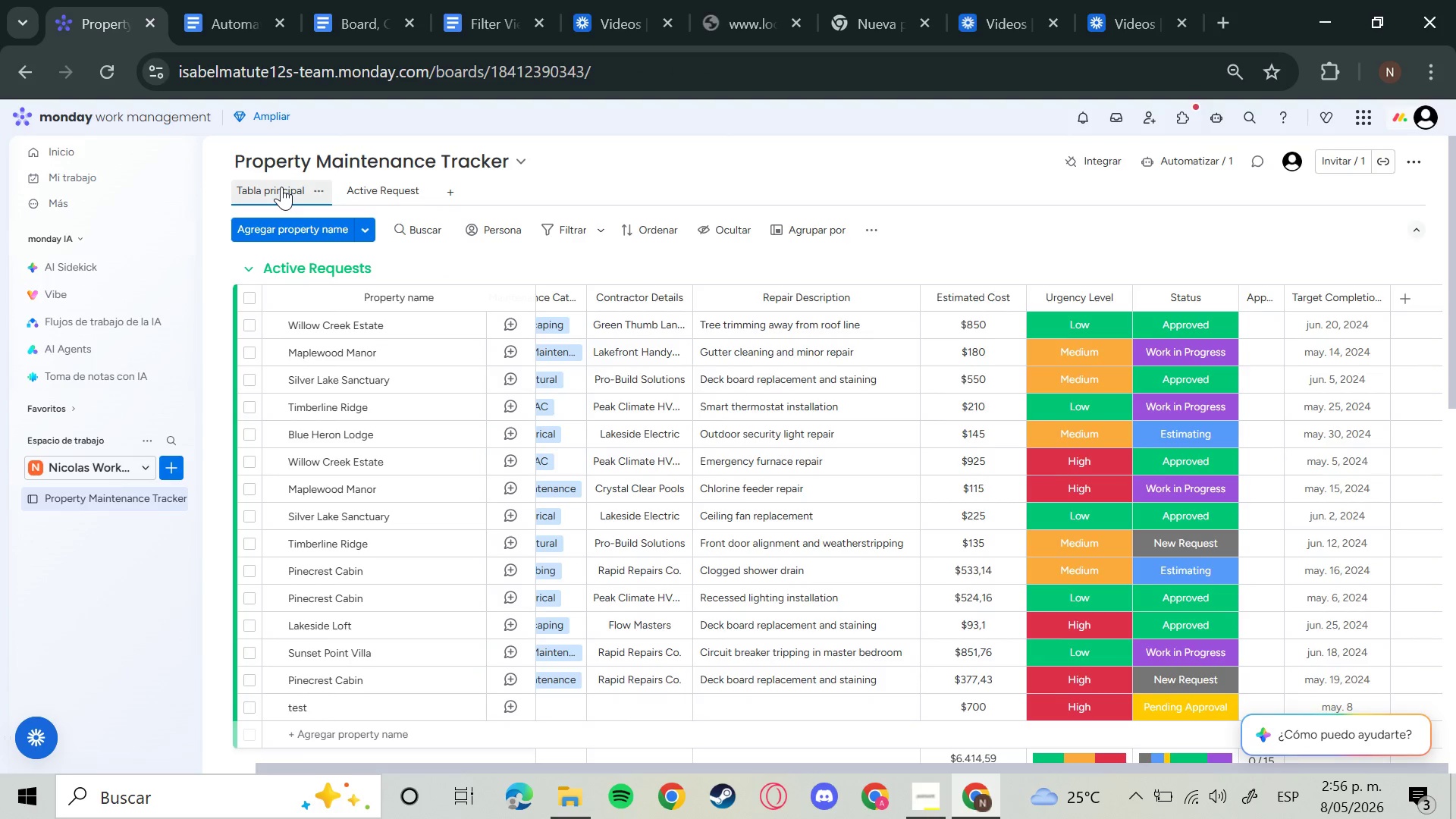 
scroll: coordinate [961, 490], scroll_direction: down, amount: 2.0
 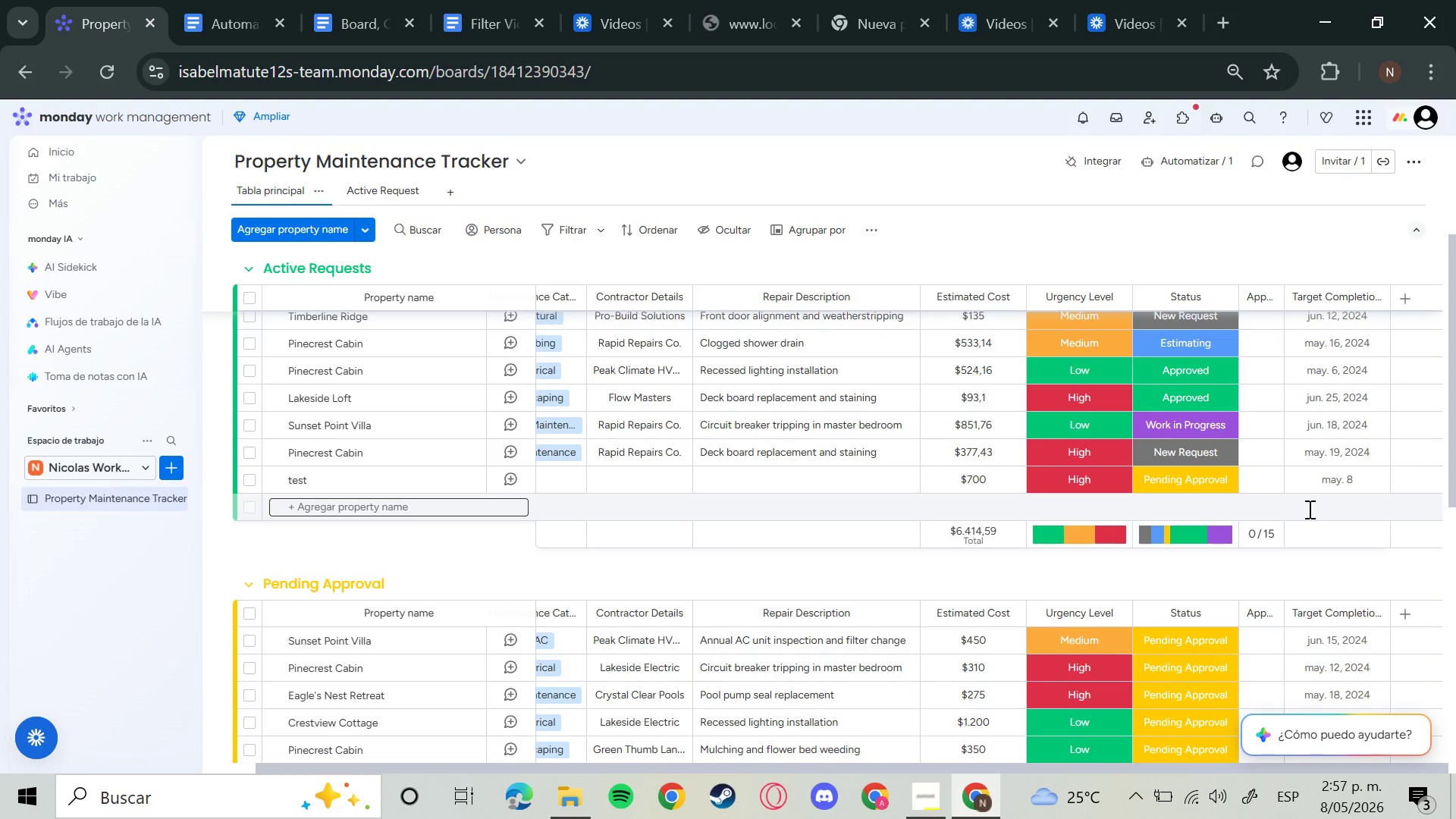 
wait(48.19)
 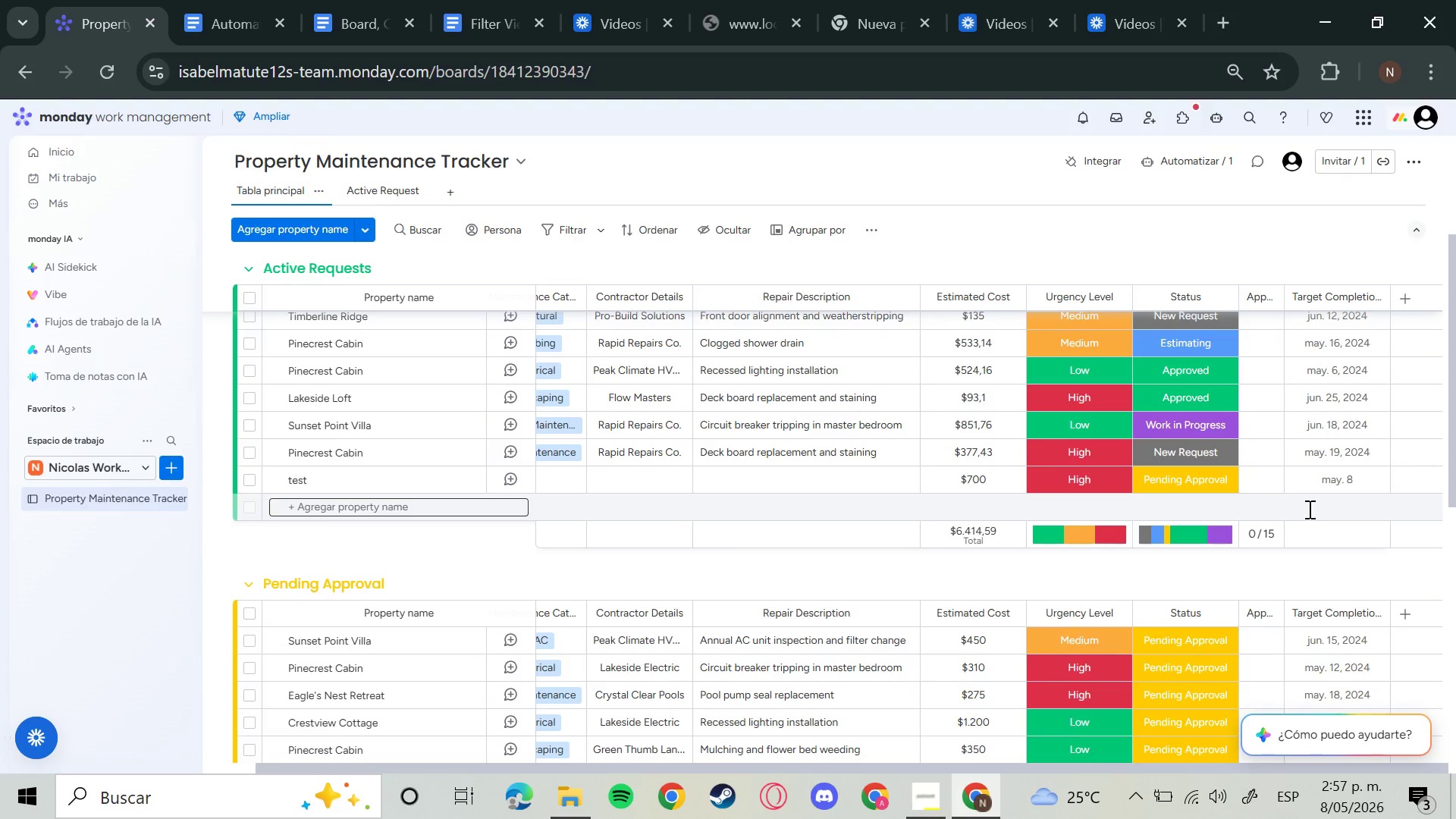 
left_click([386, 195])
 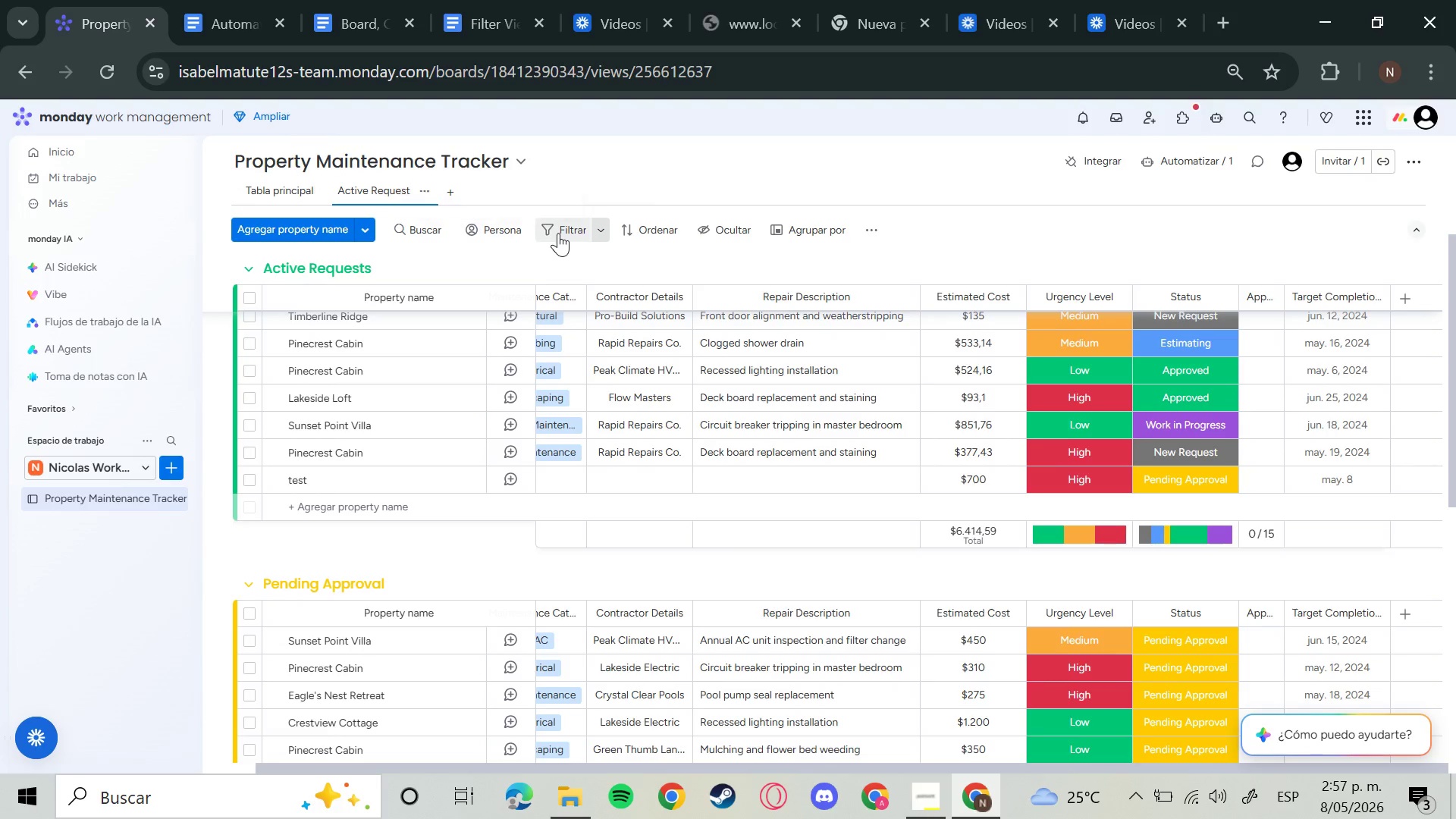 
left_click([558, 233])
 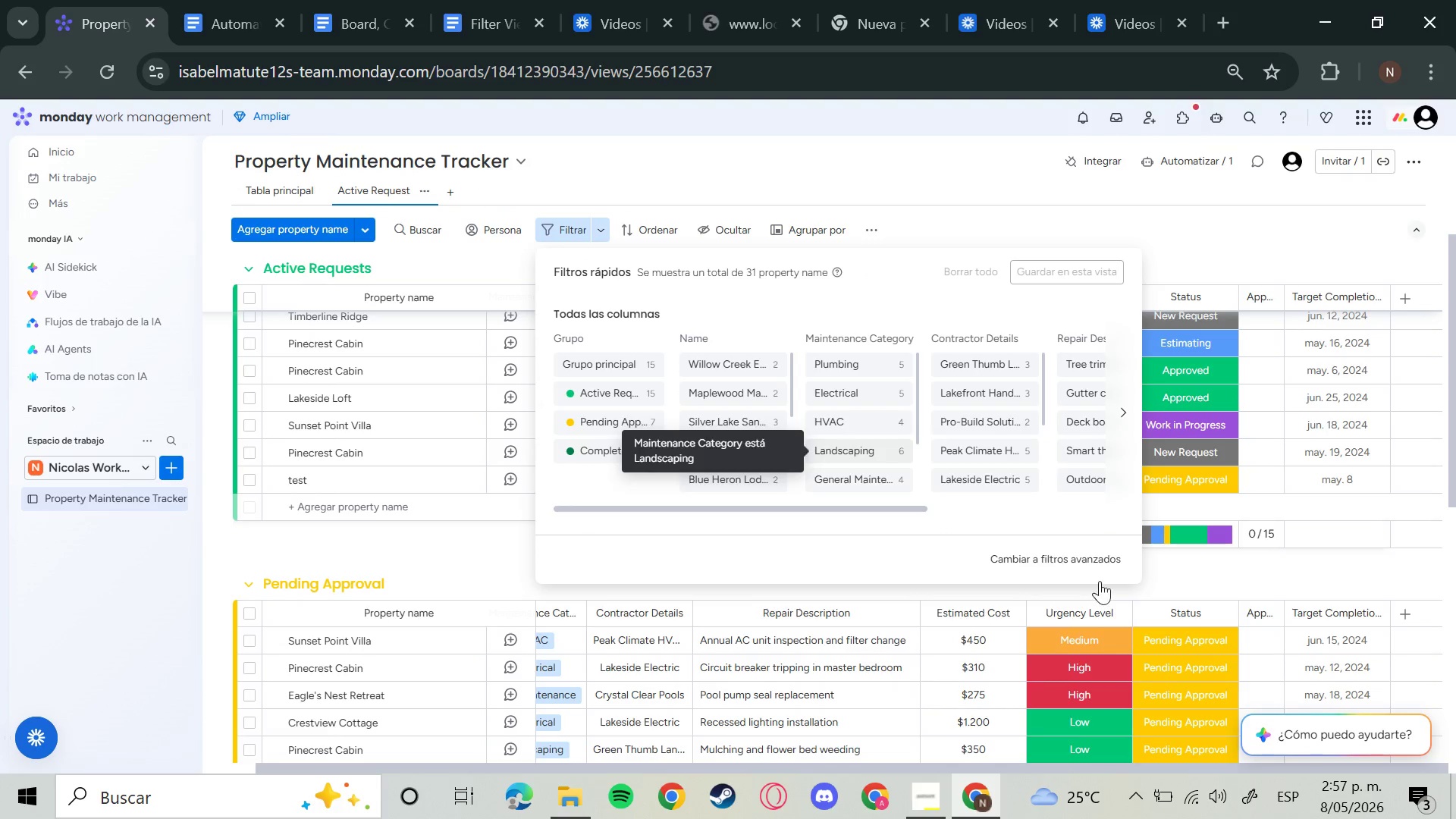 
left_click([1078, 558])
 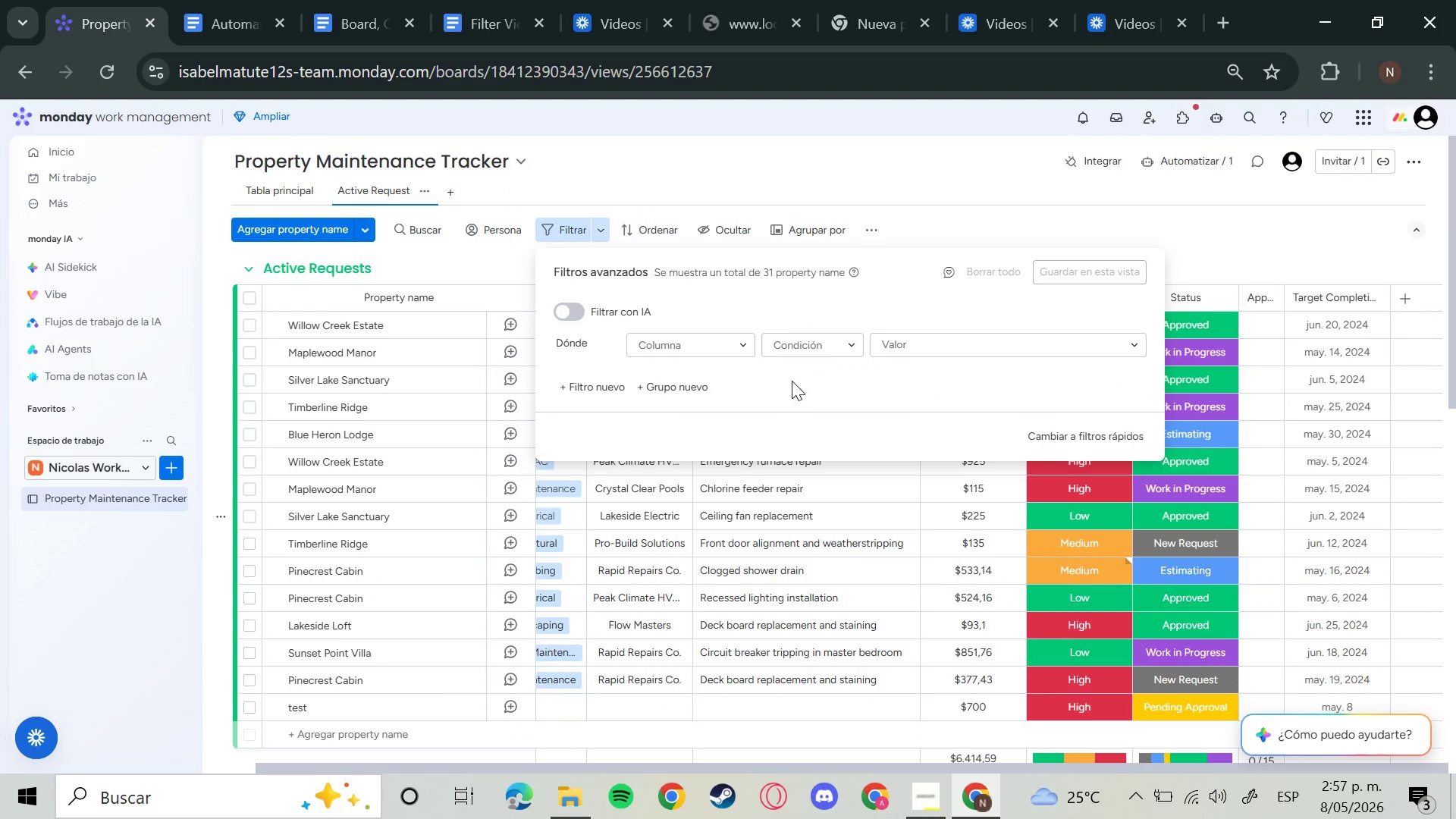 
left_click([736, 354])
 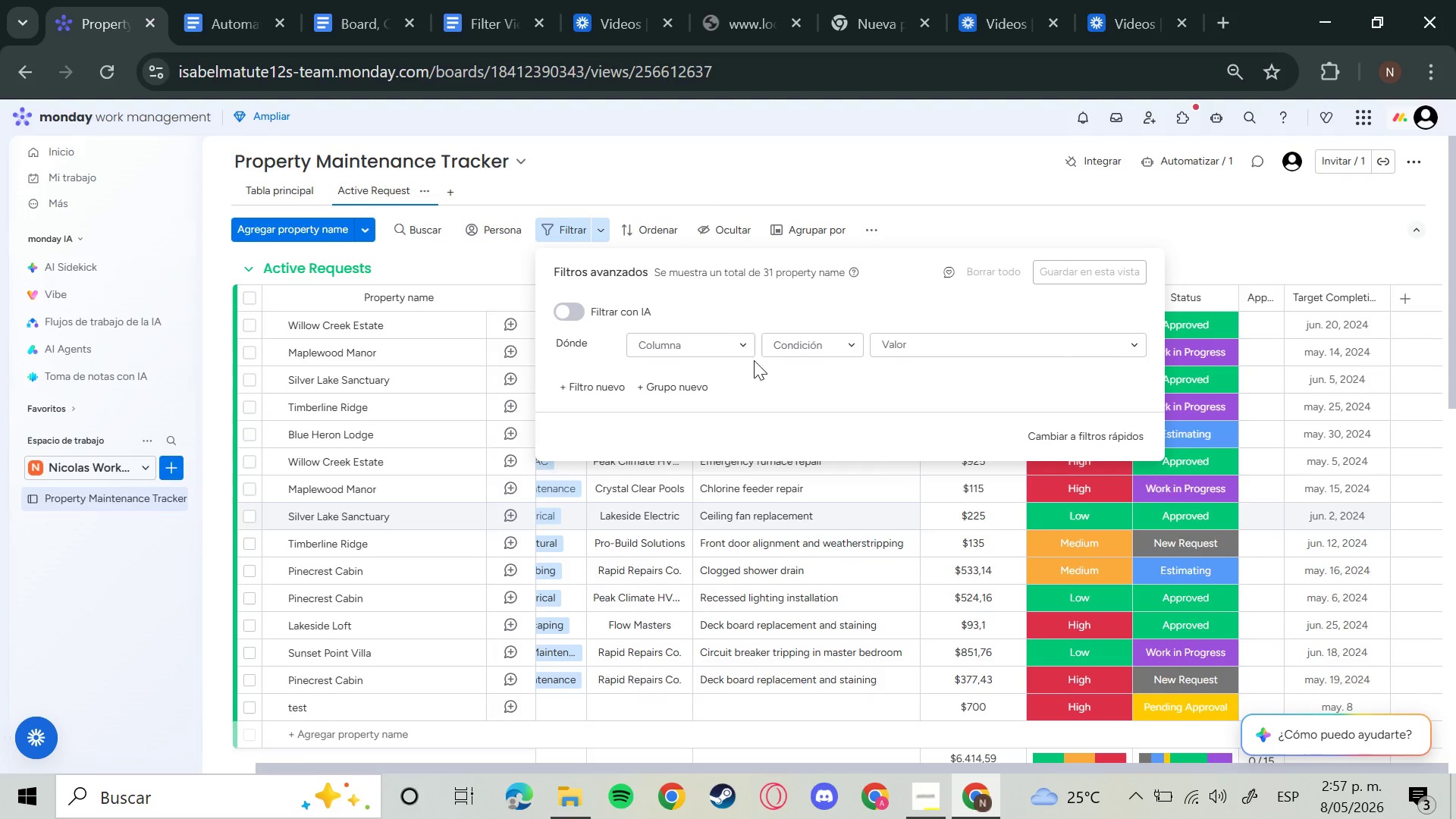 
left_click([734, 347])
 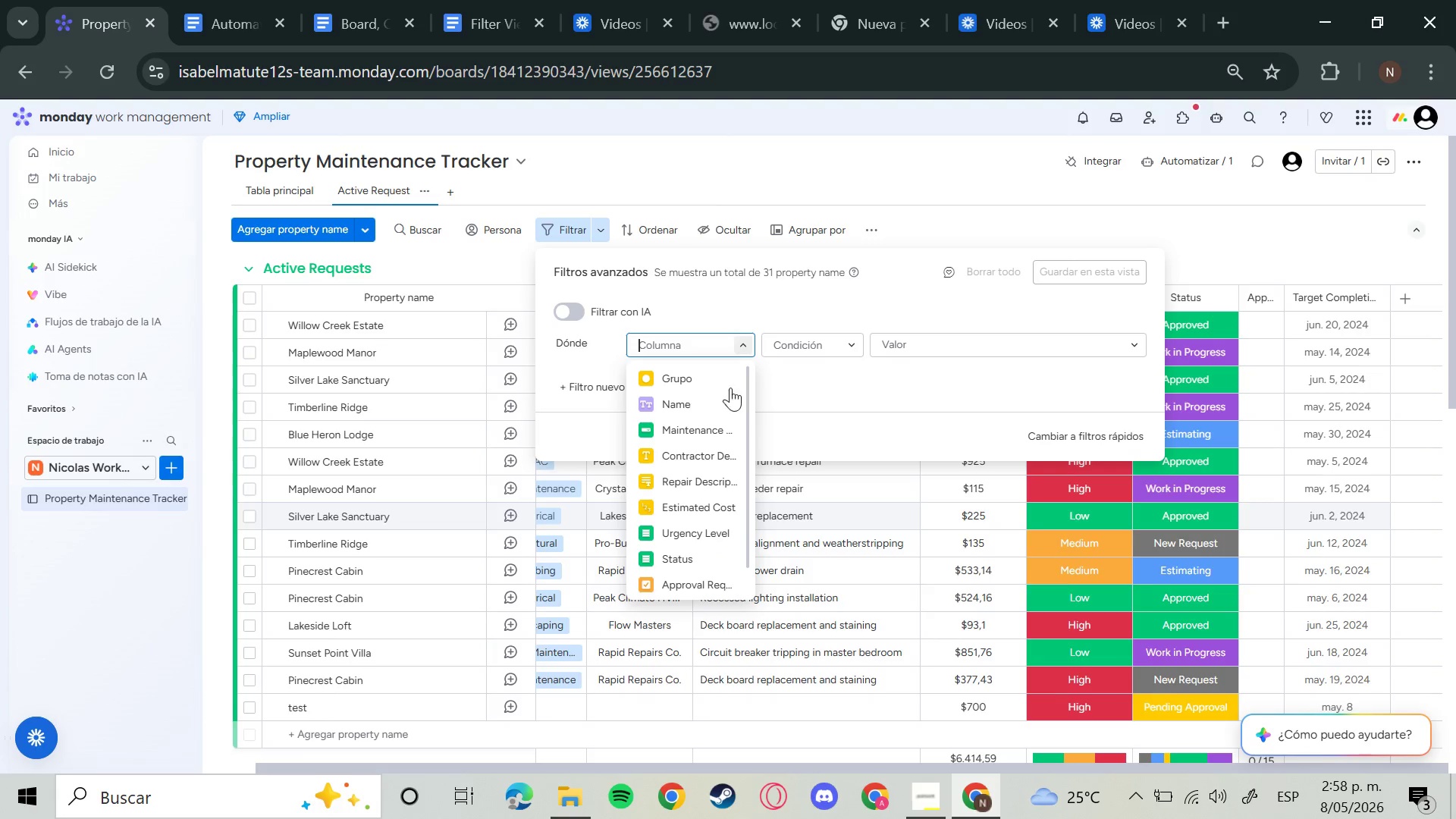 
scroll: coordinate [723, 528], scroll_direction: down, amount: 1.0
 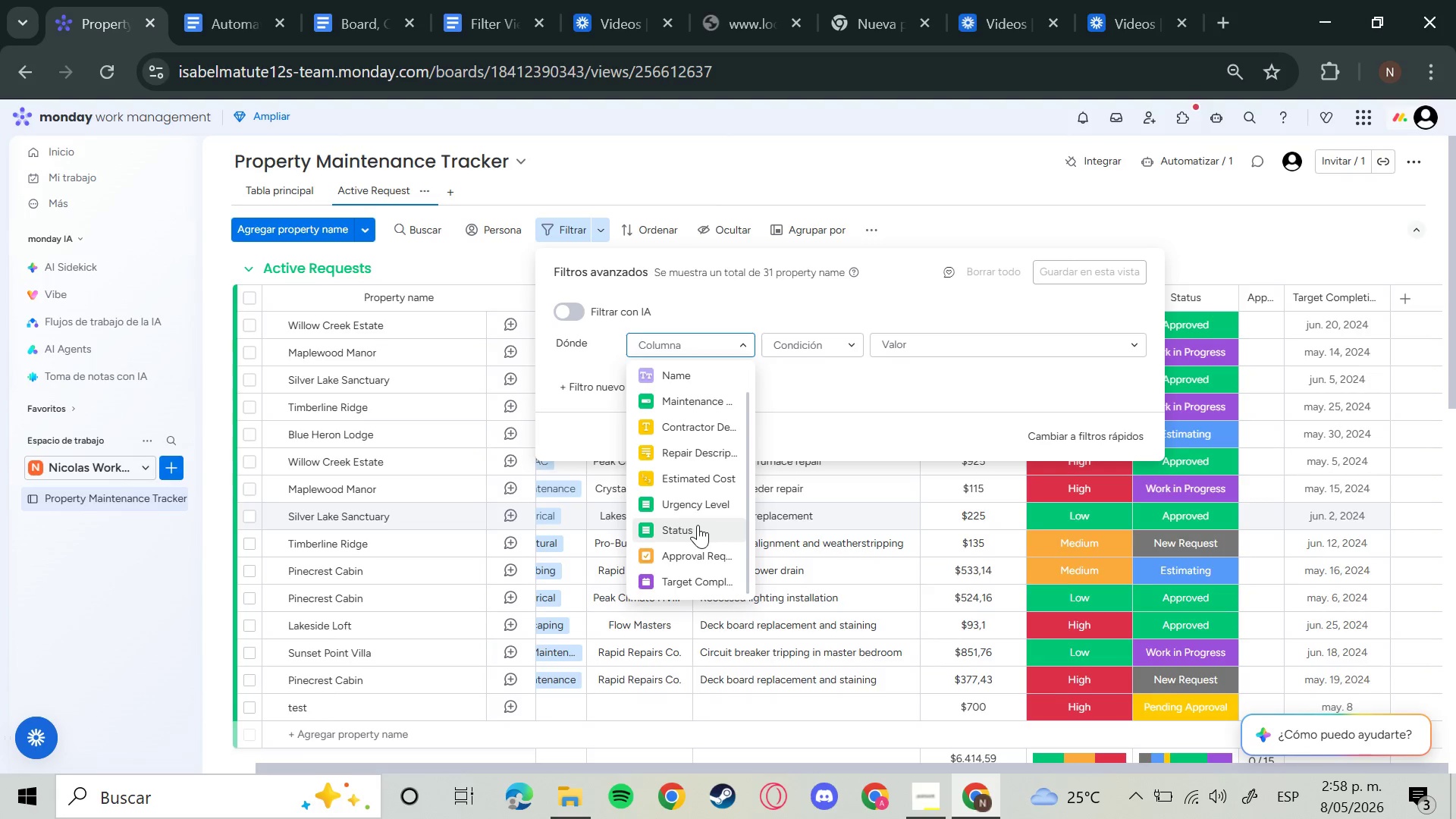 
left_click([698, 525])
 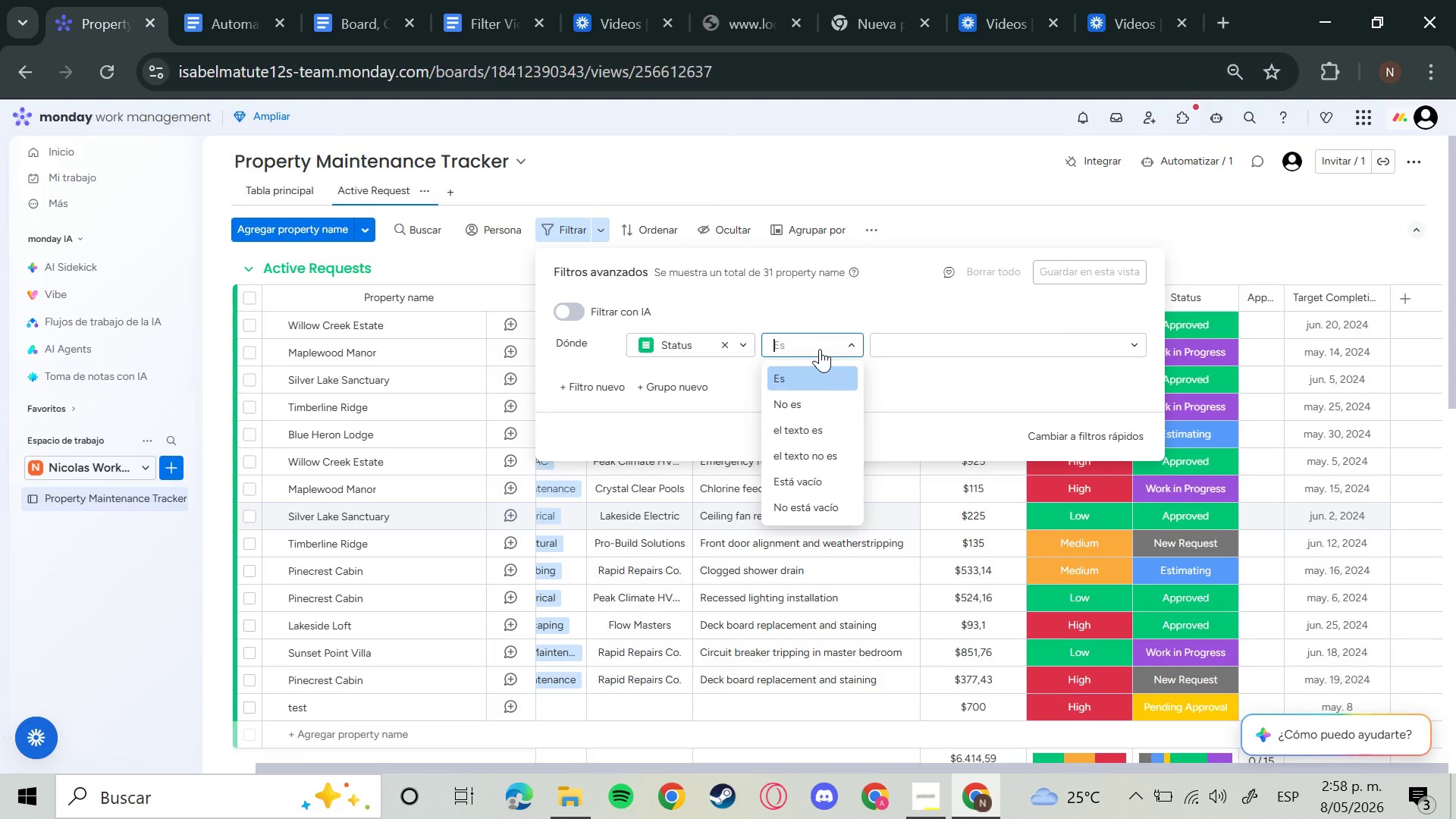 
left_click([821, 402])
 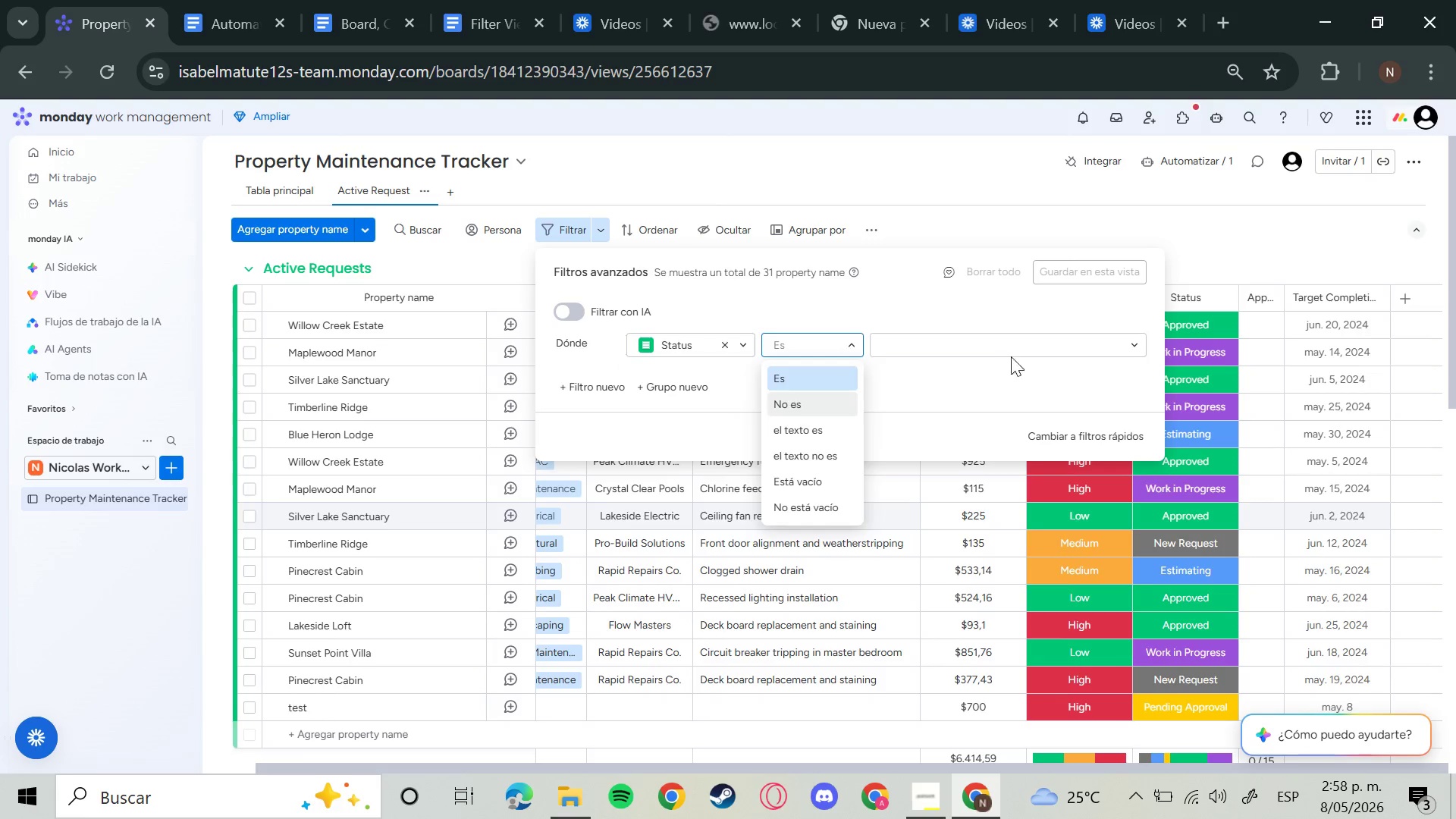 
left_click([1037, 343])
 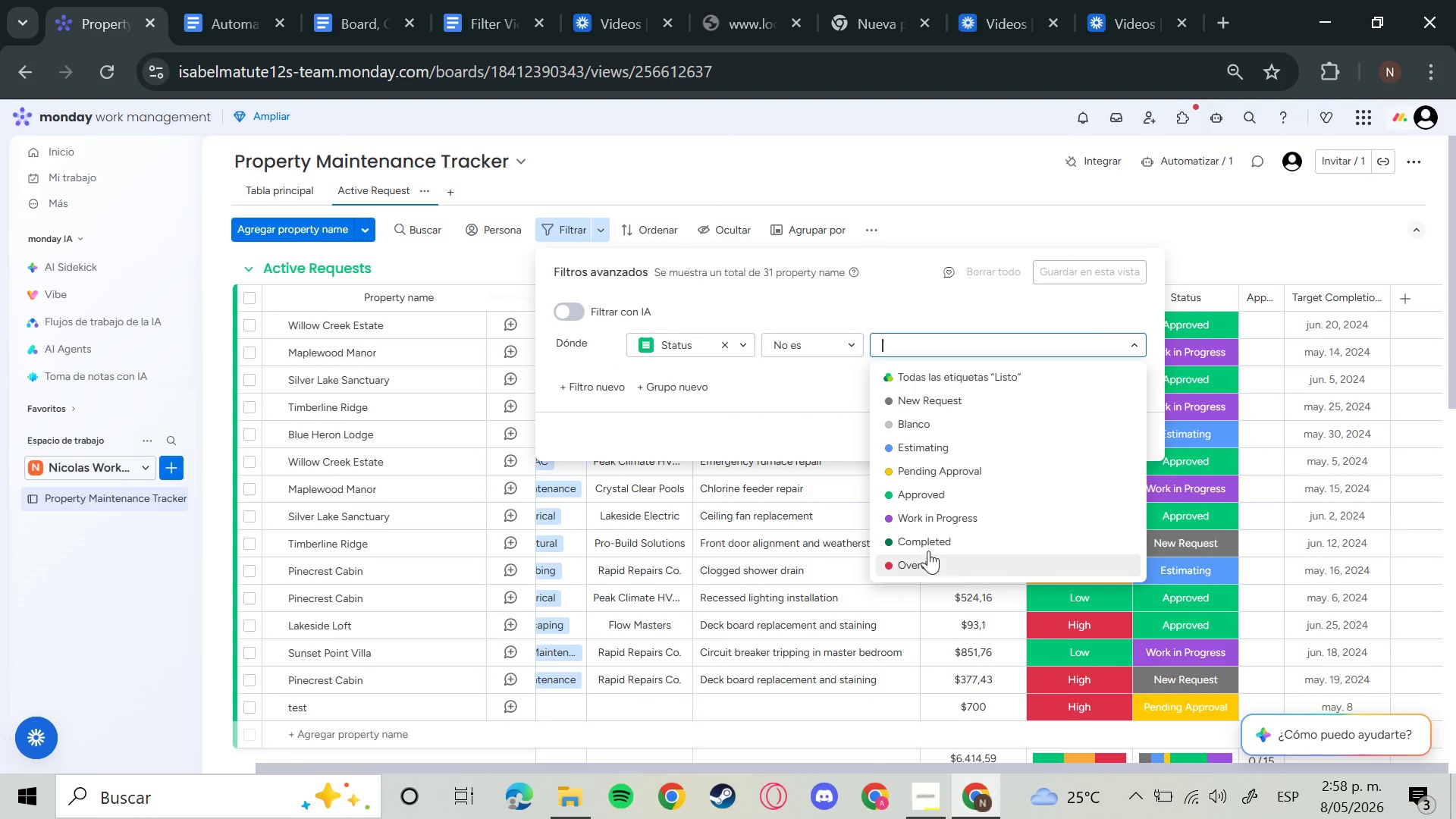 
left_click([928, 550])
 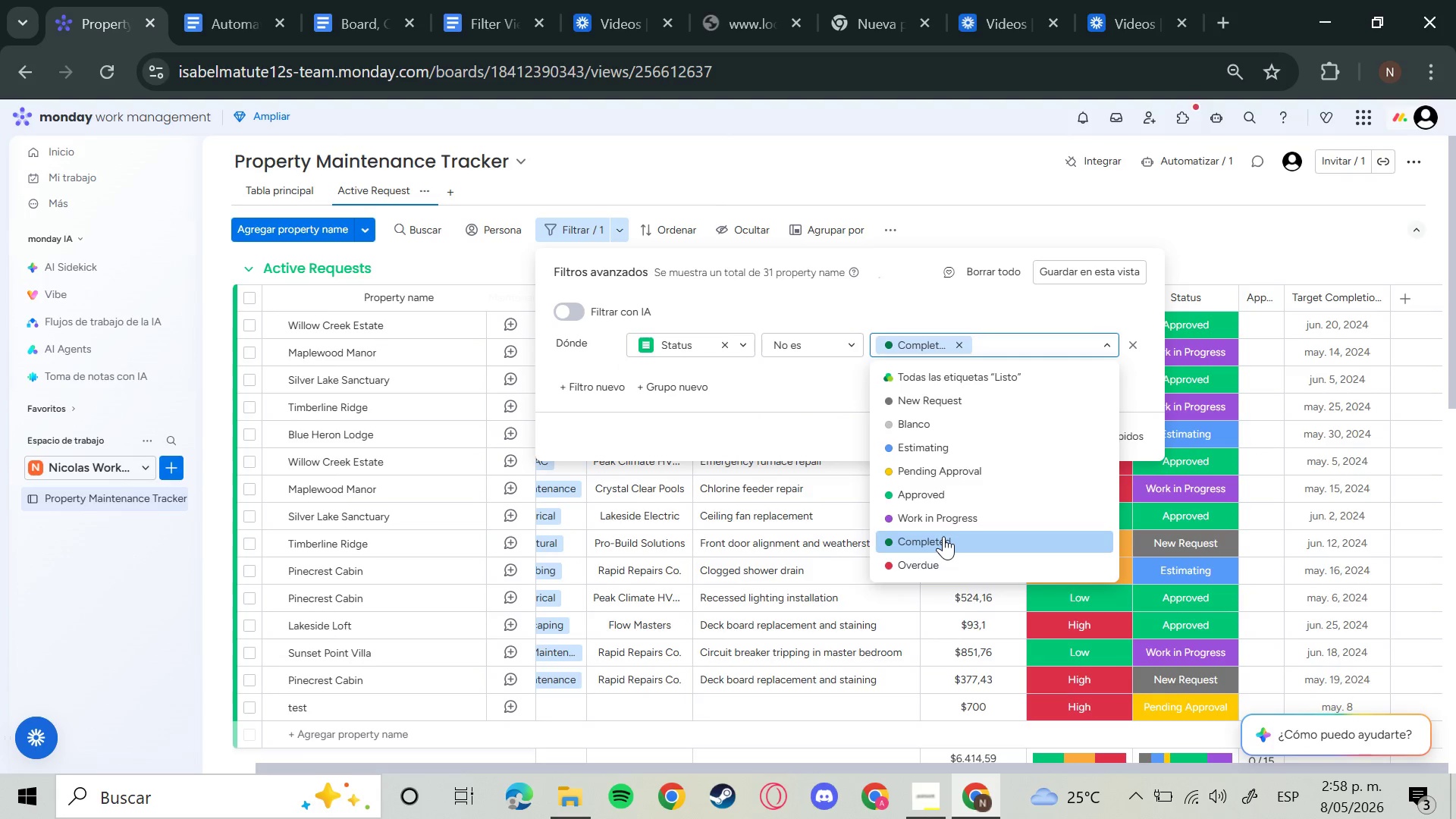 
mouse_move([960, 531])
 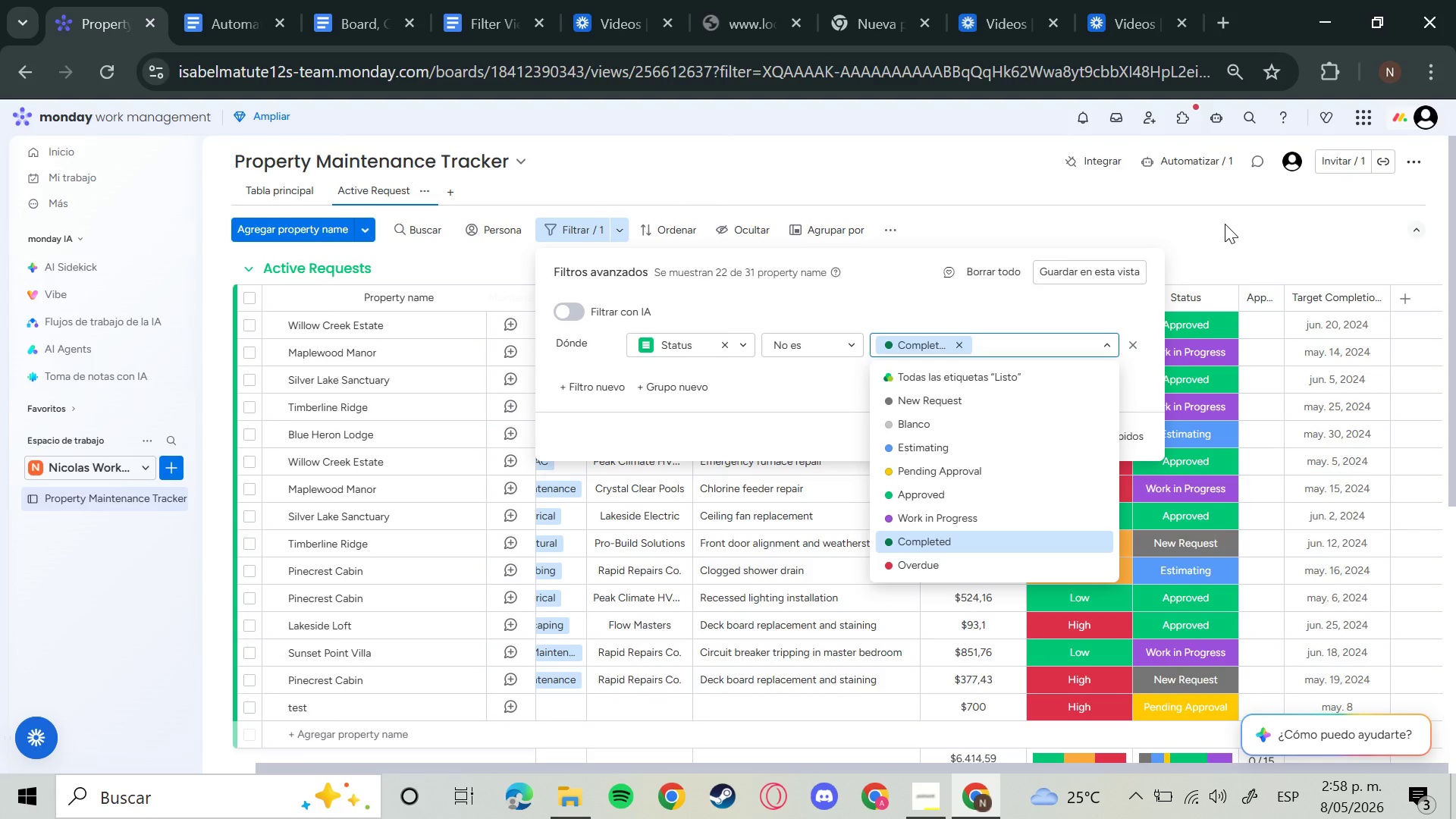 
left_click([1213, 212])
 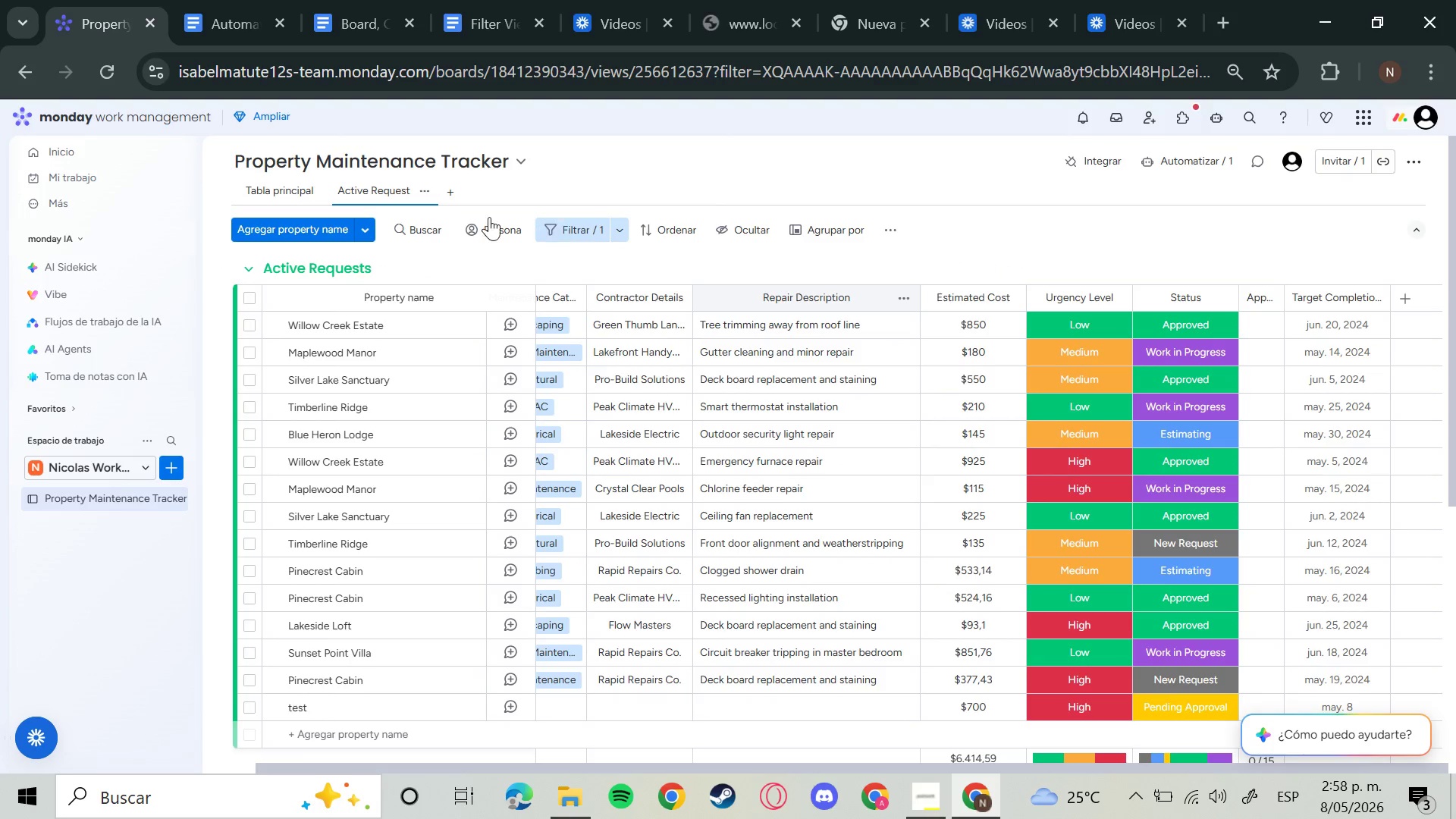 
left_click([318, 179])
 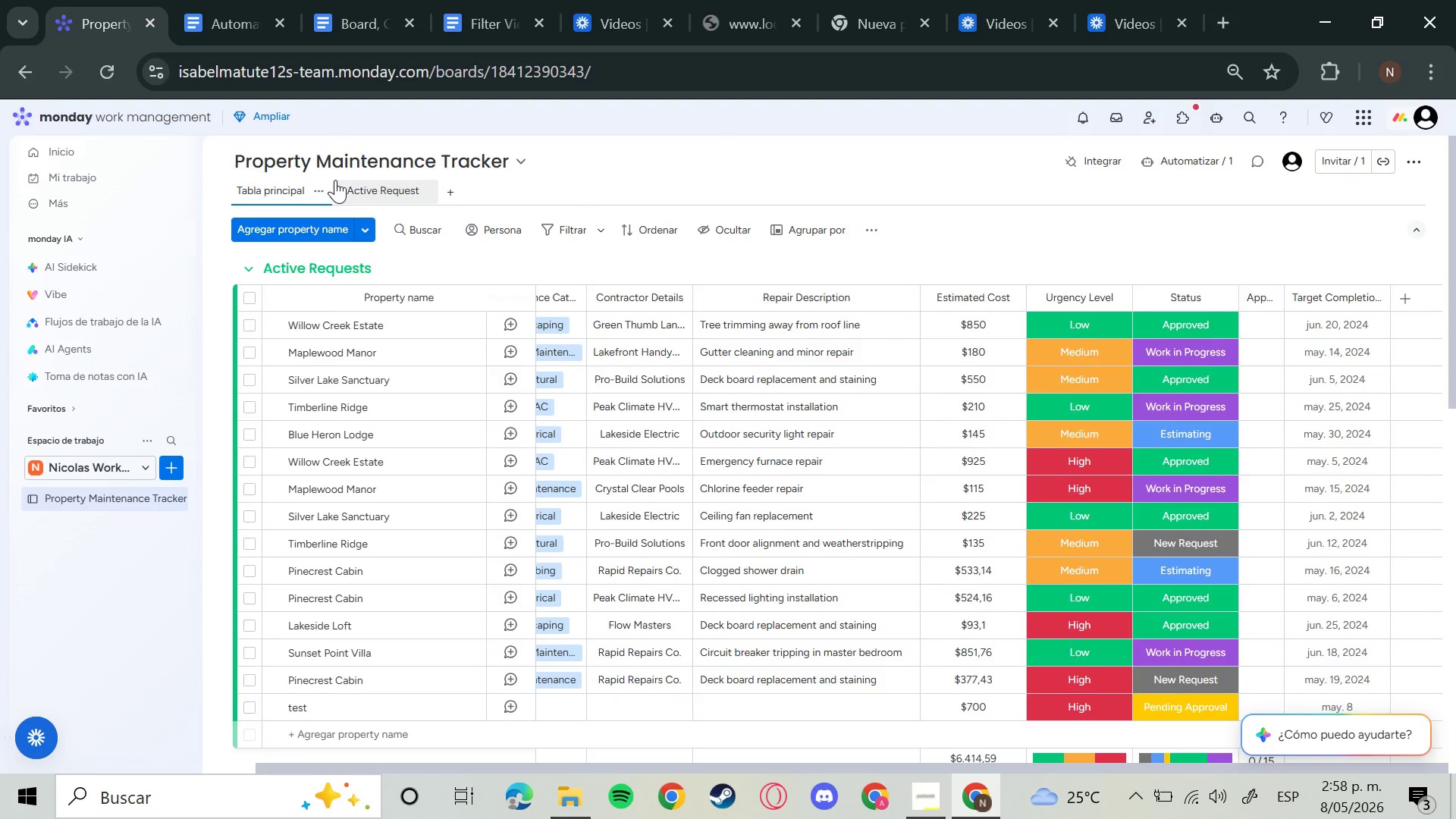 
left_click([299, 188])
 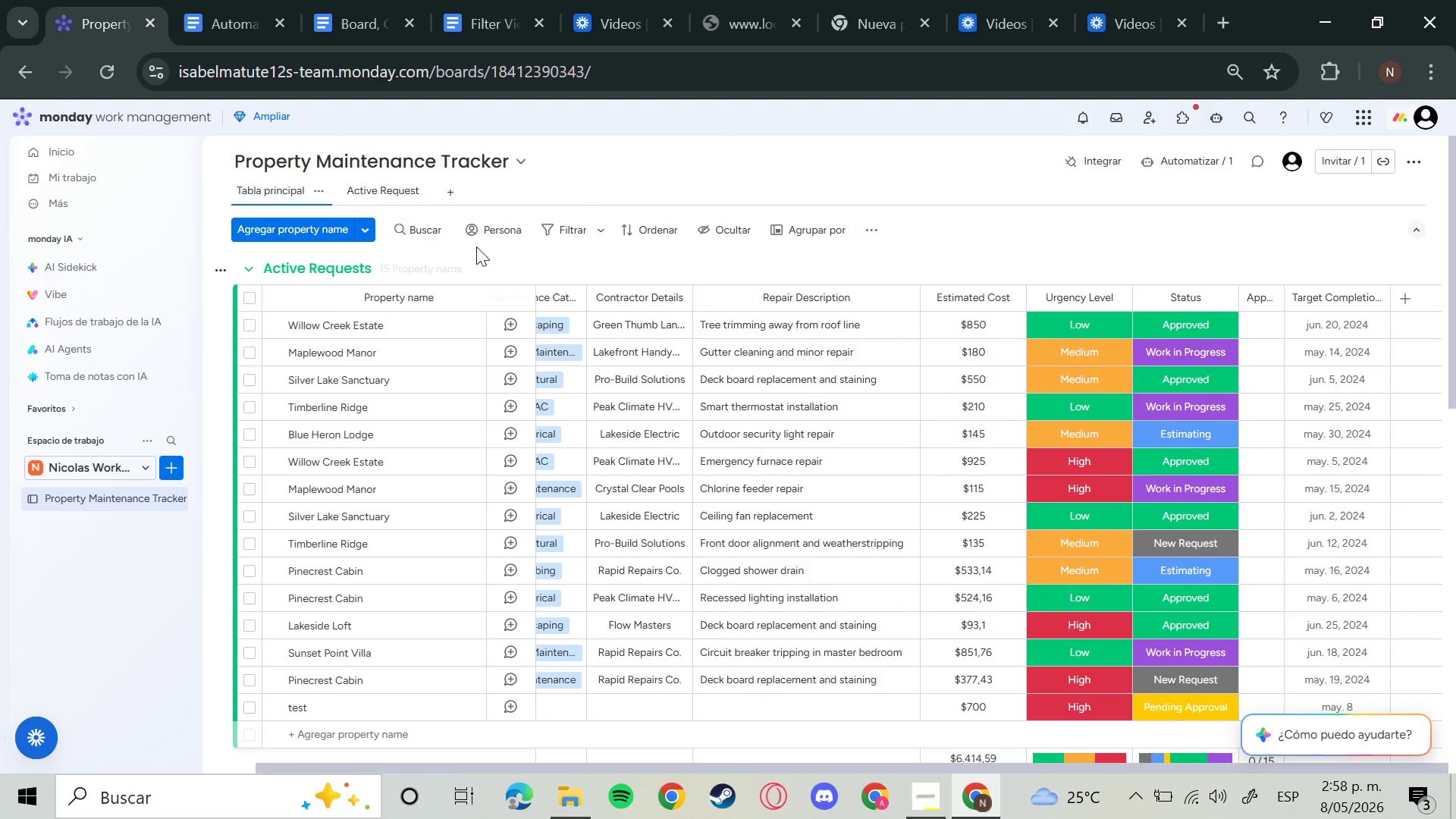 
scroll: coordinate [931, 363], scroll_direction: down, amount: 2.0
 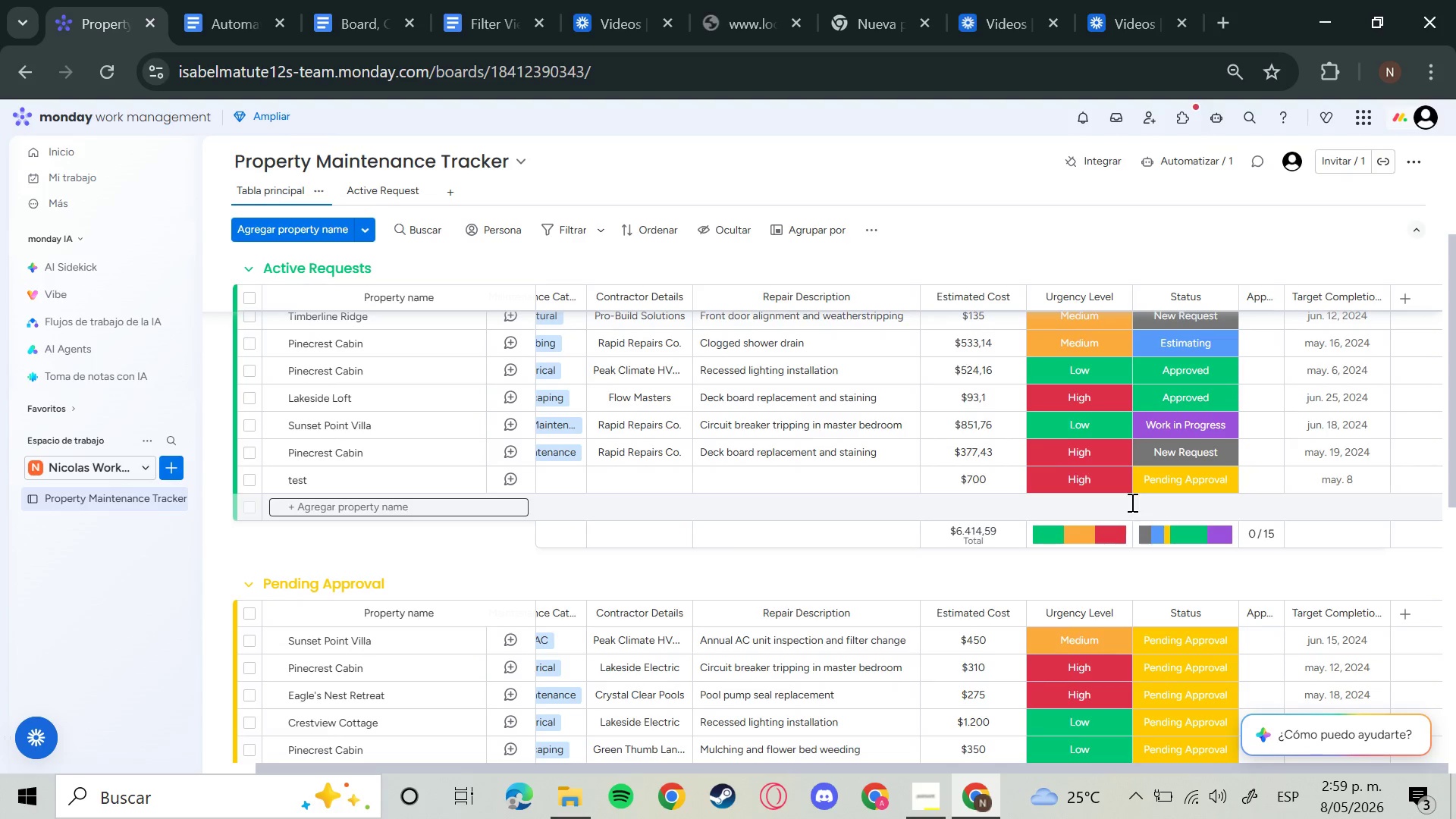 
wait(100.57)
 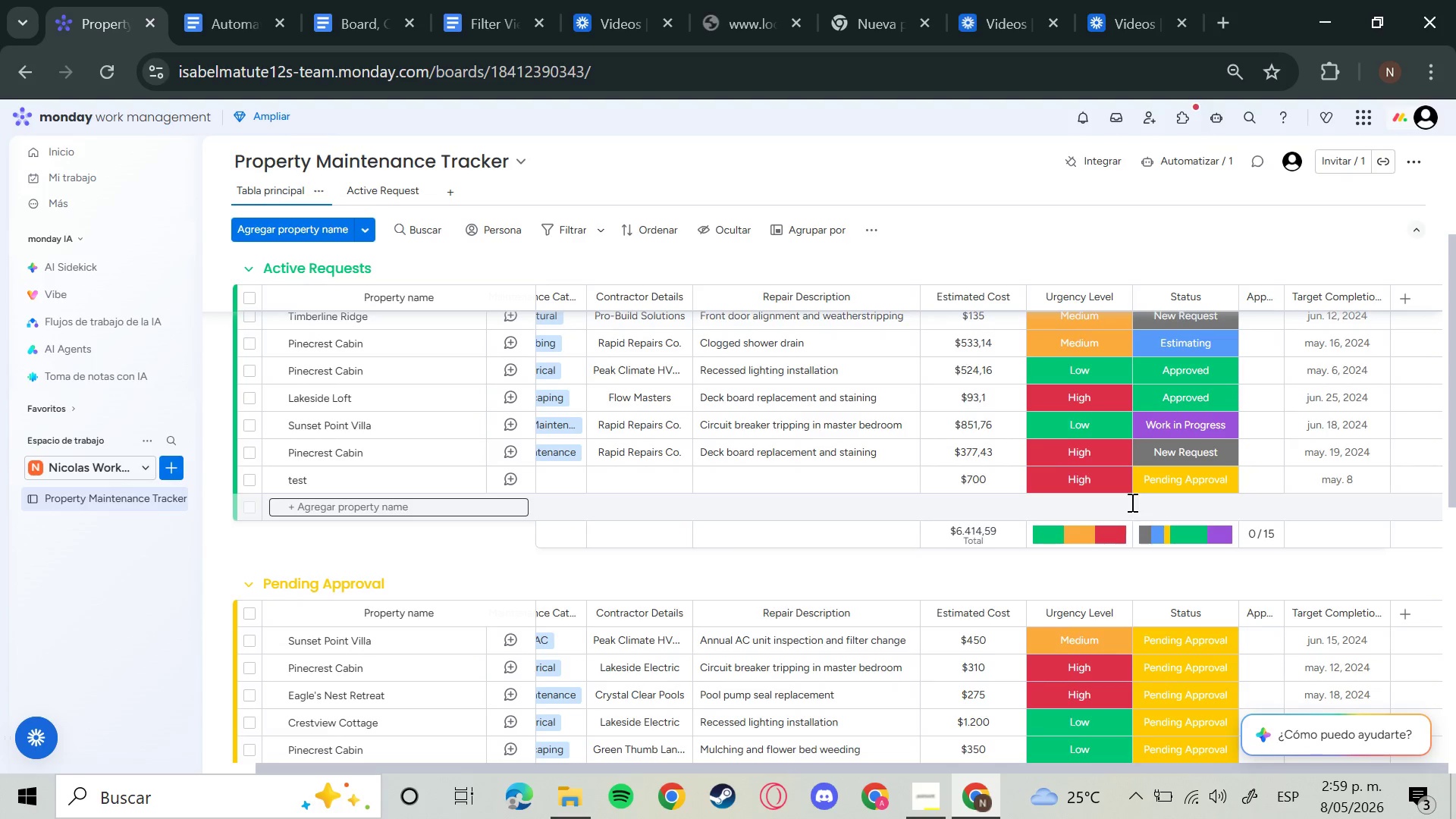 
scroll: coordinate [730, 390], scroll_direction: down, amount: 1.0
 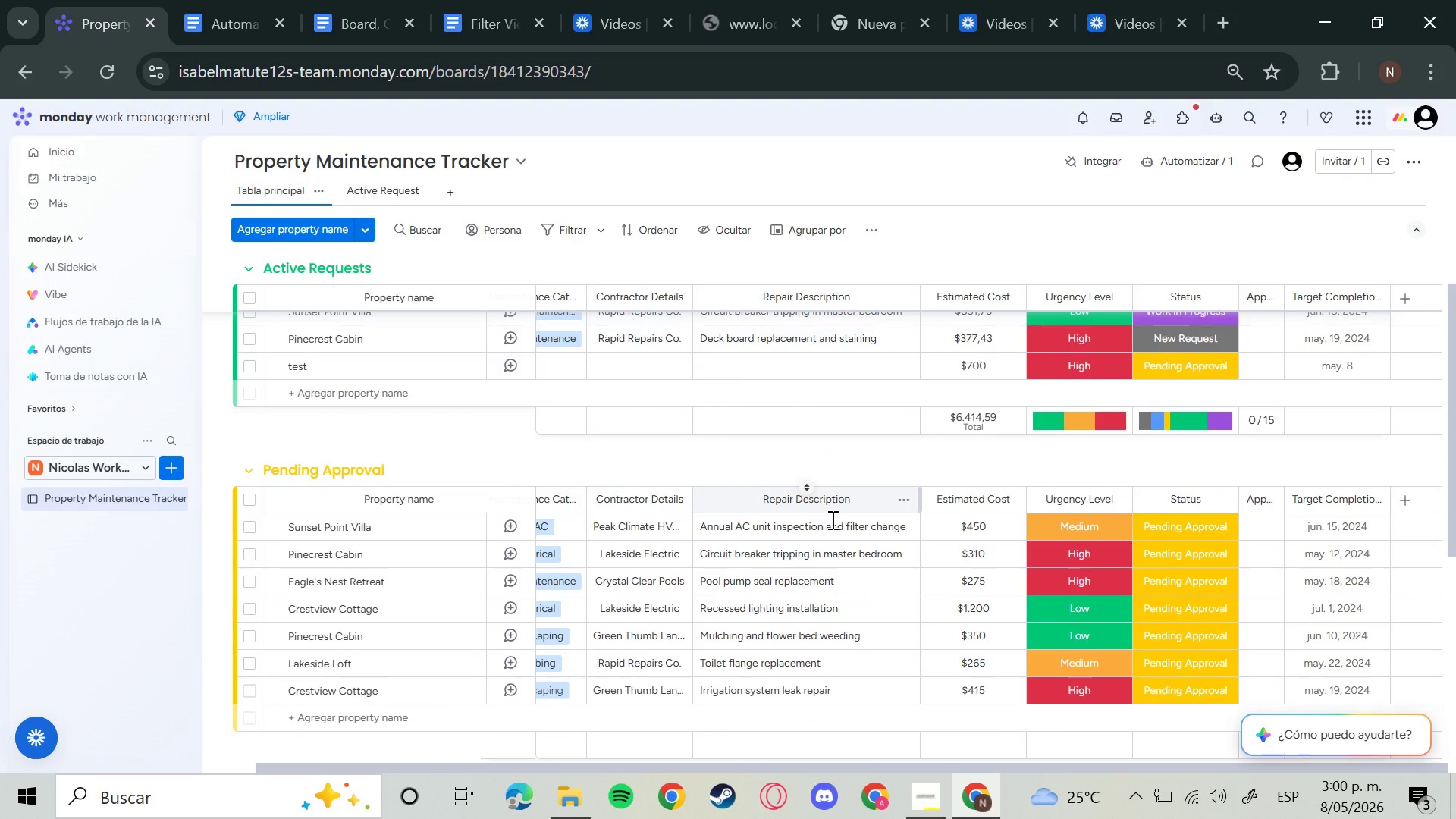 
scroll: coordinate [945, 582], scroll_direction: up, amount: 5.0
 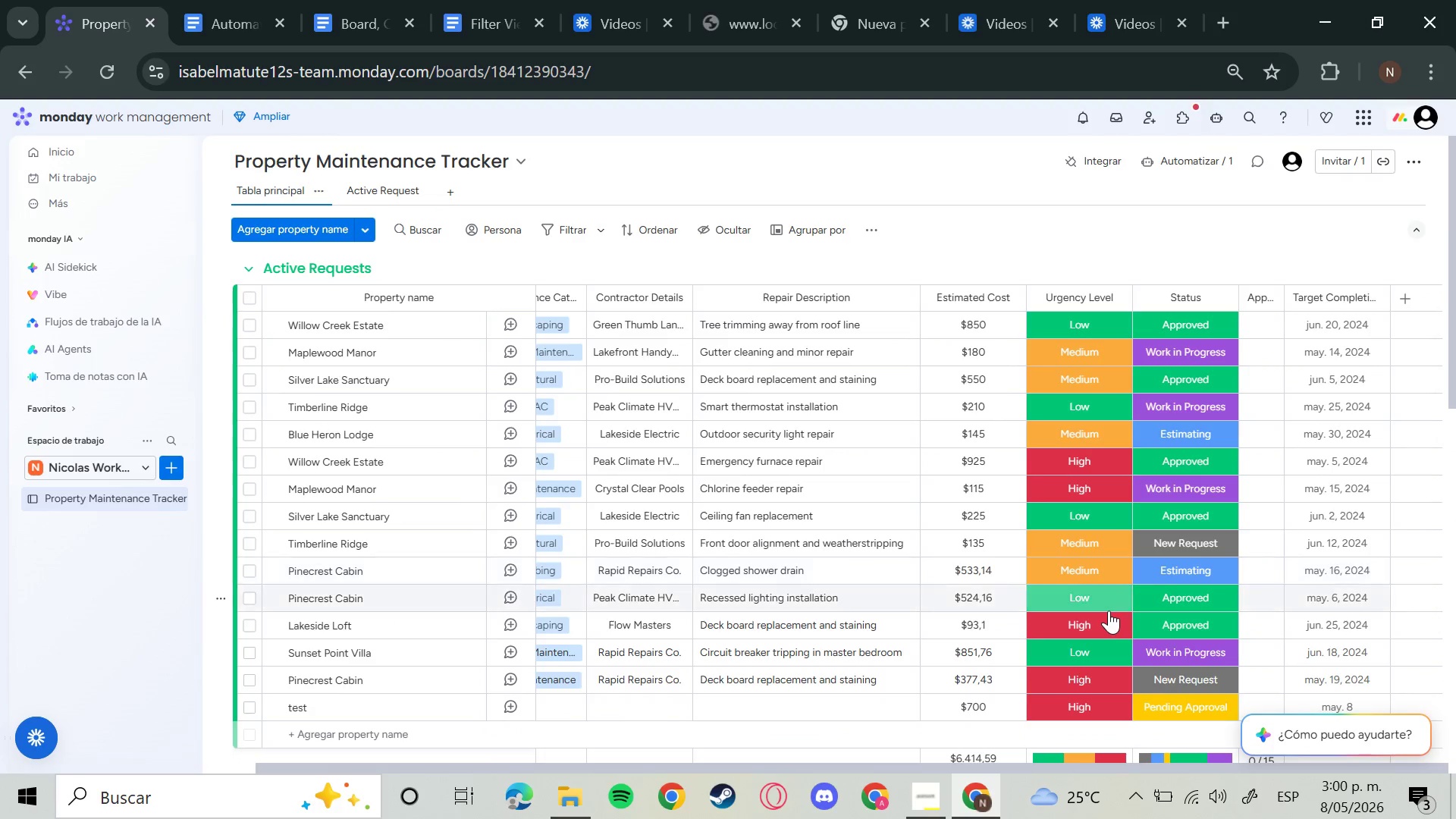 
scroll: coordinate [1109, 610], scroll_direction: down, amount: 1.0
 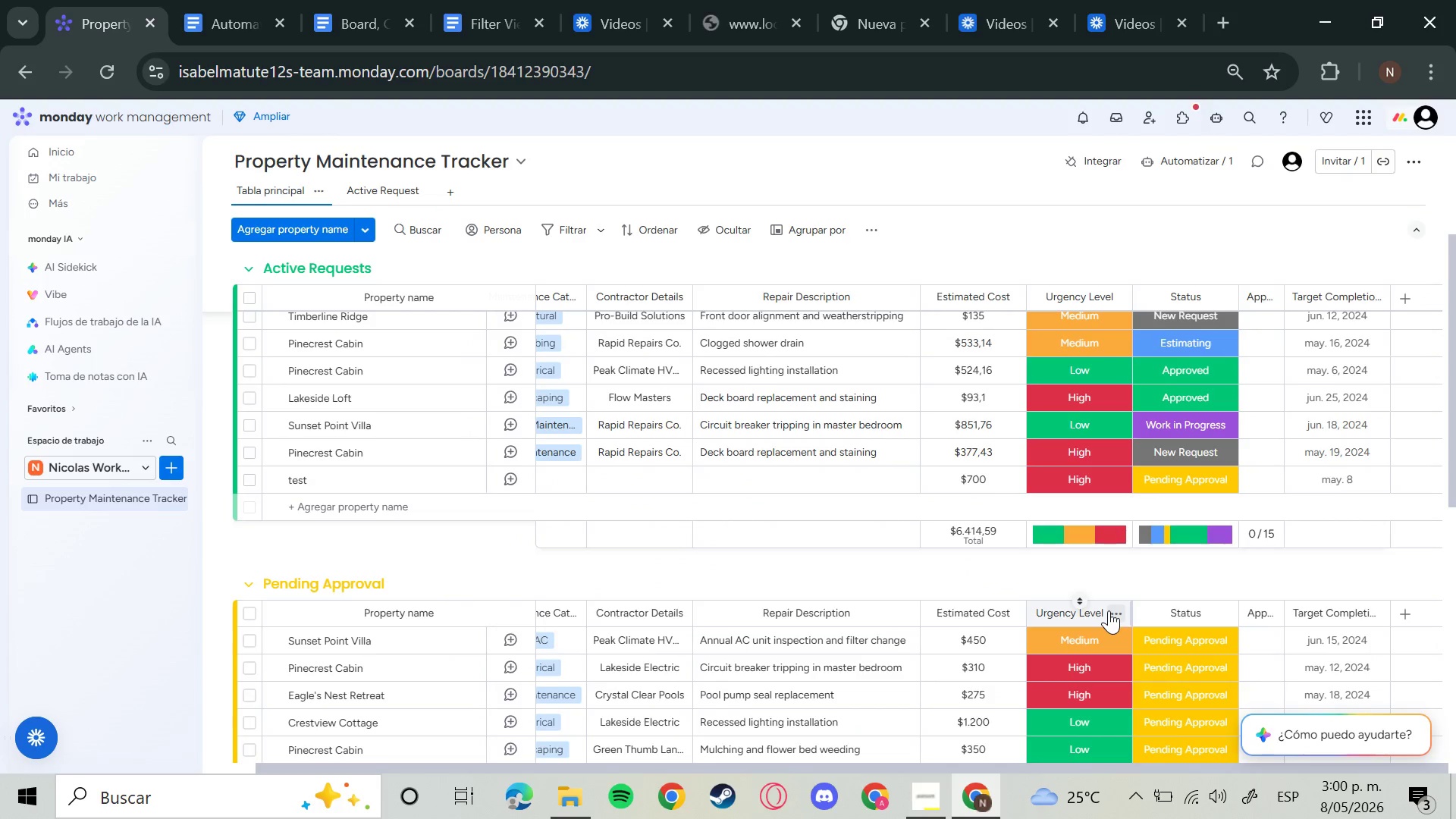 
scroll: coordinate [1109, 610], scroll_direction: up, amount: 1.0
 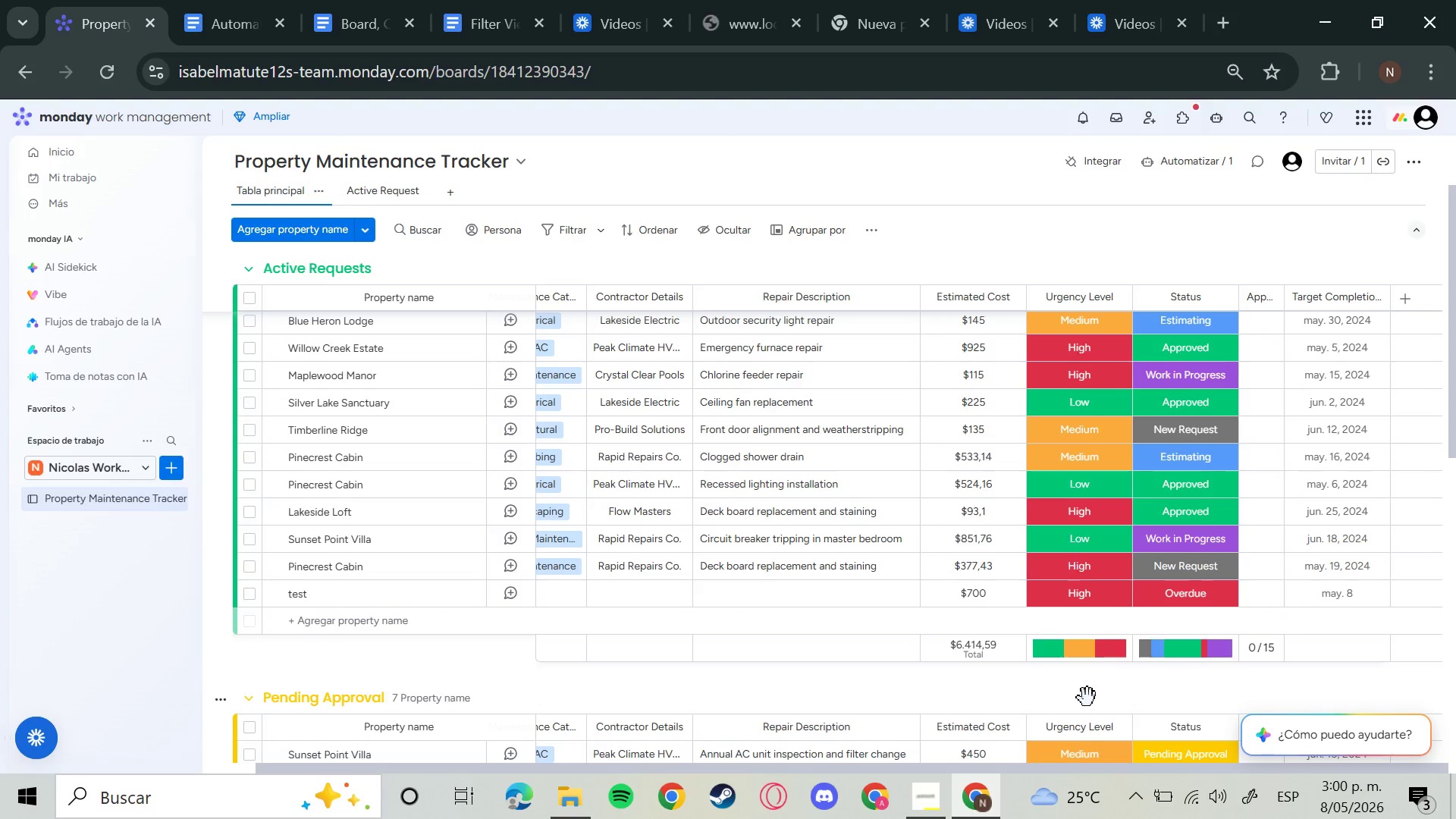 
wait(5.84)
 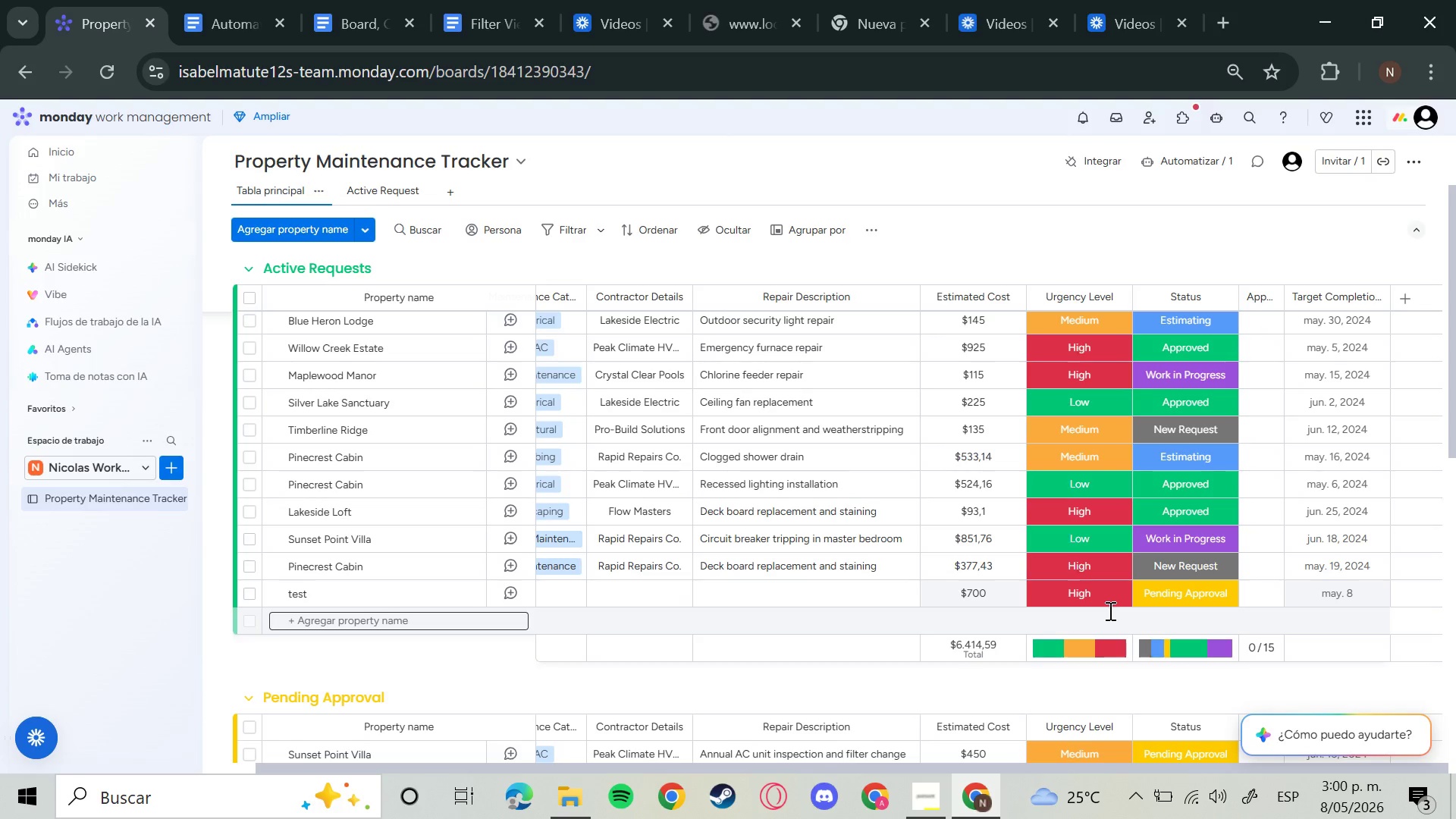 
mouse_move([1081, 151])
 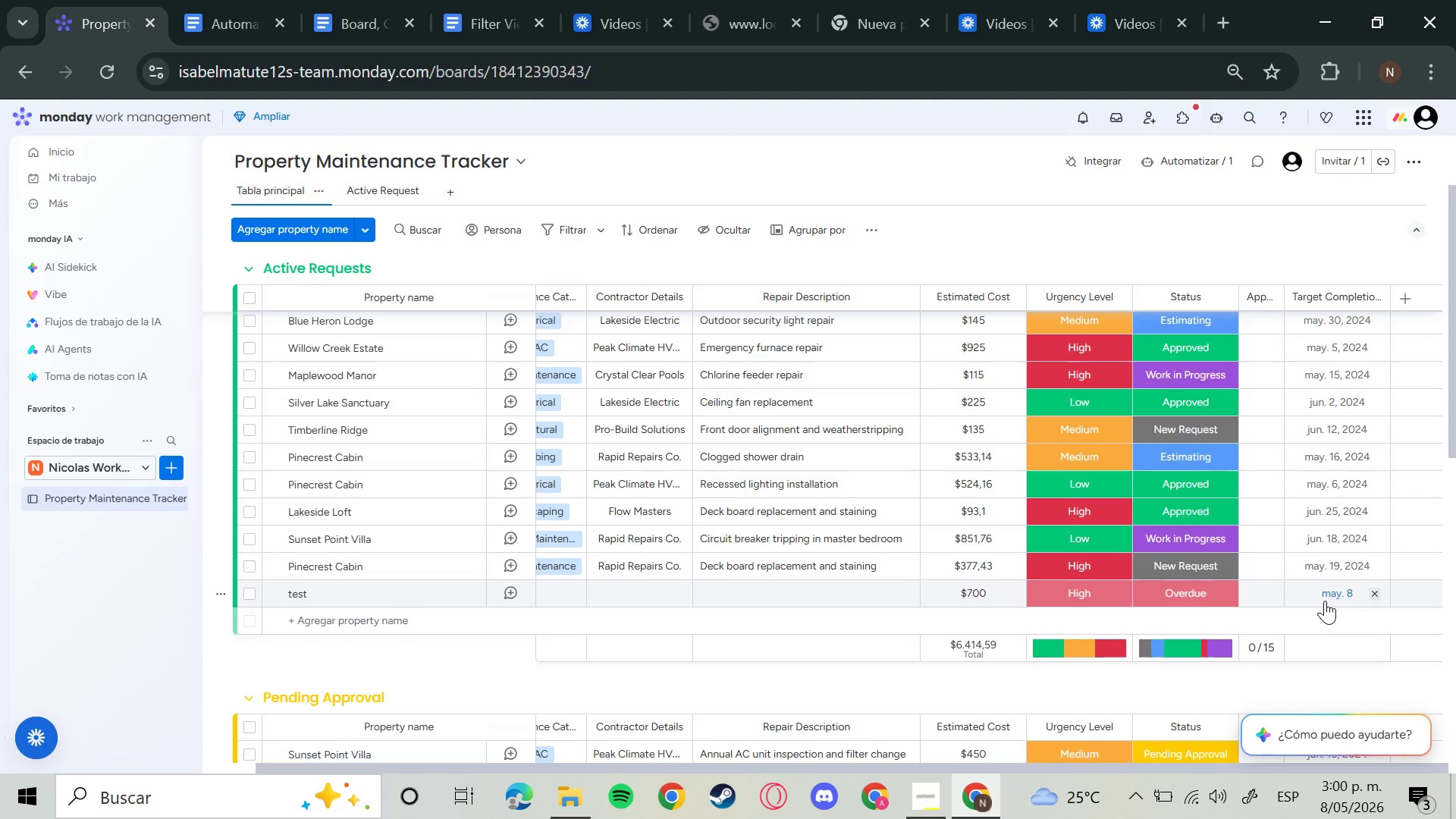 
wait(7.34)
 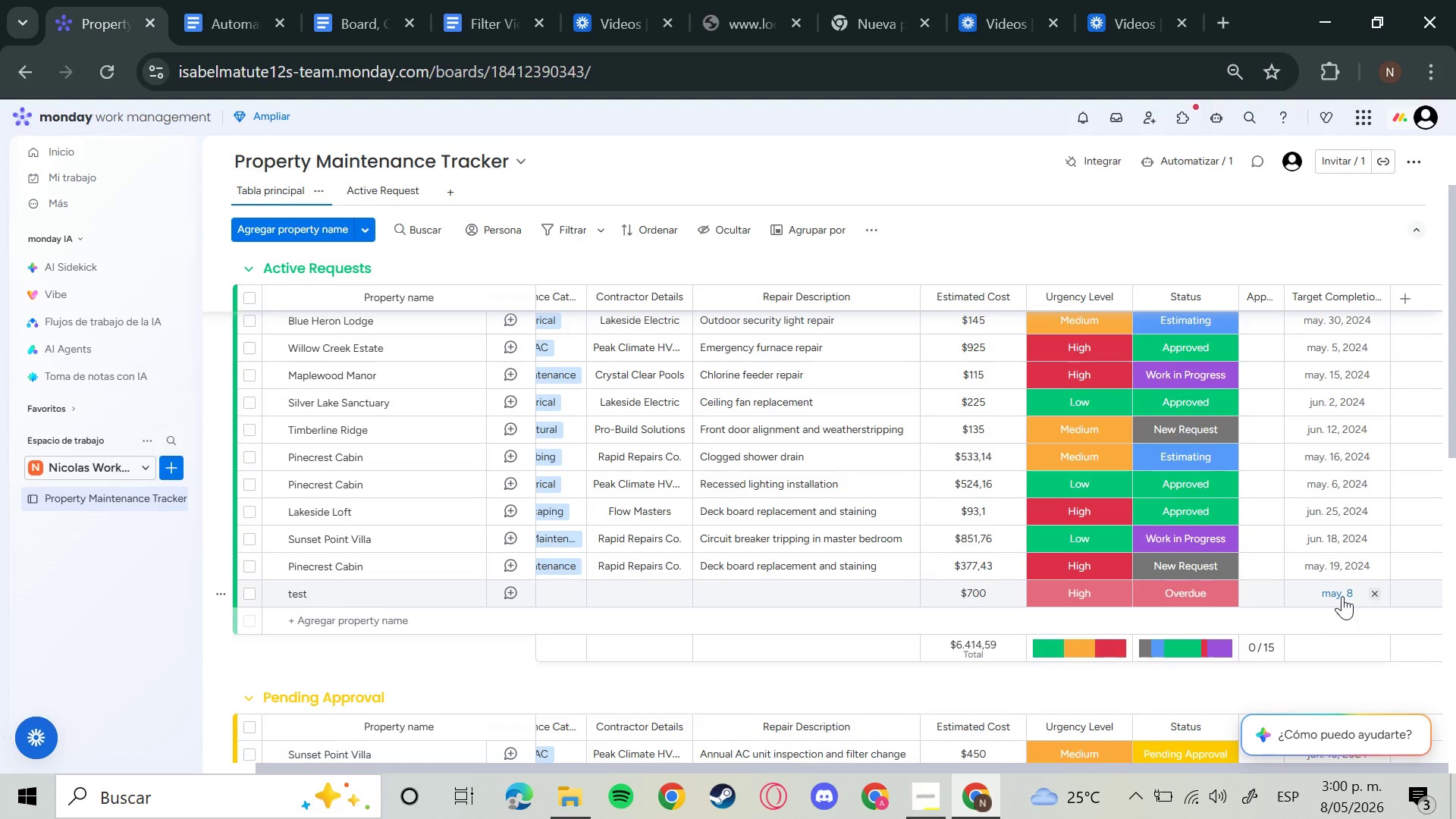 
left_click([228, 602])
 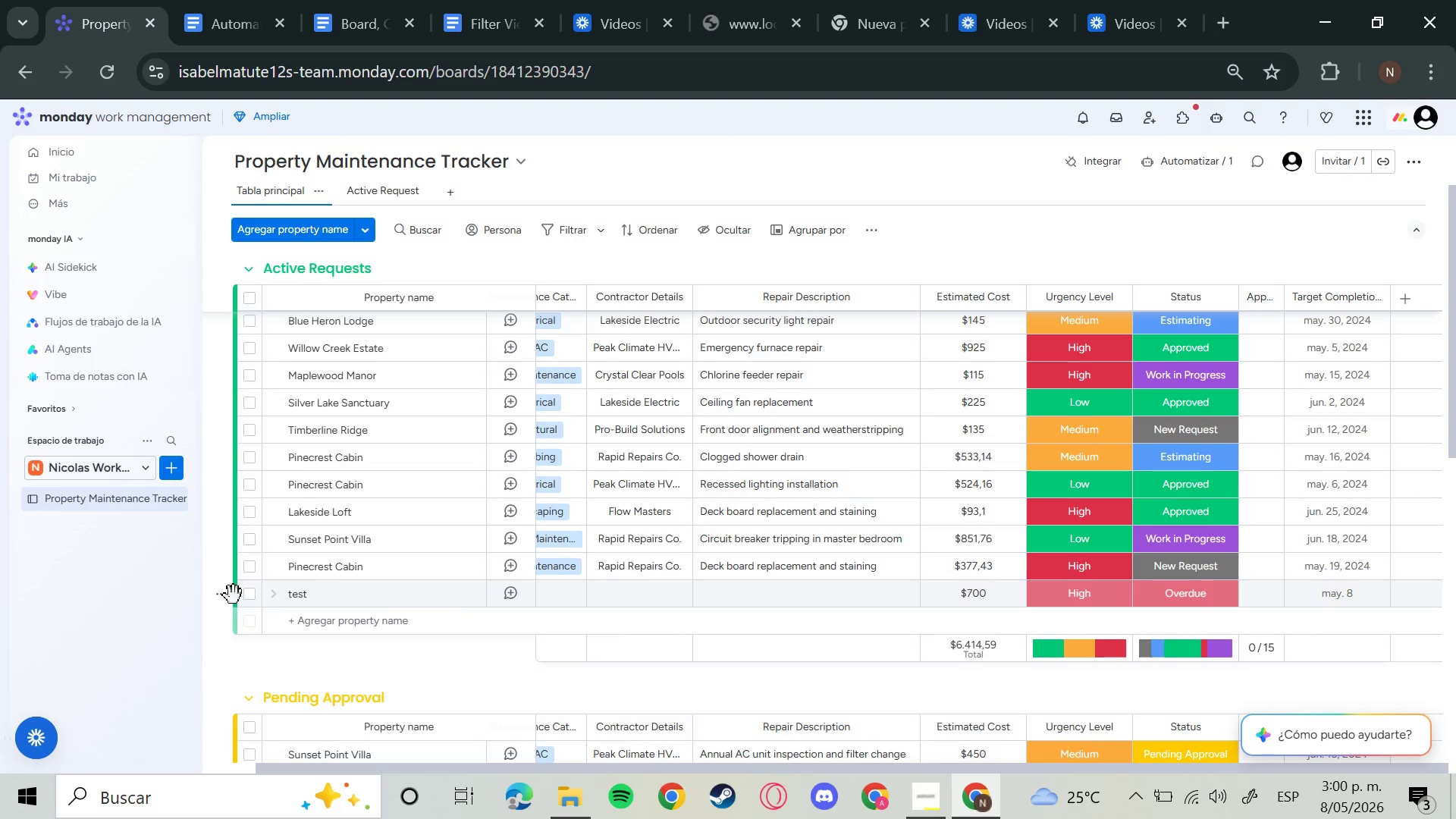 
left_click([221, 593])
 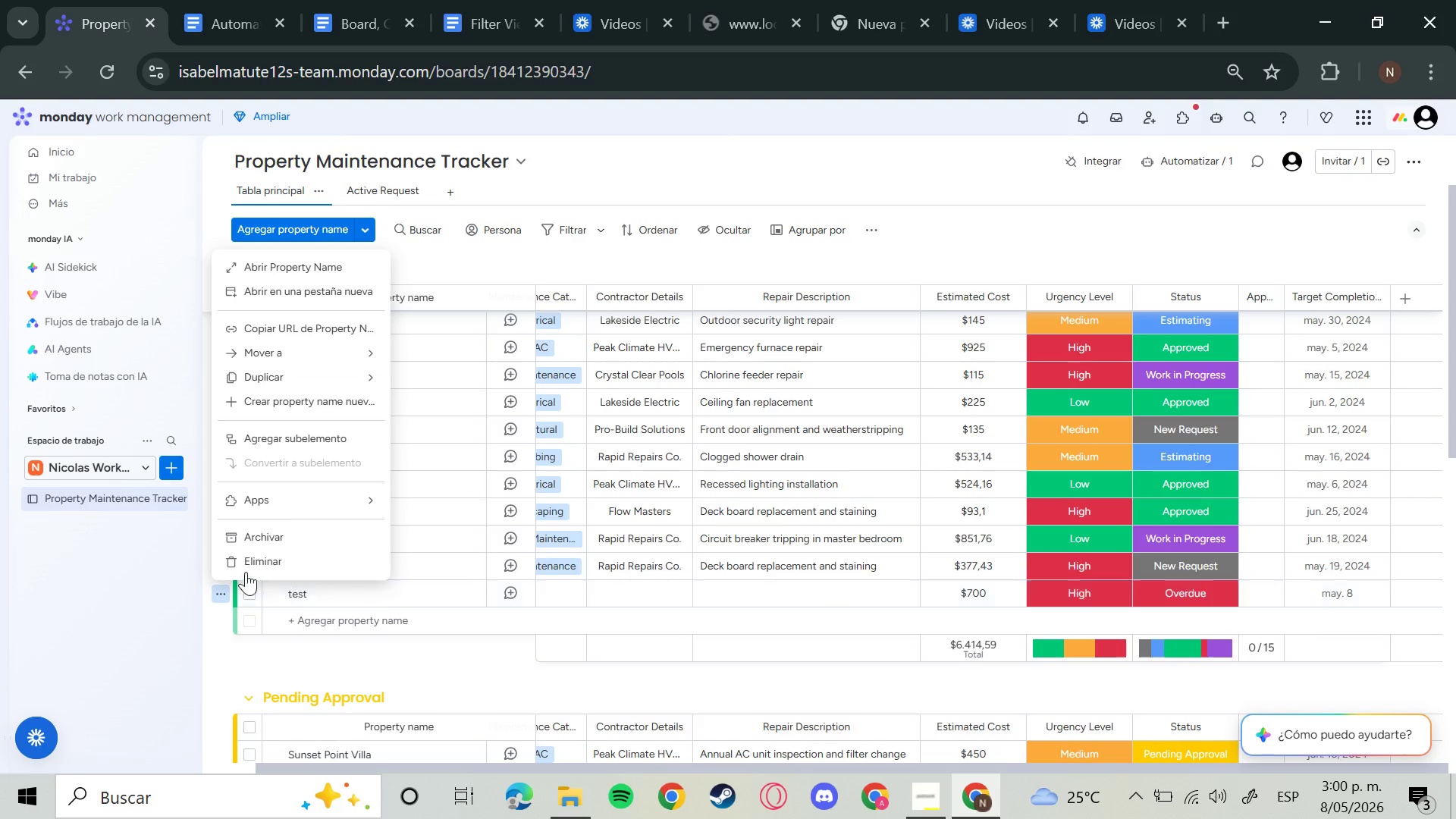 
left_click([265, 554])
 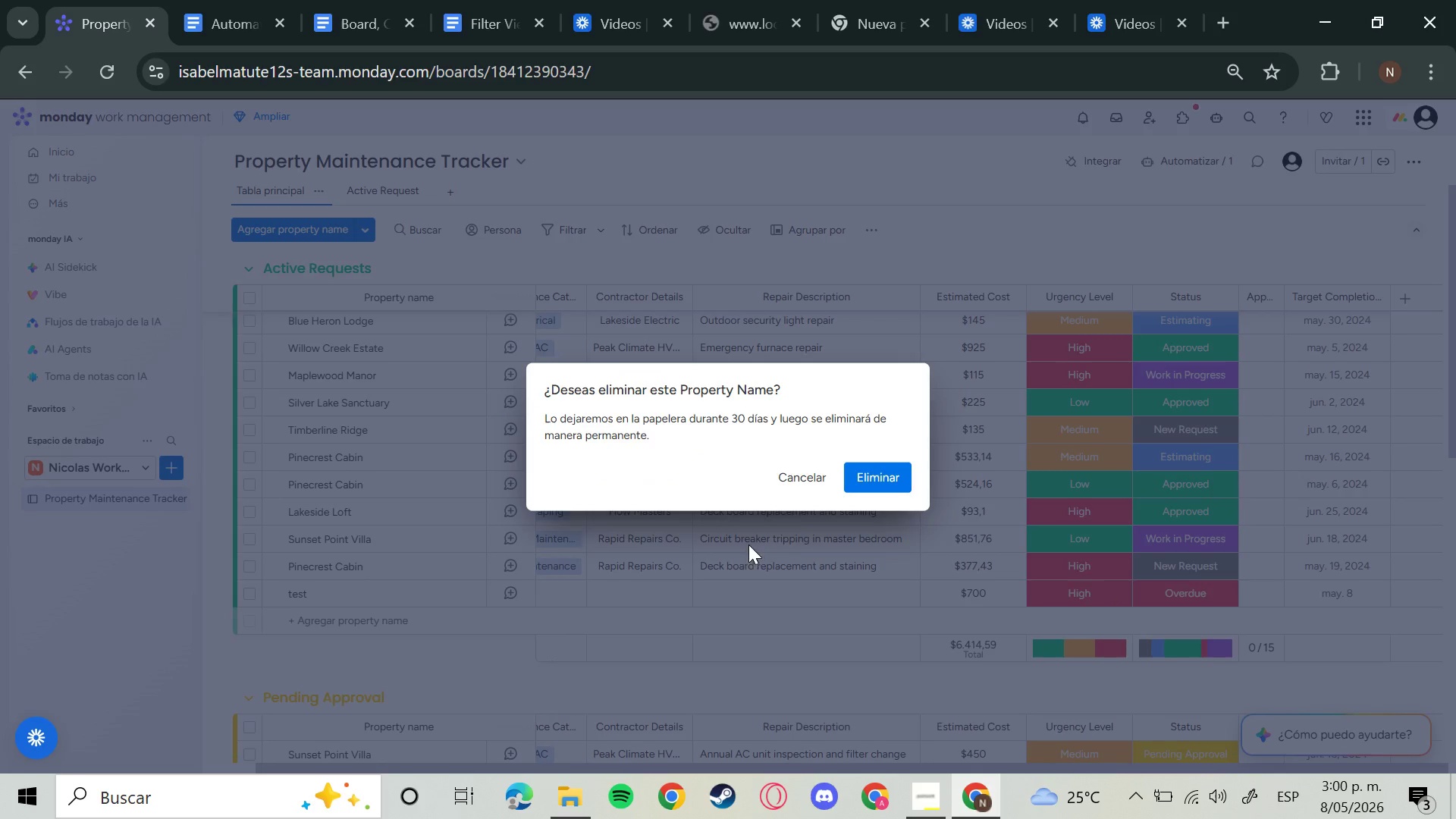 
left_click([858, 472])
 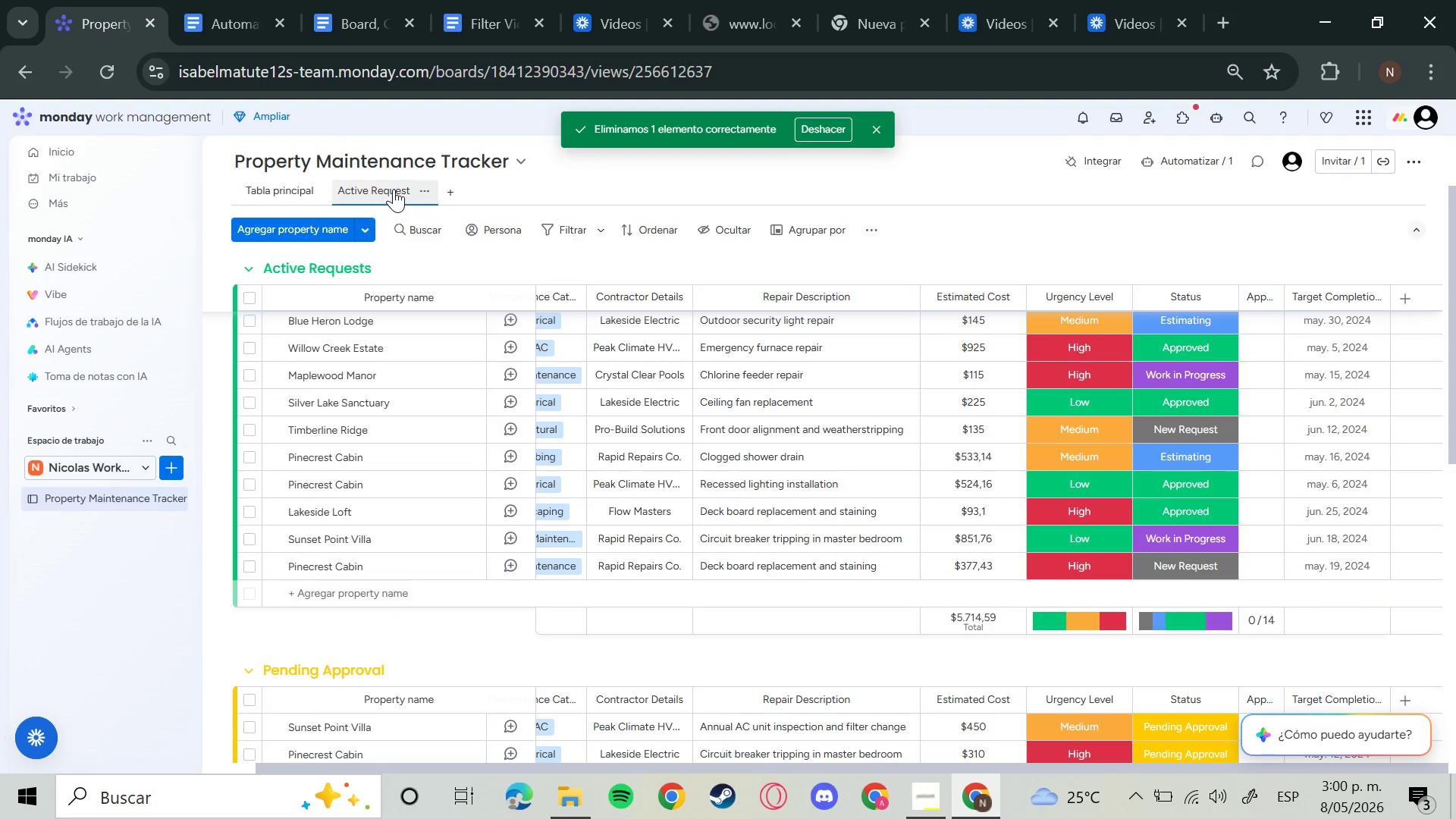 
left_click([283, 185])
 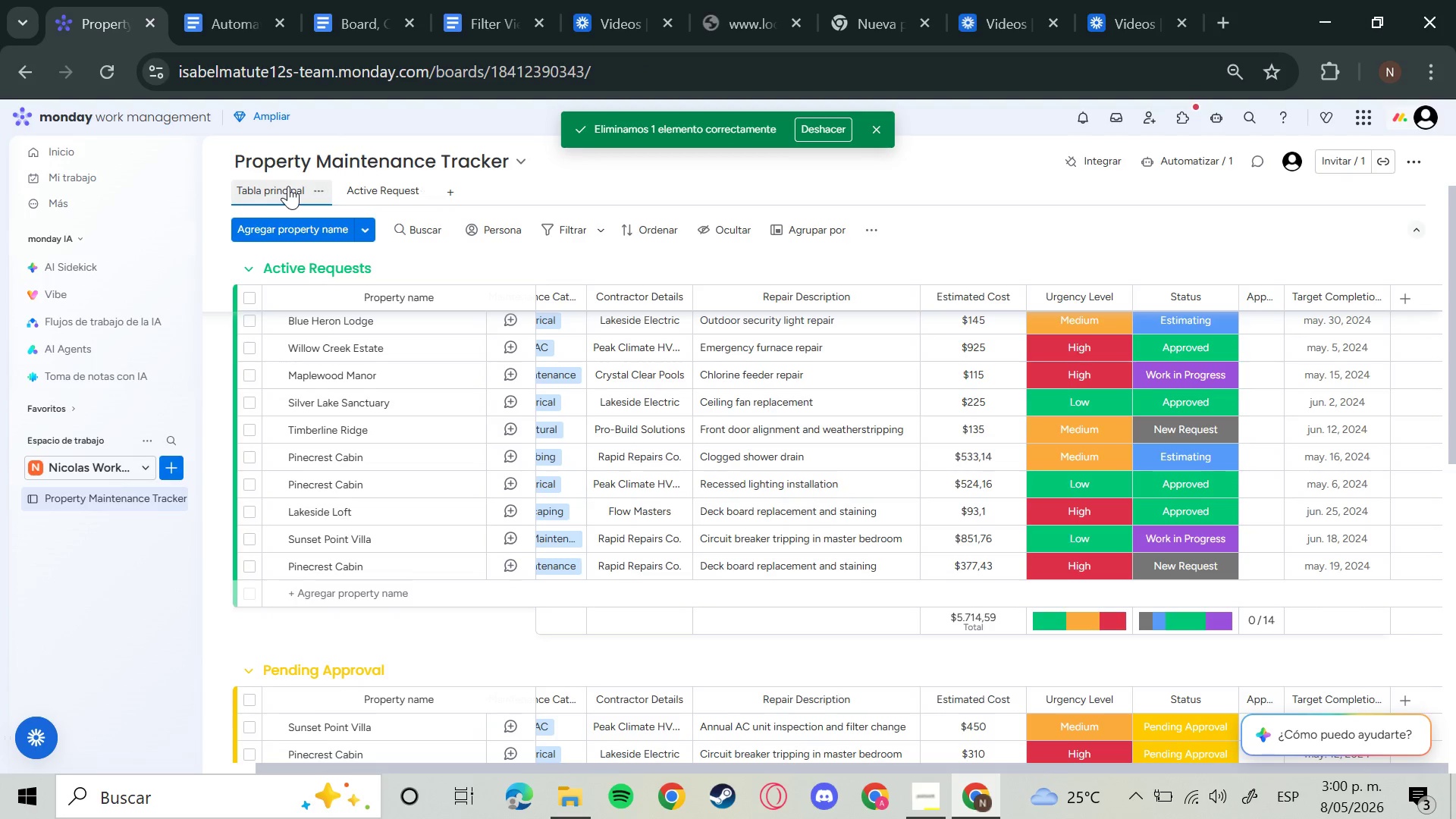 
left_click([367, 180])
 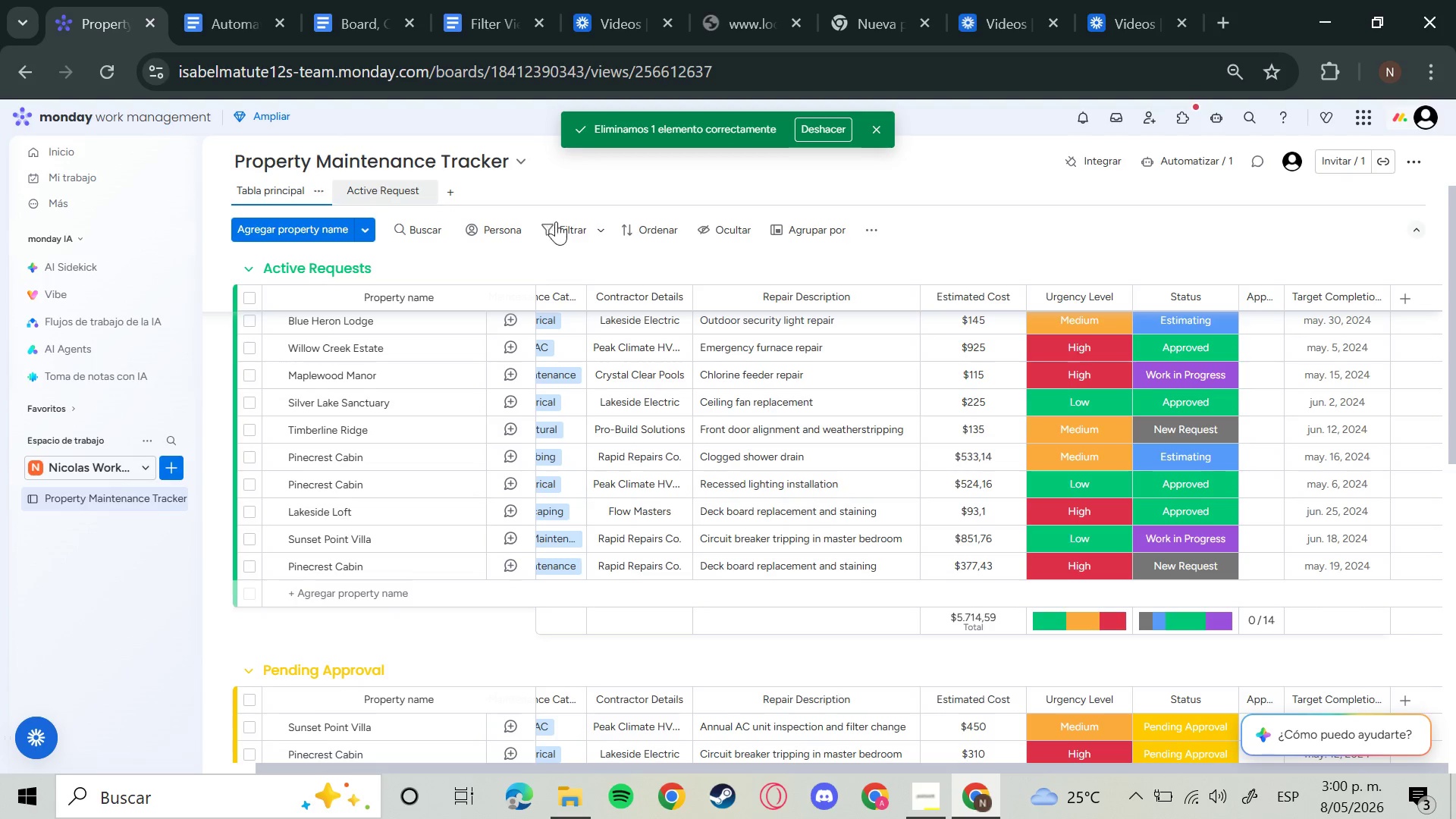 
left_click([579, 225])
 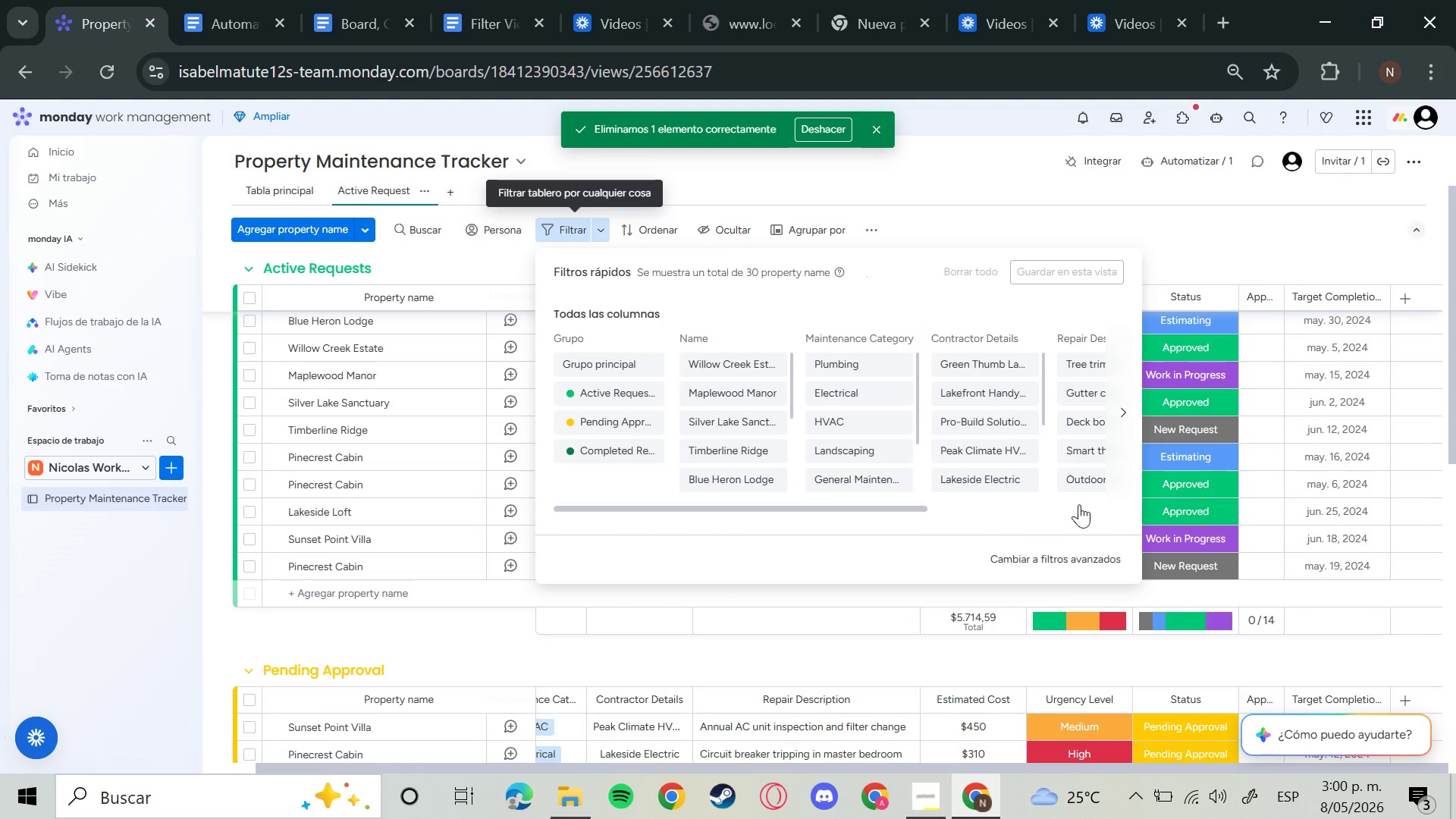 
left_click([1080, 558])
 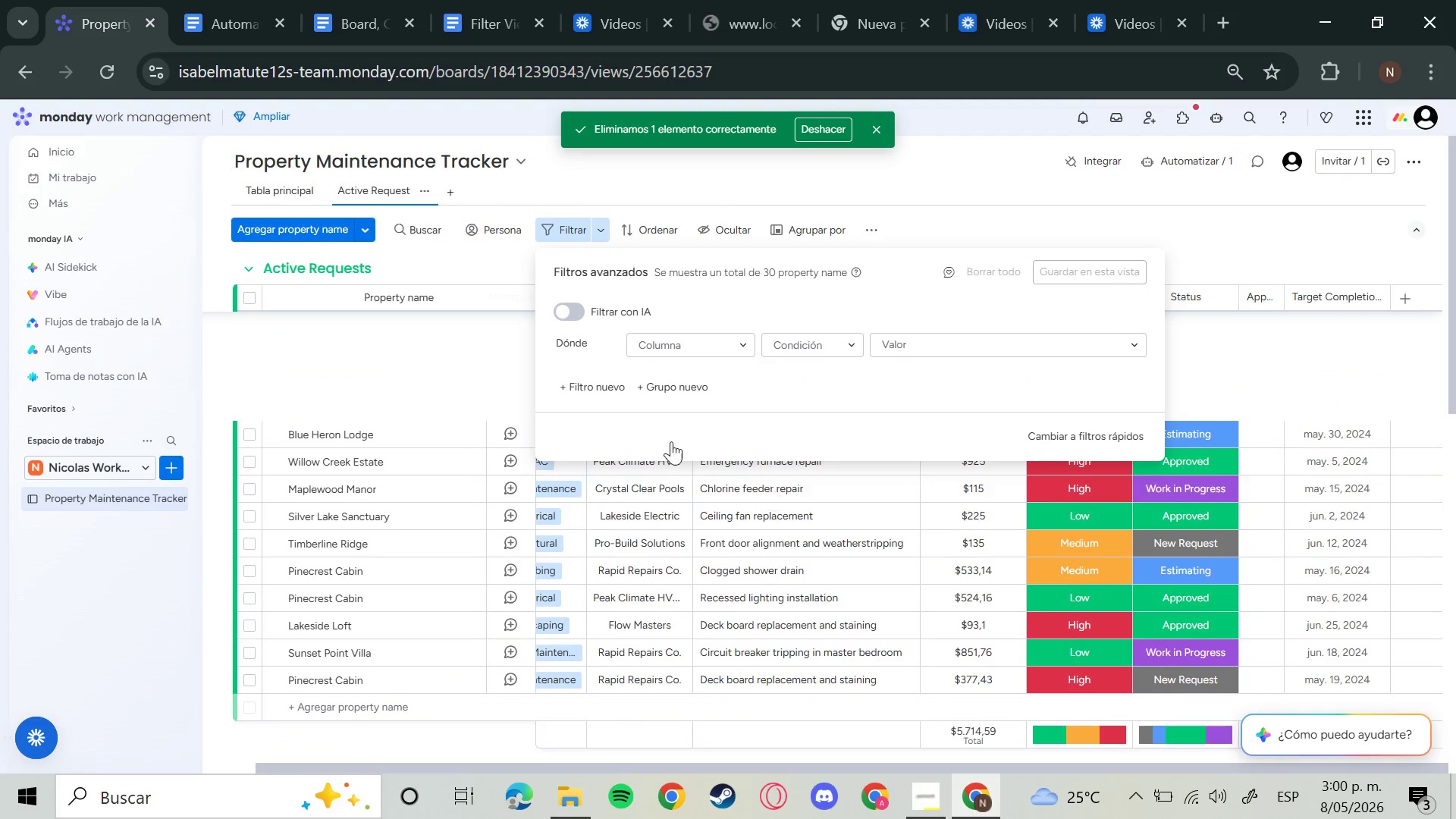 
left_click([678, 341])
 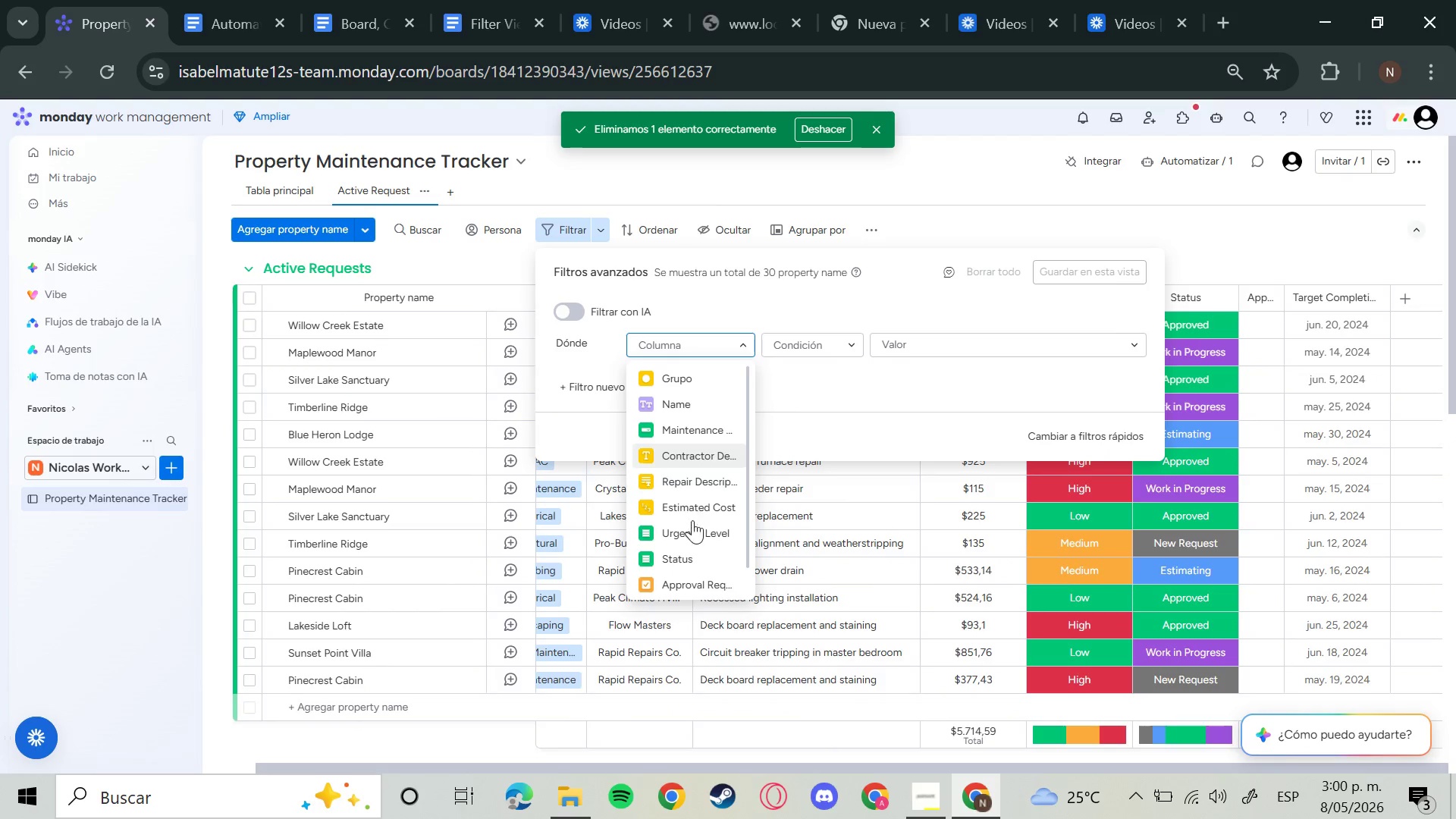 
left_click([691, 562])
 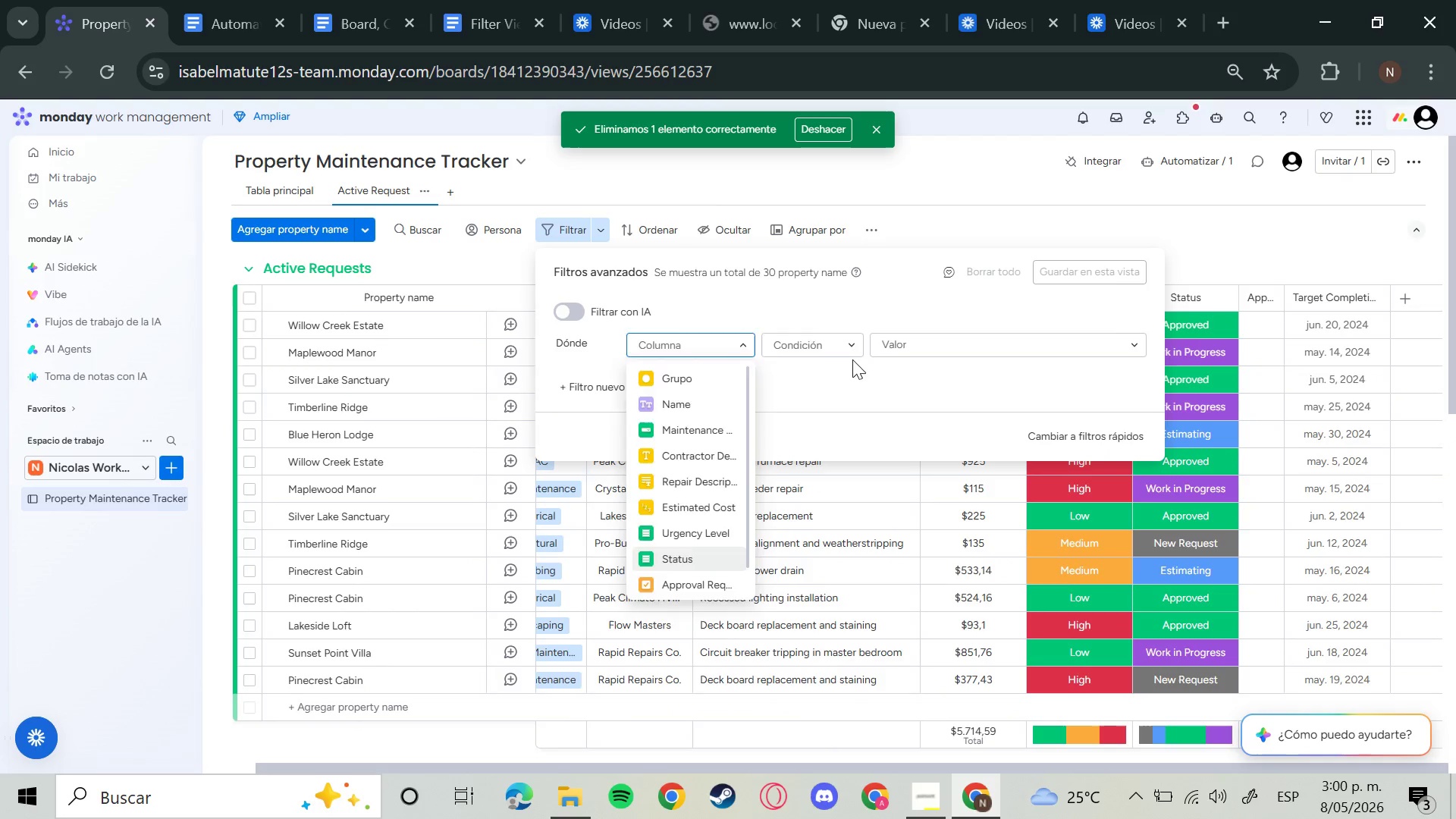 
left_click([839, 334])
 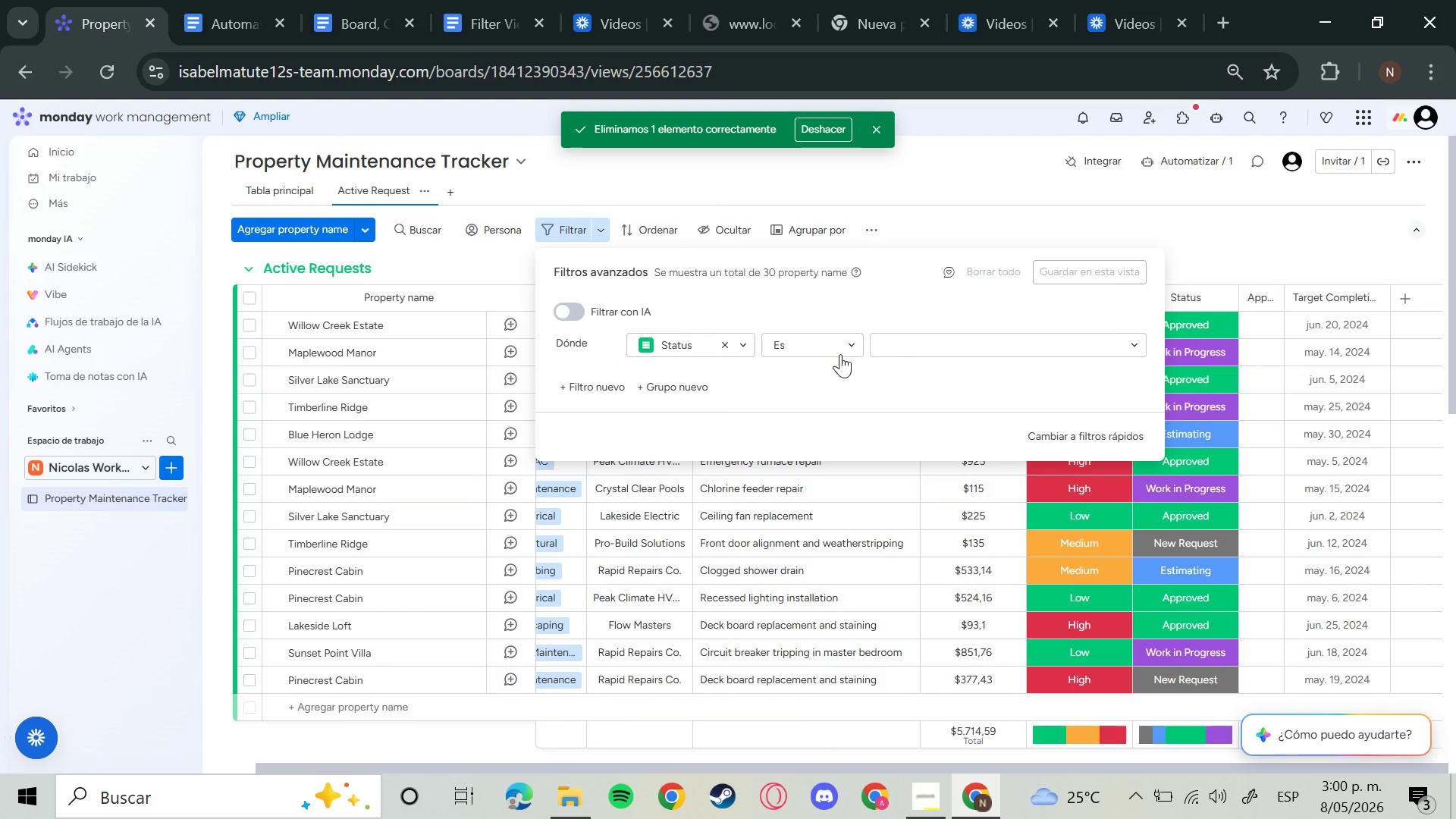 
left_click([850, 345])
 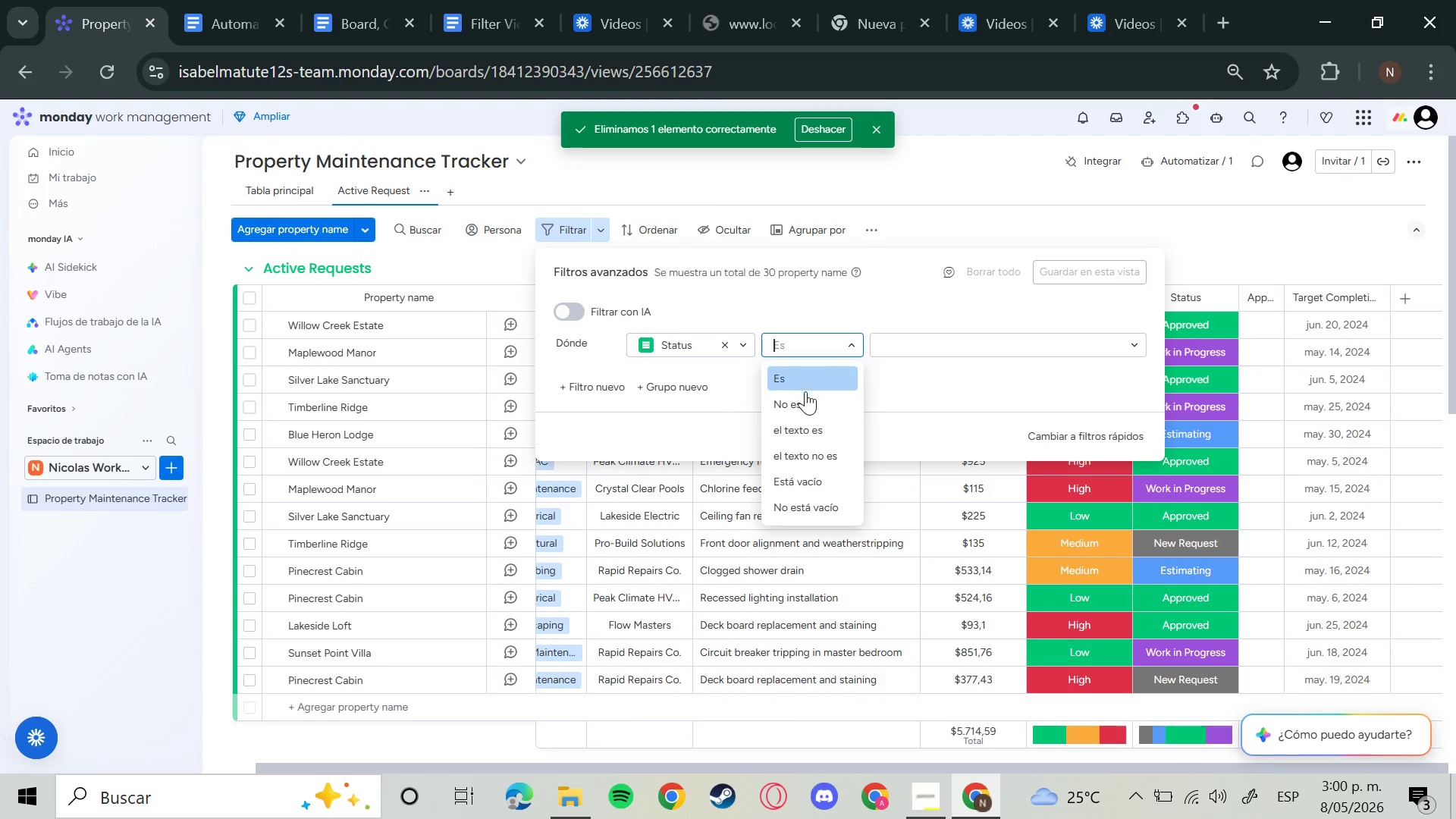 
left_click([798, 405])
 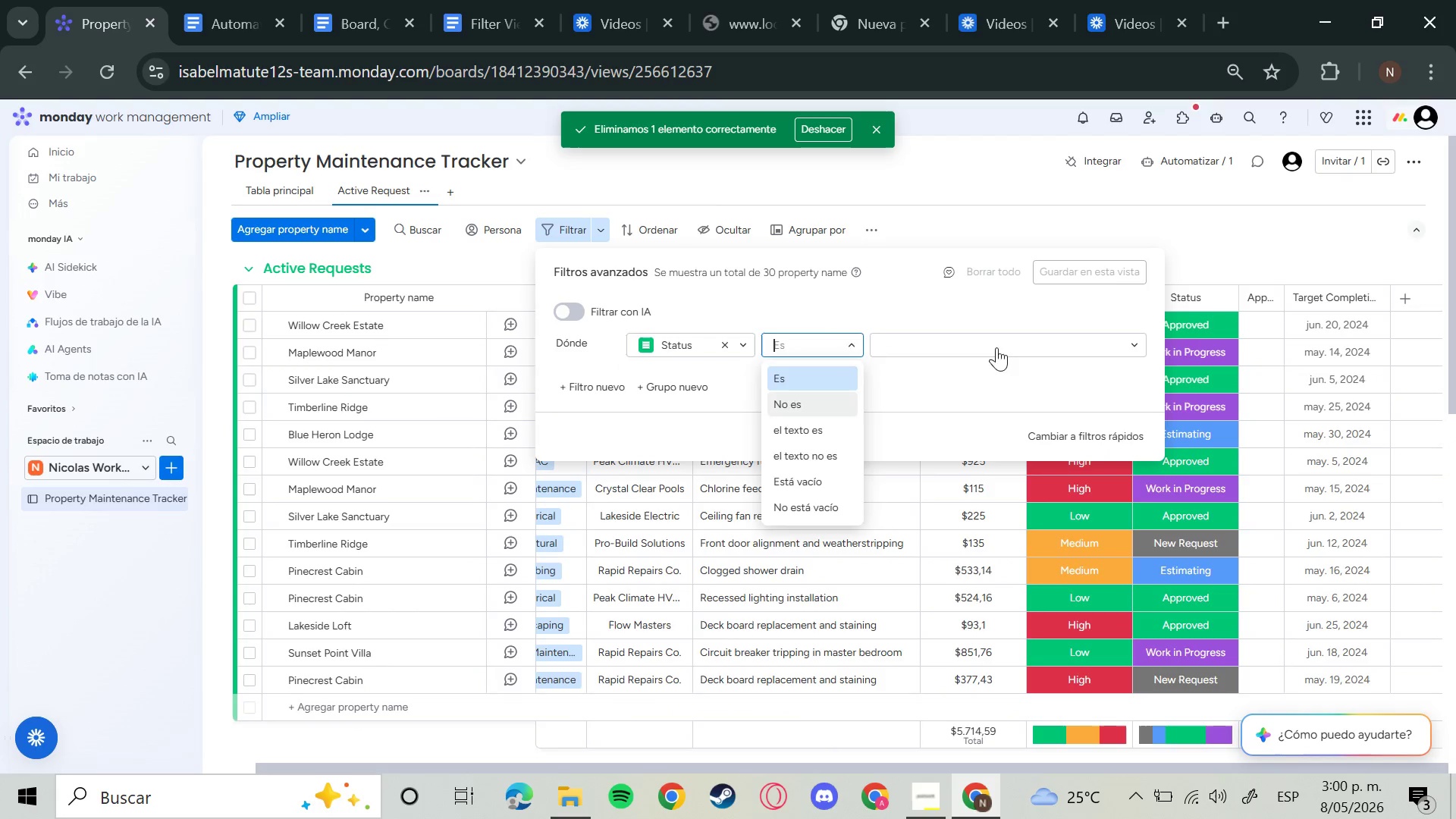 
left_click([1006, 342])
 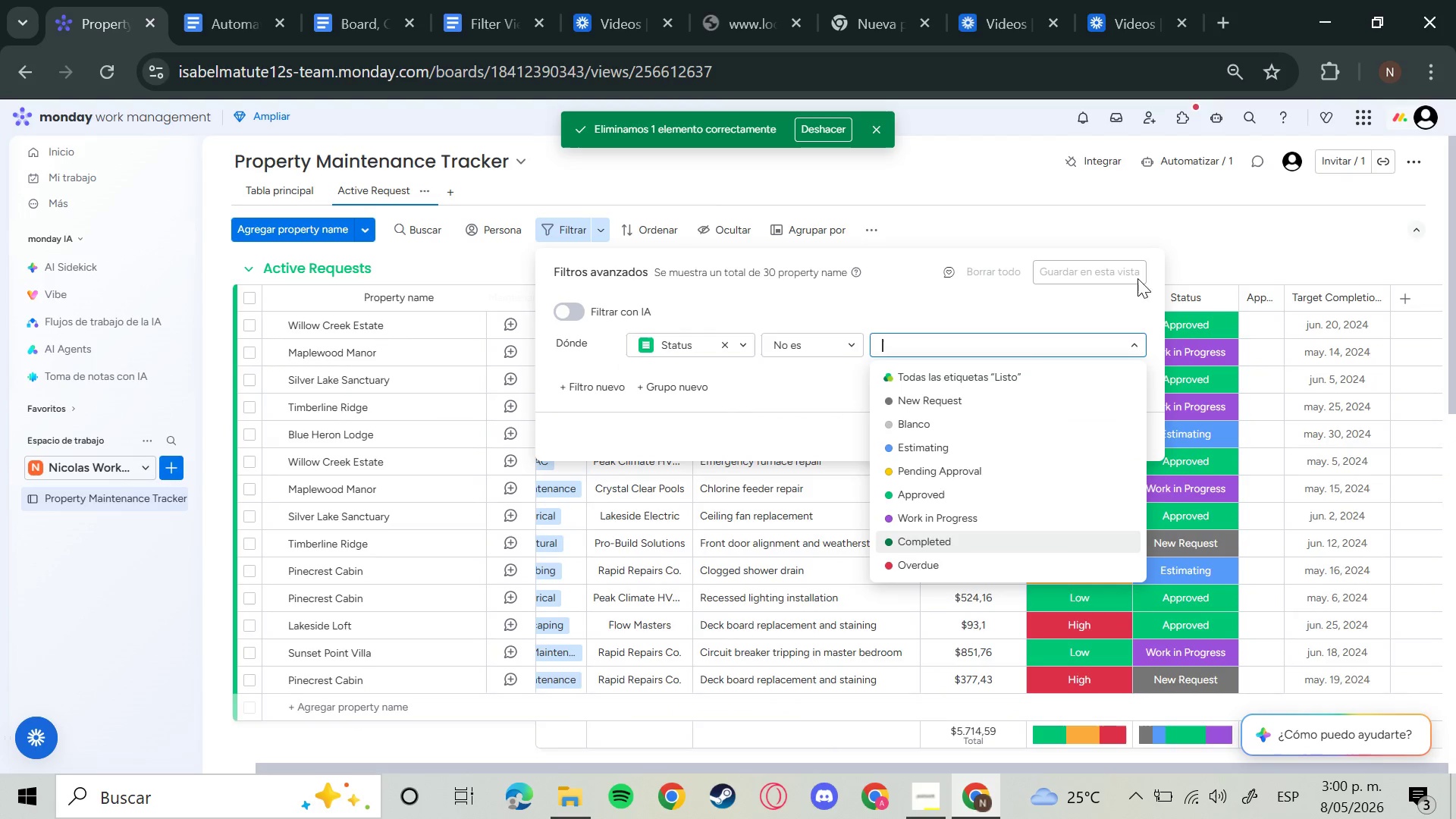 
left_click([1104, 270])
 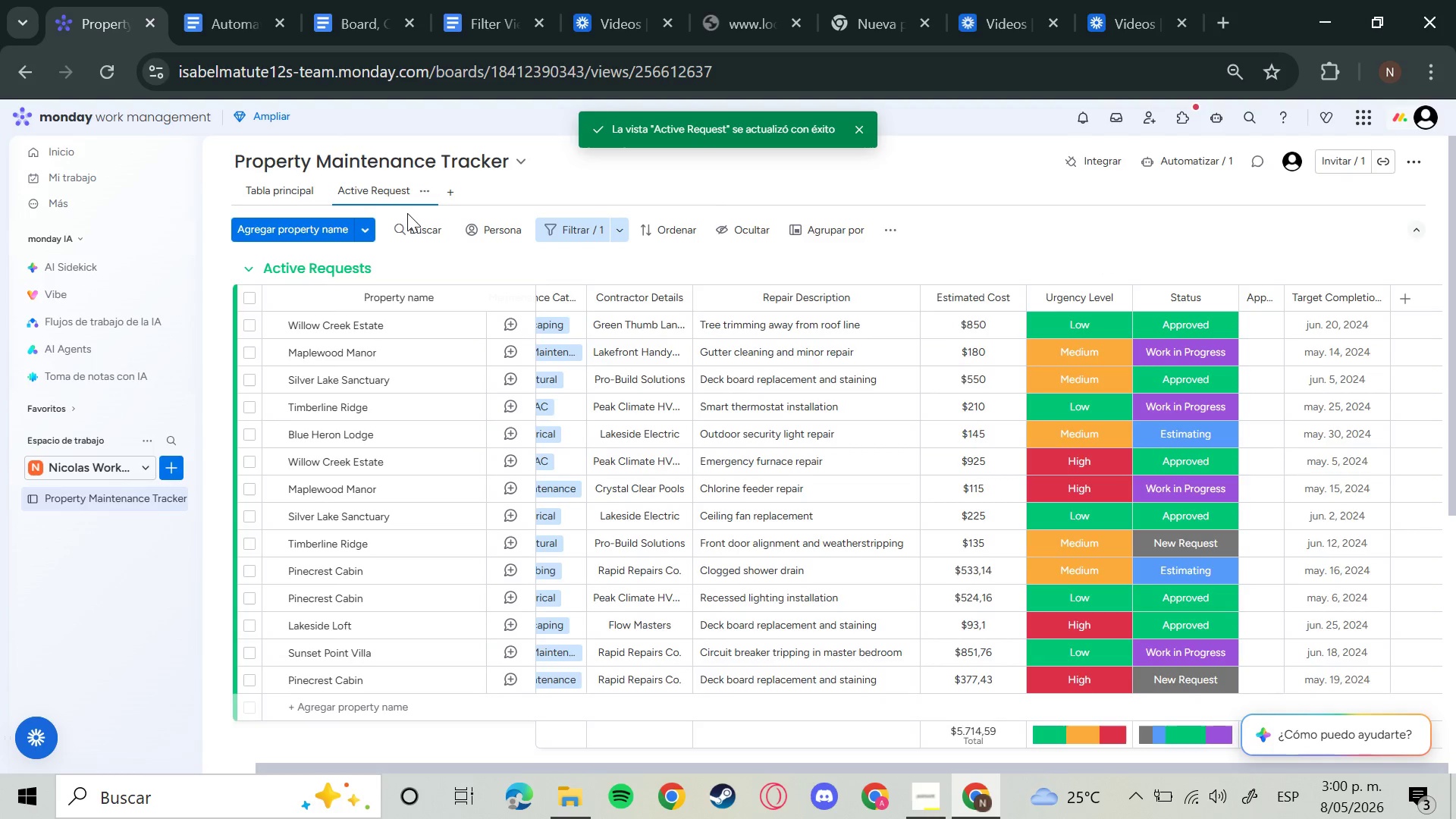 
wait(10.56)
 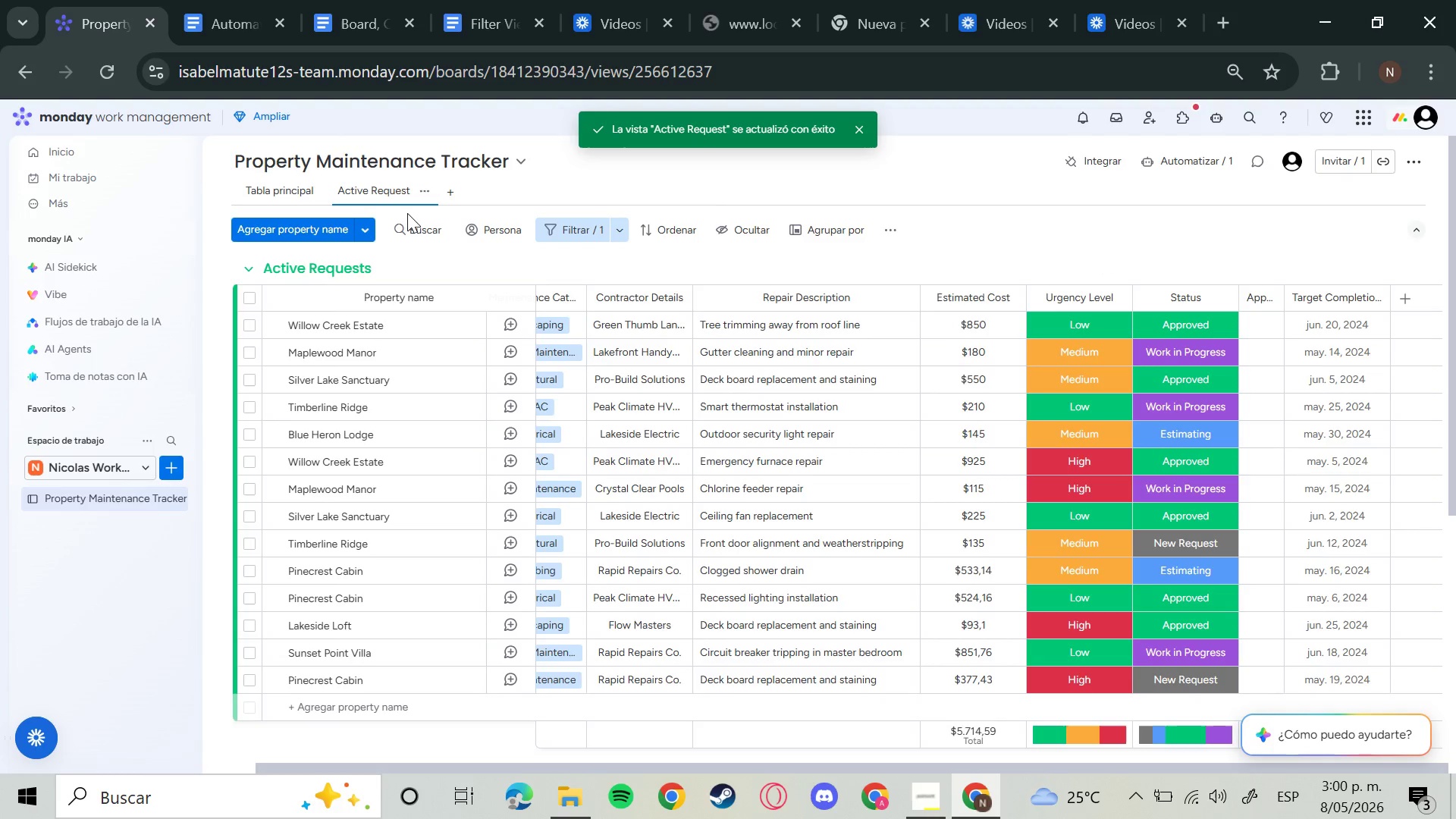 
left_click([451, 185])
 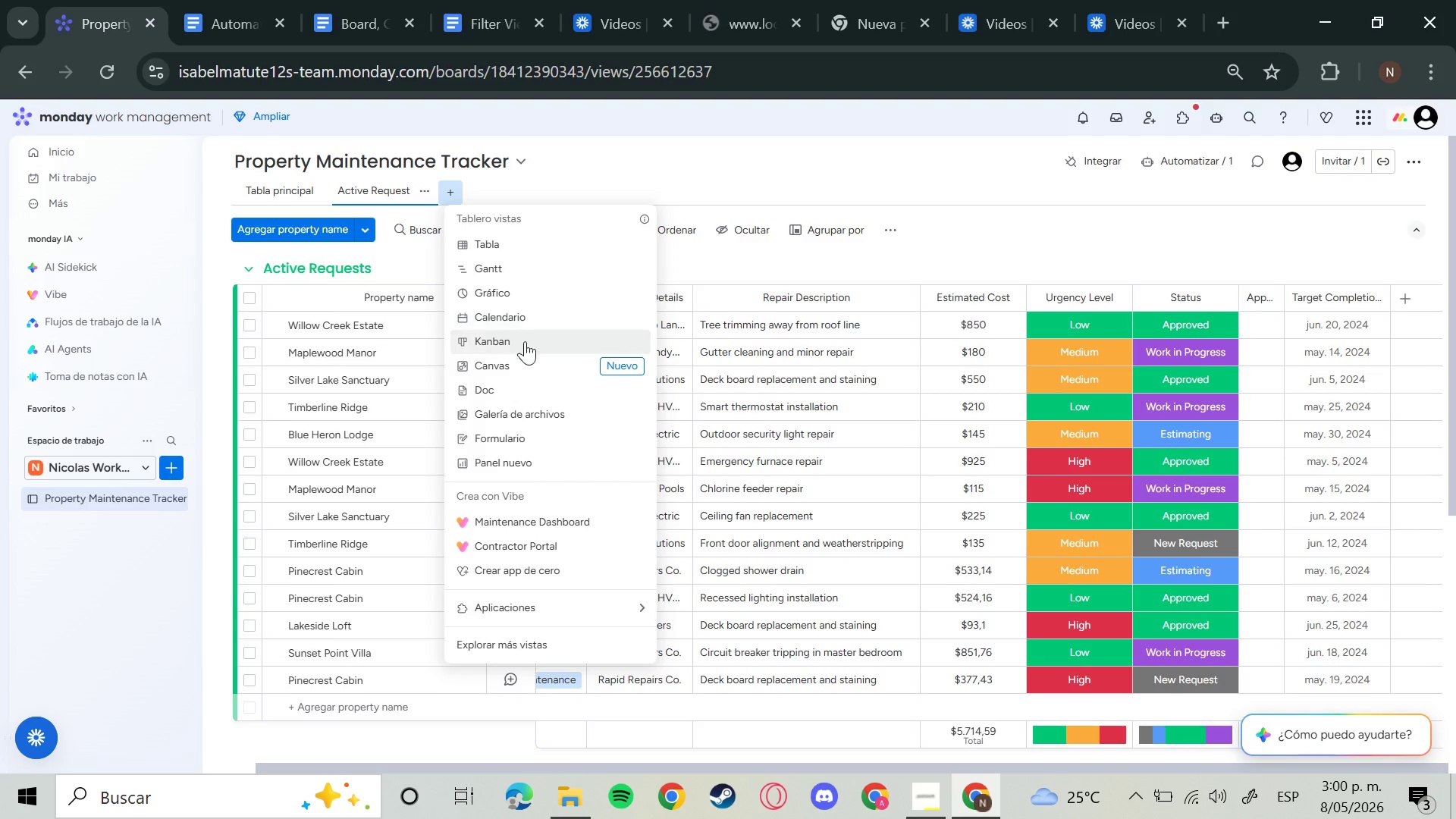 
left_click([526, 350])
 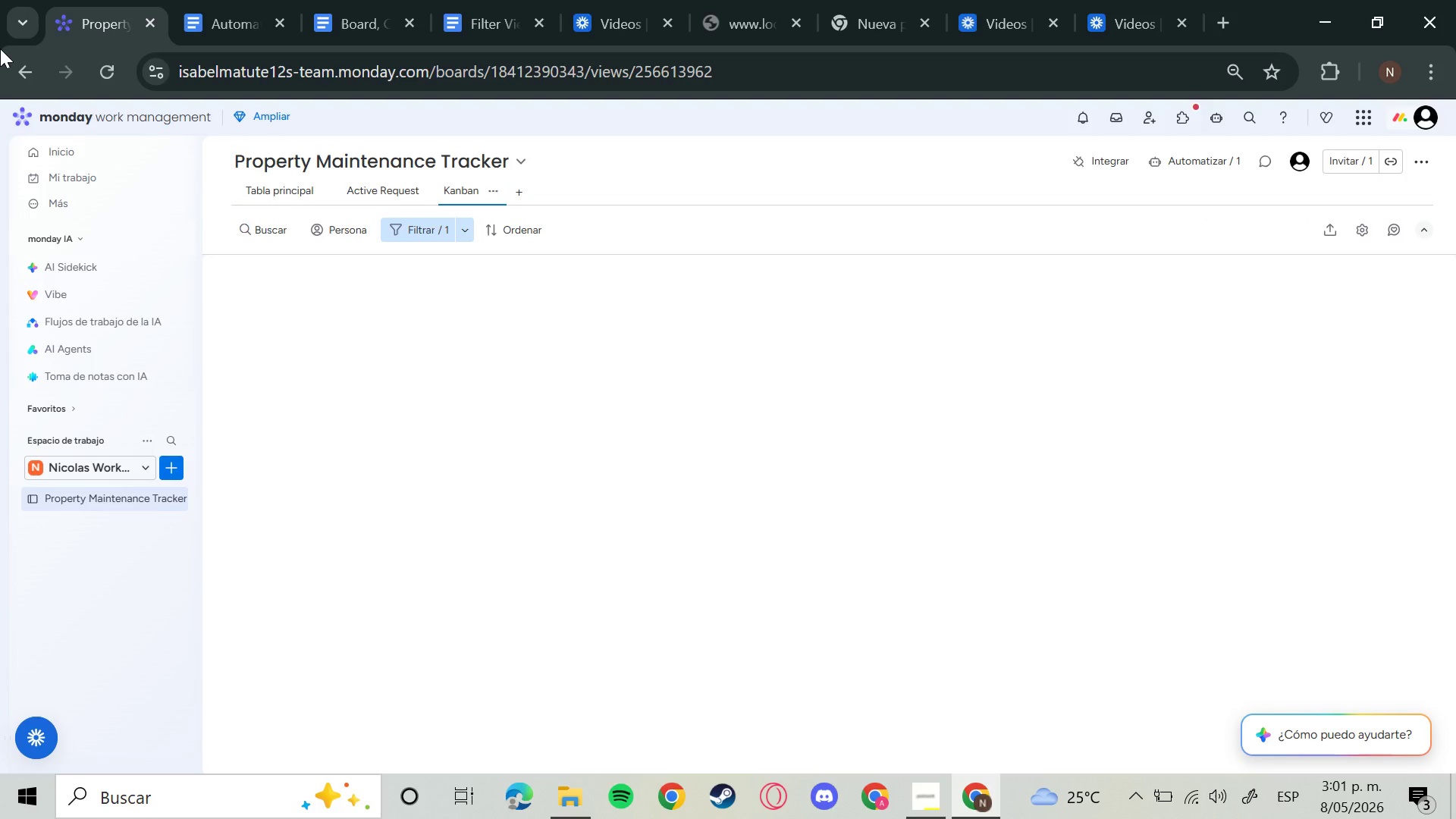 
wait(34.61)
 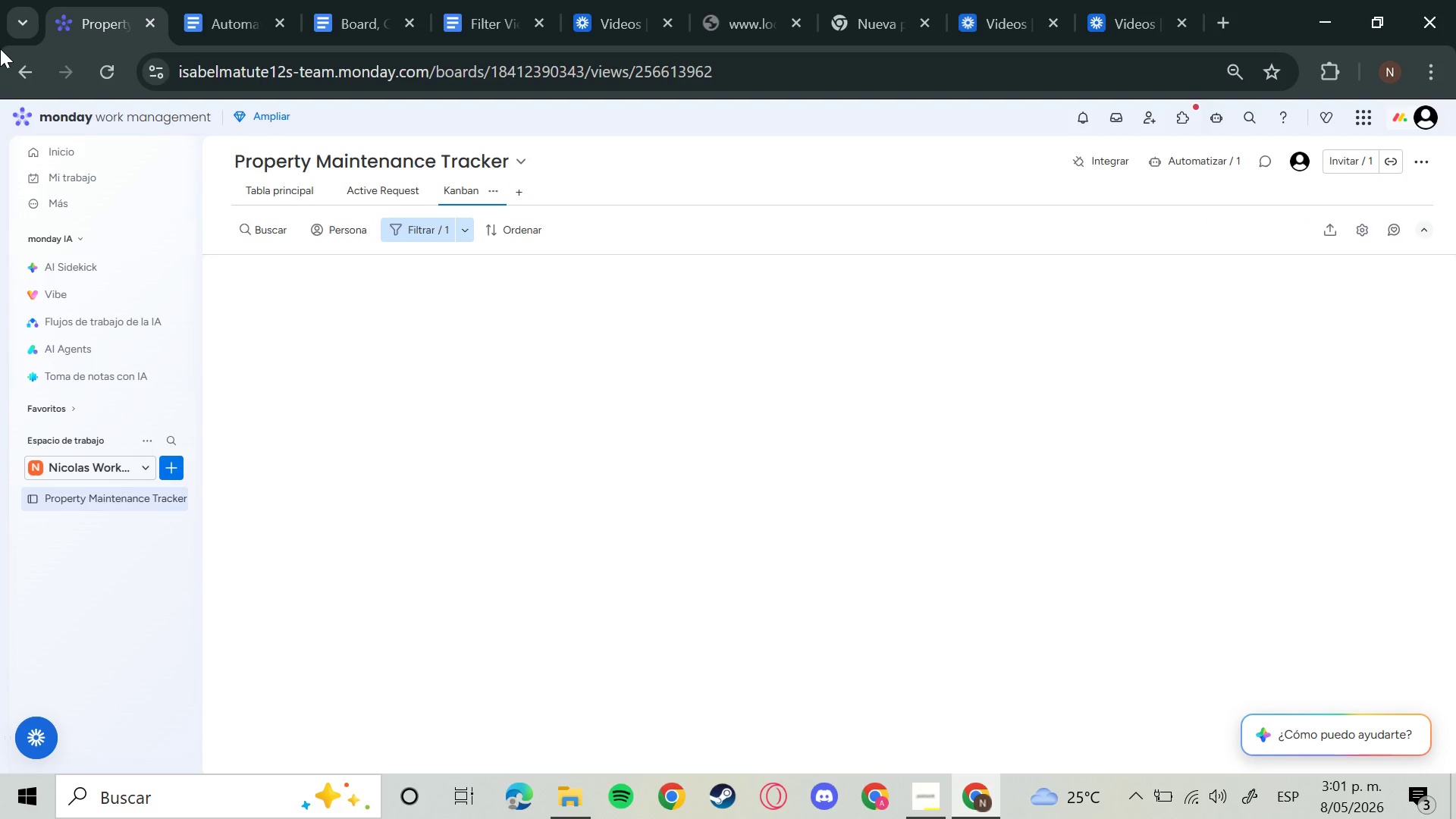 
left_click_drag(start_coordinate=[471, 193], to_coordinate=[378, 194])
 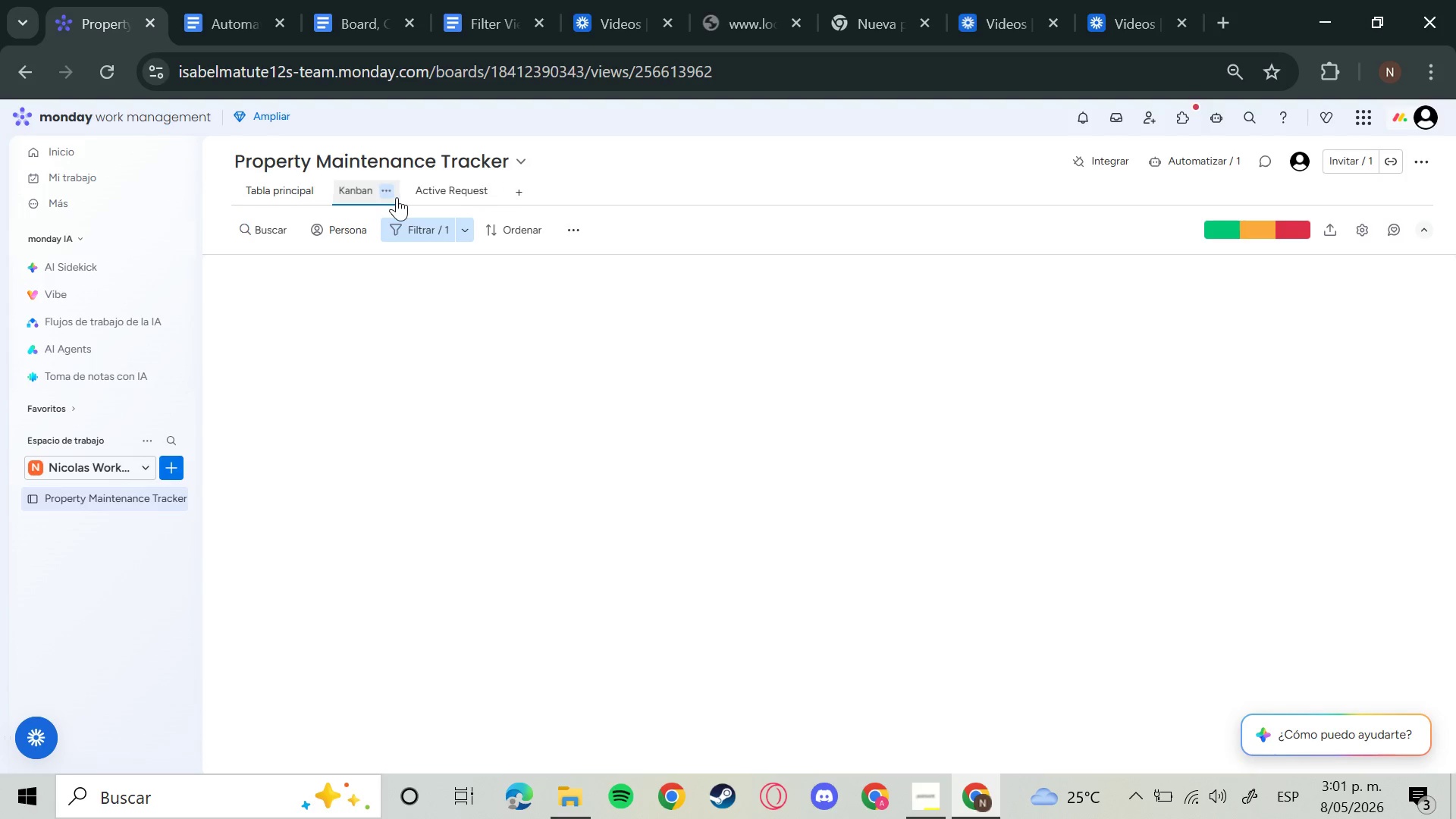 
left_click([397, 197])
 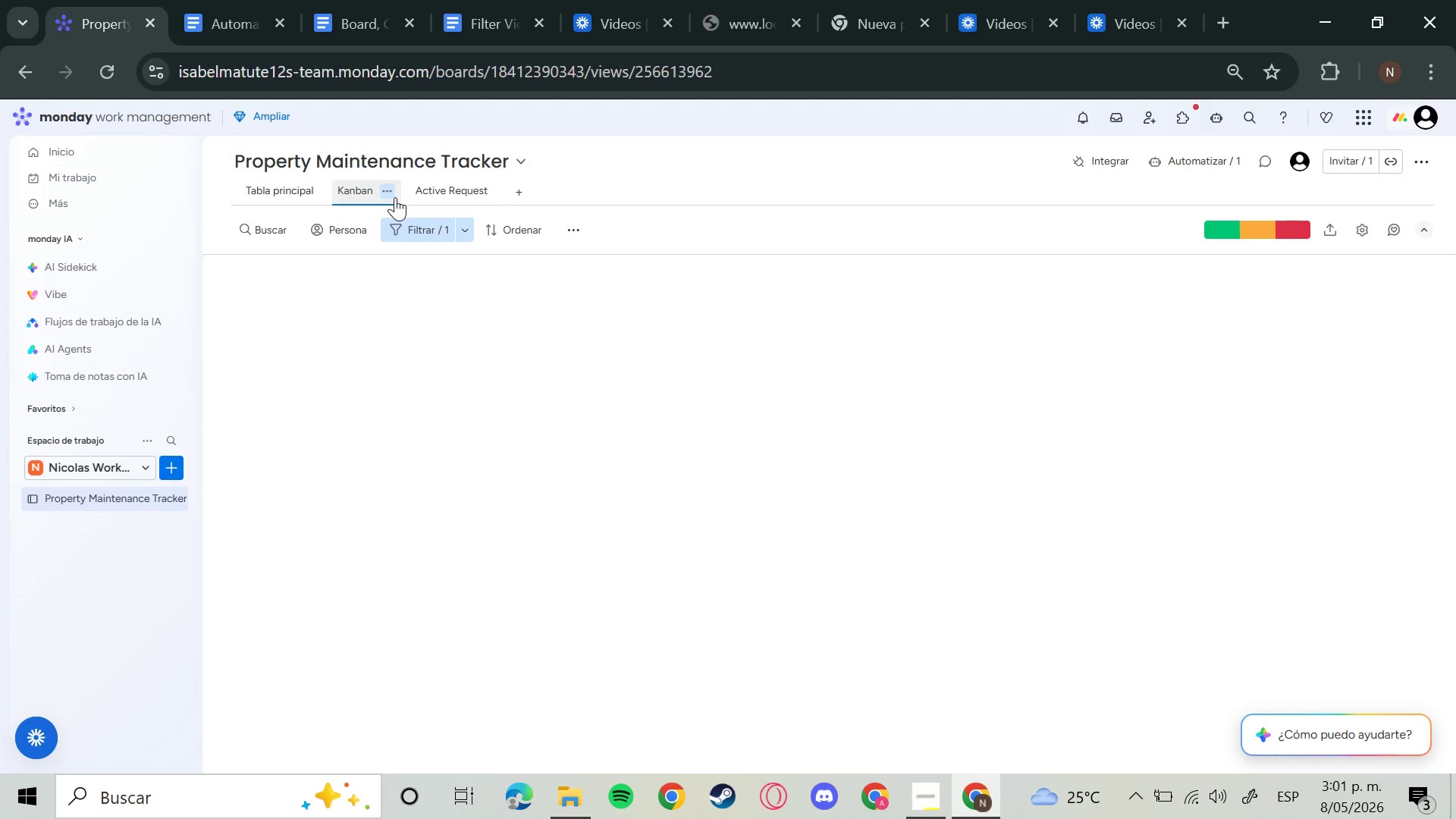 
left_click([392, 197])
 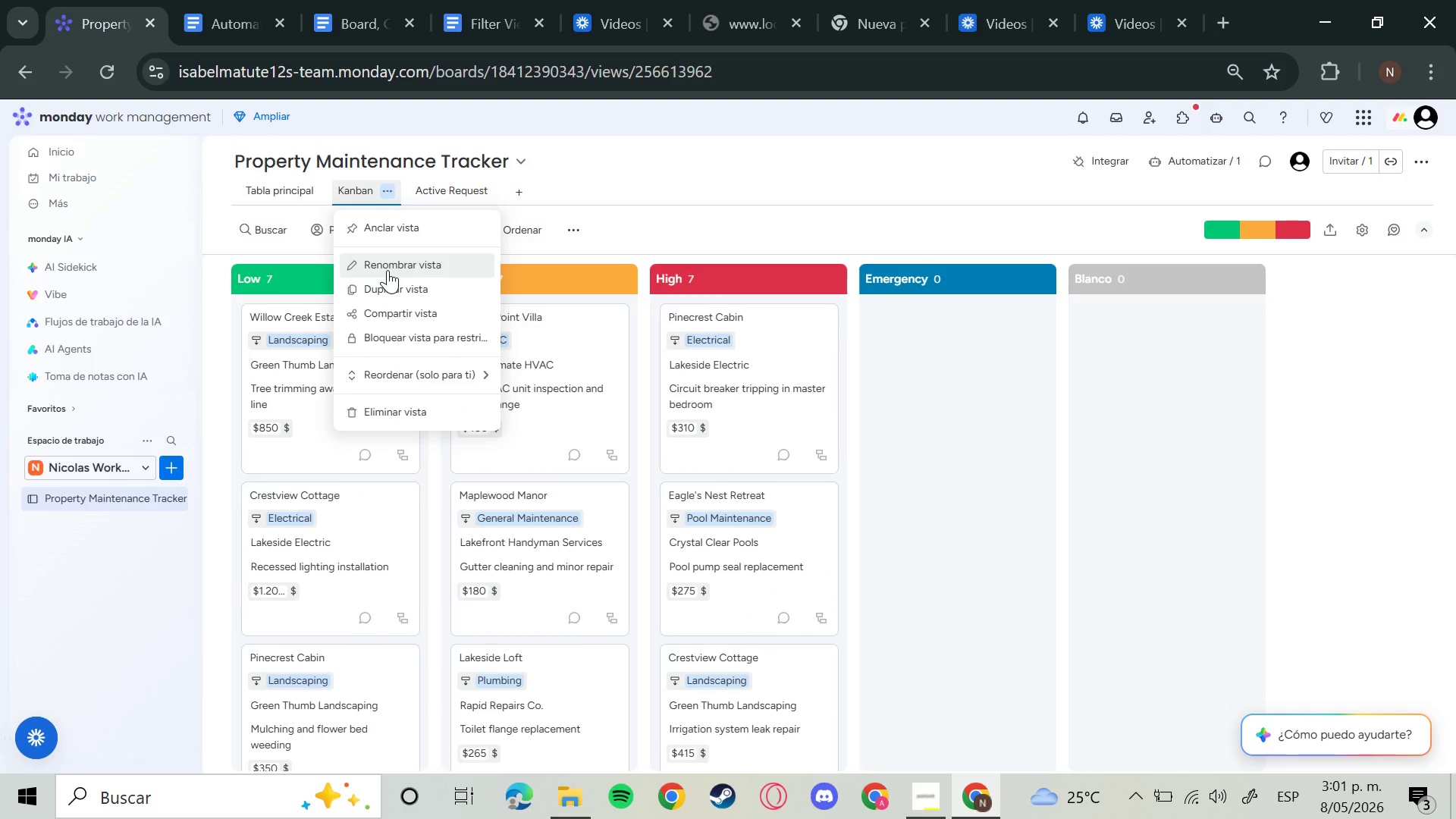 
left_click([388, 270])
 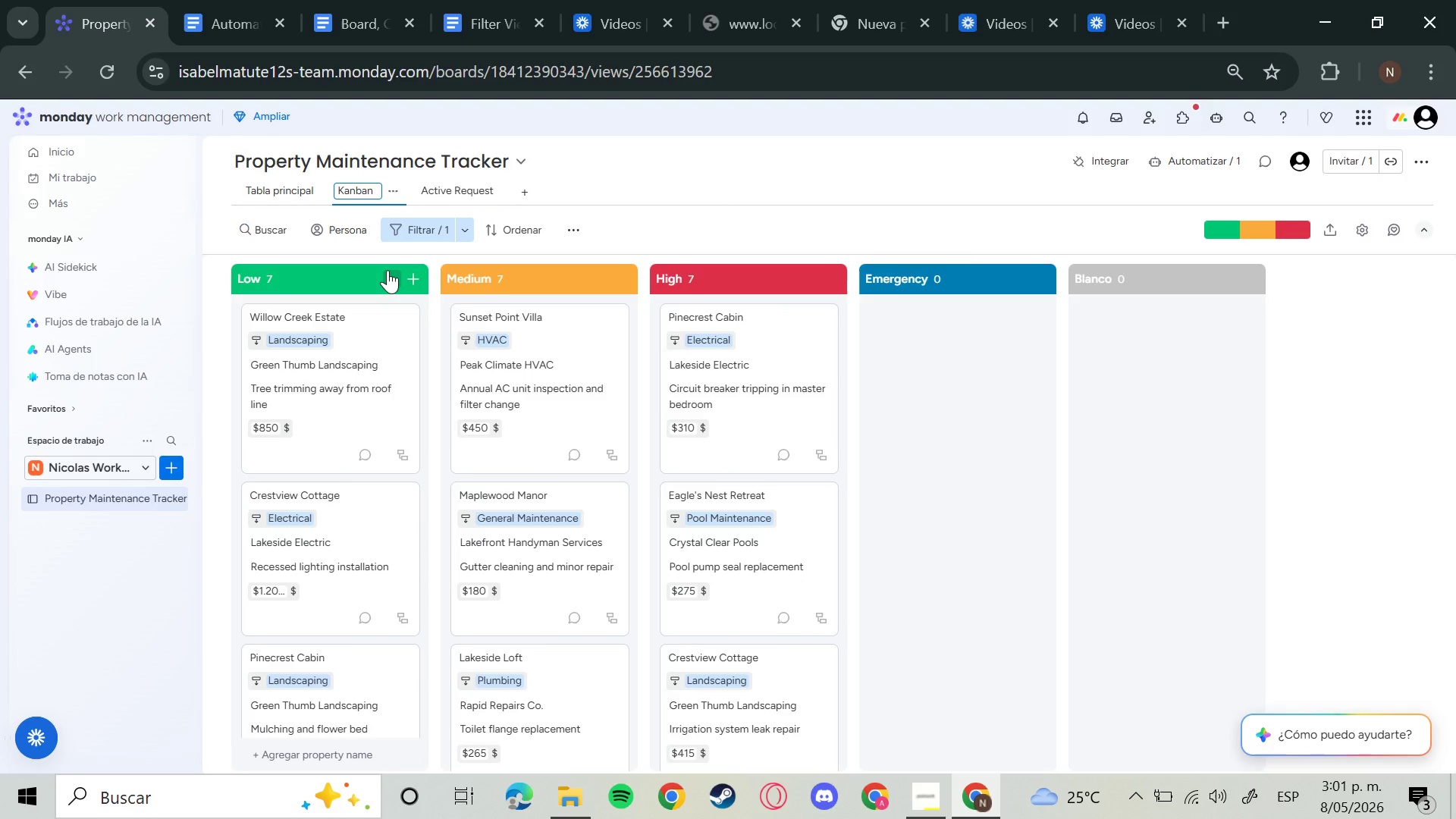 
key(Backspace)
 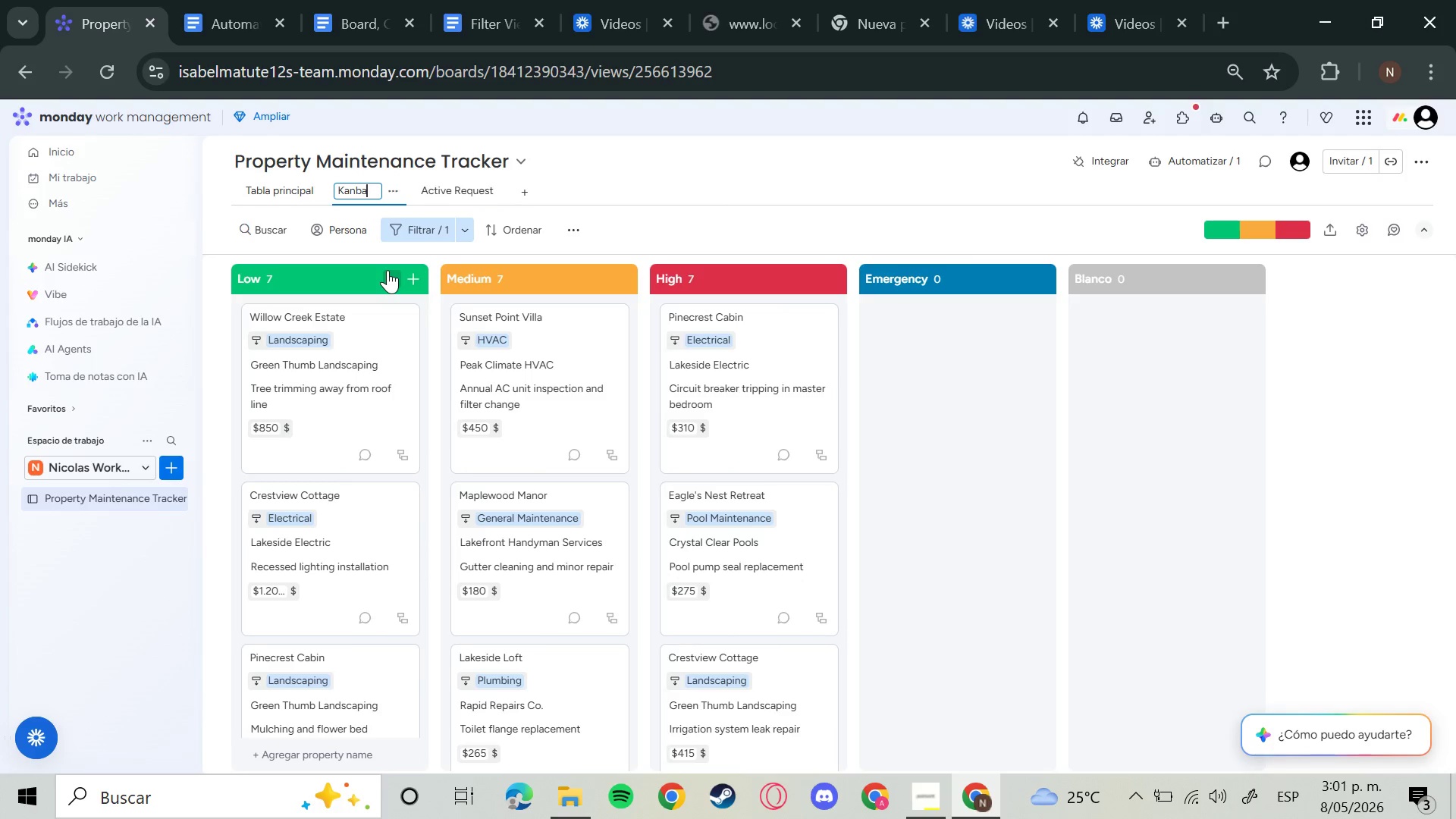 
key(Backspace)
 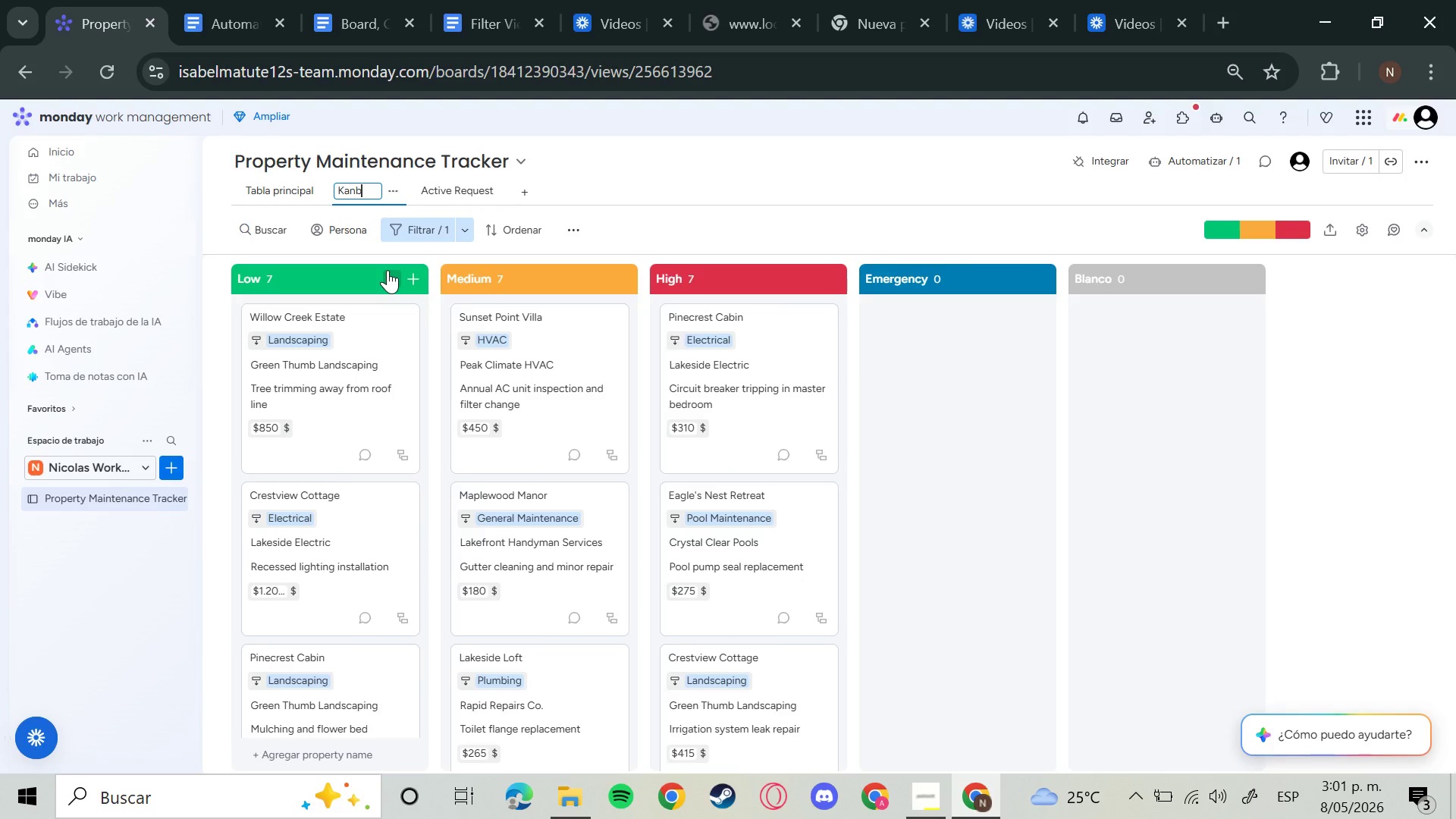 
key(Backspace)
 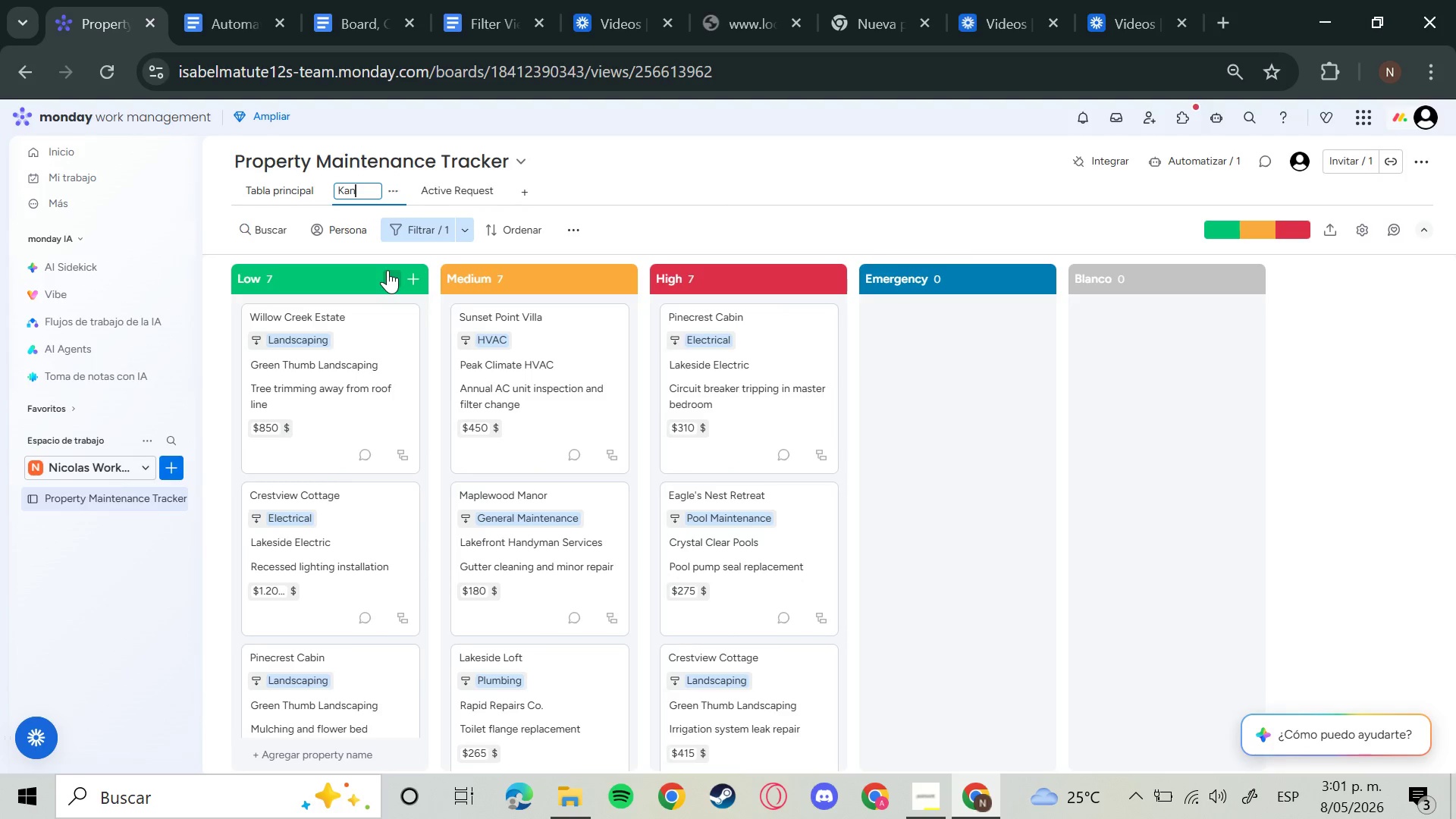 
key(Backspace)
 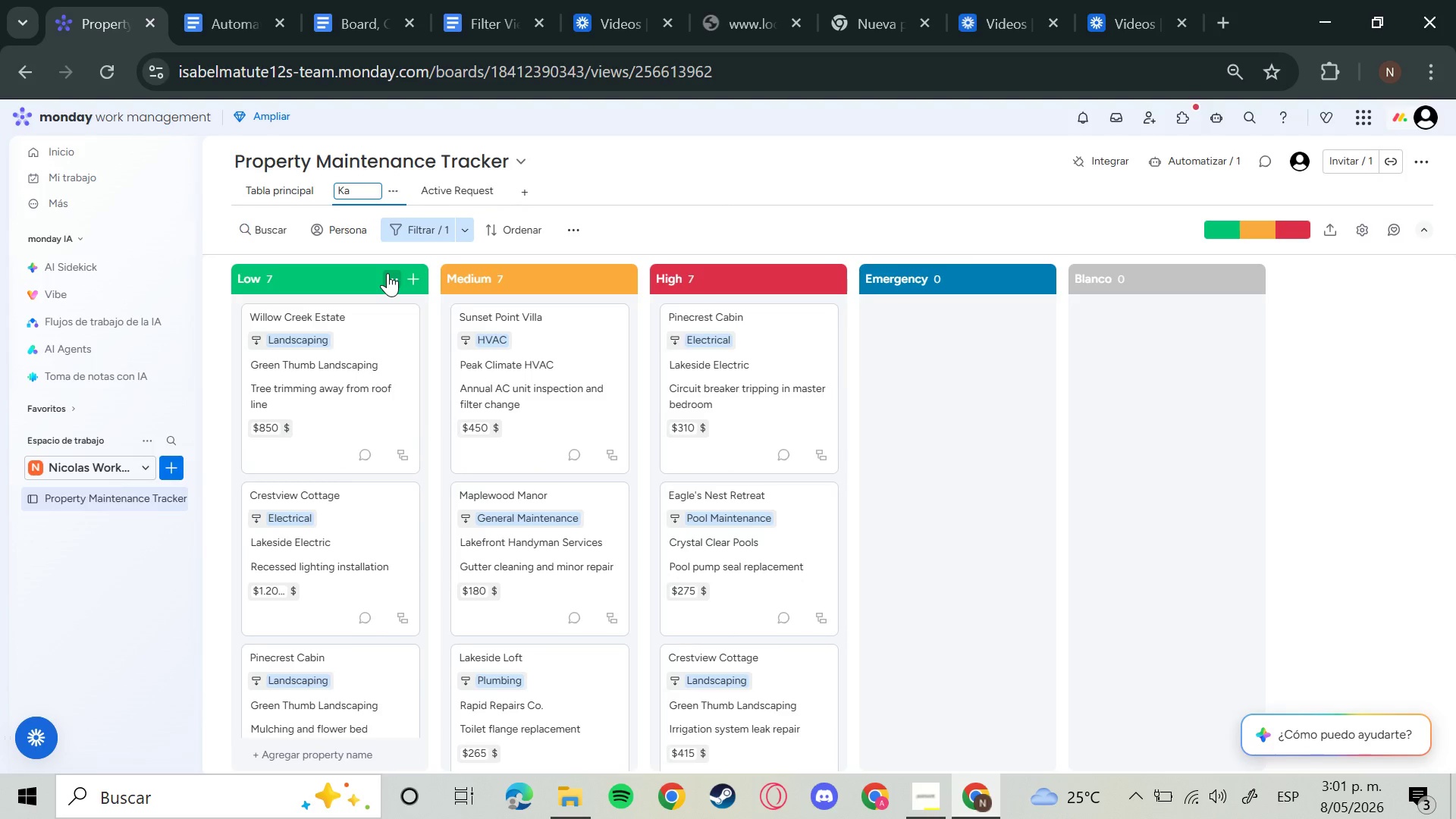 
key(Backspace)
key(Backspace)
type(Repair W0)
key(Backspace)
type(orkflow)
 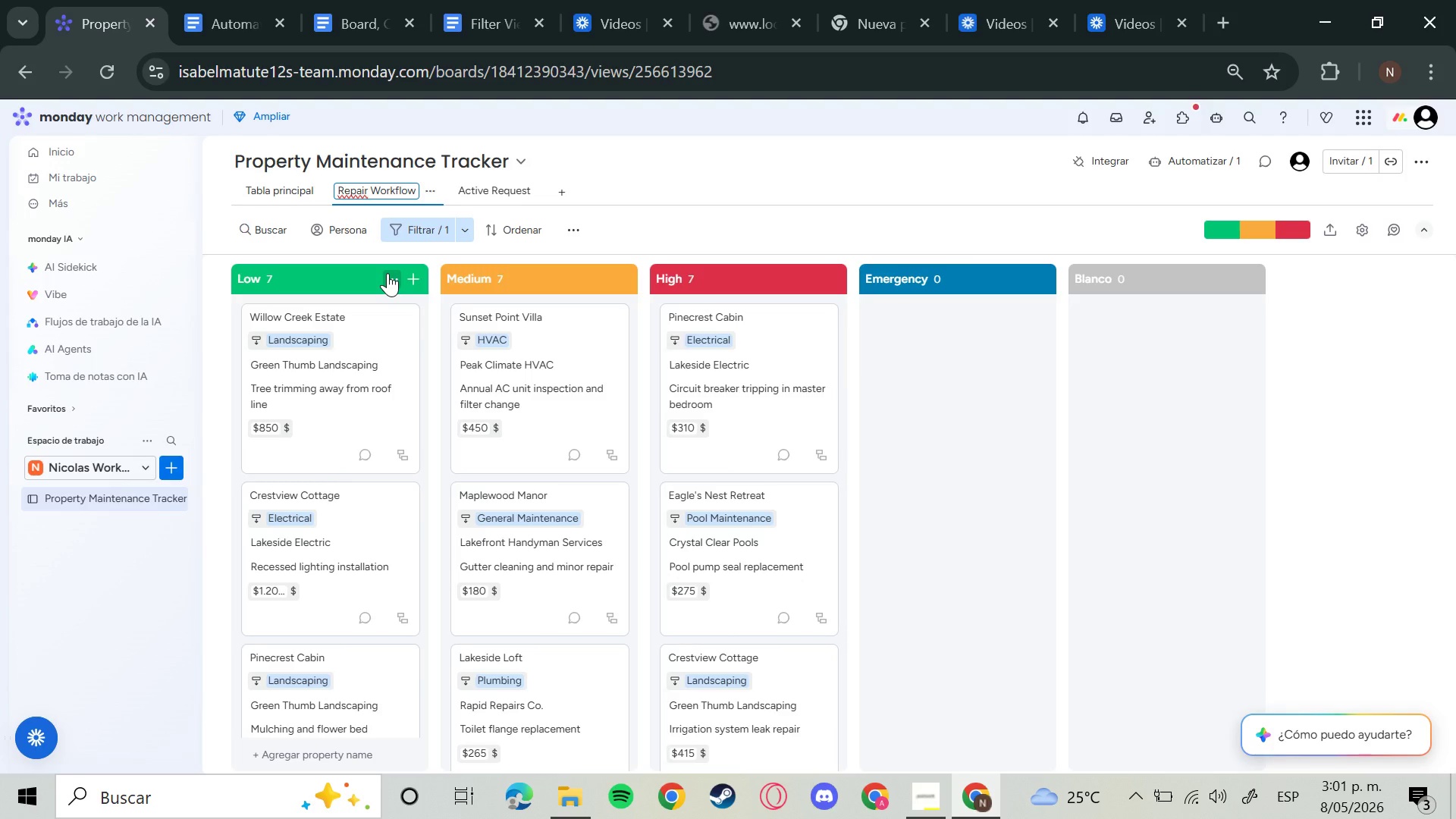 
key(Enter)
 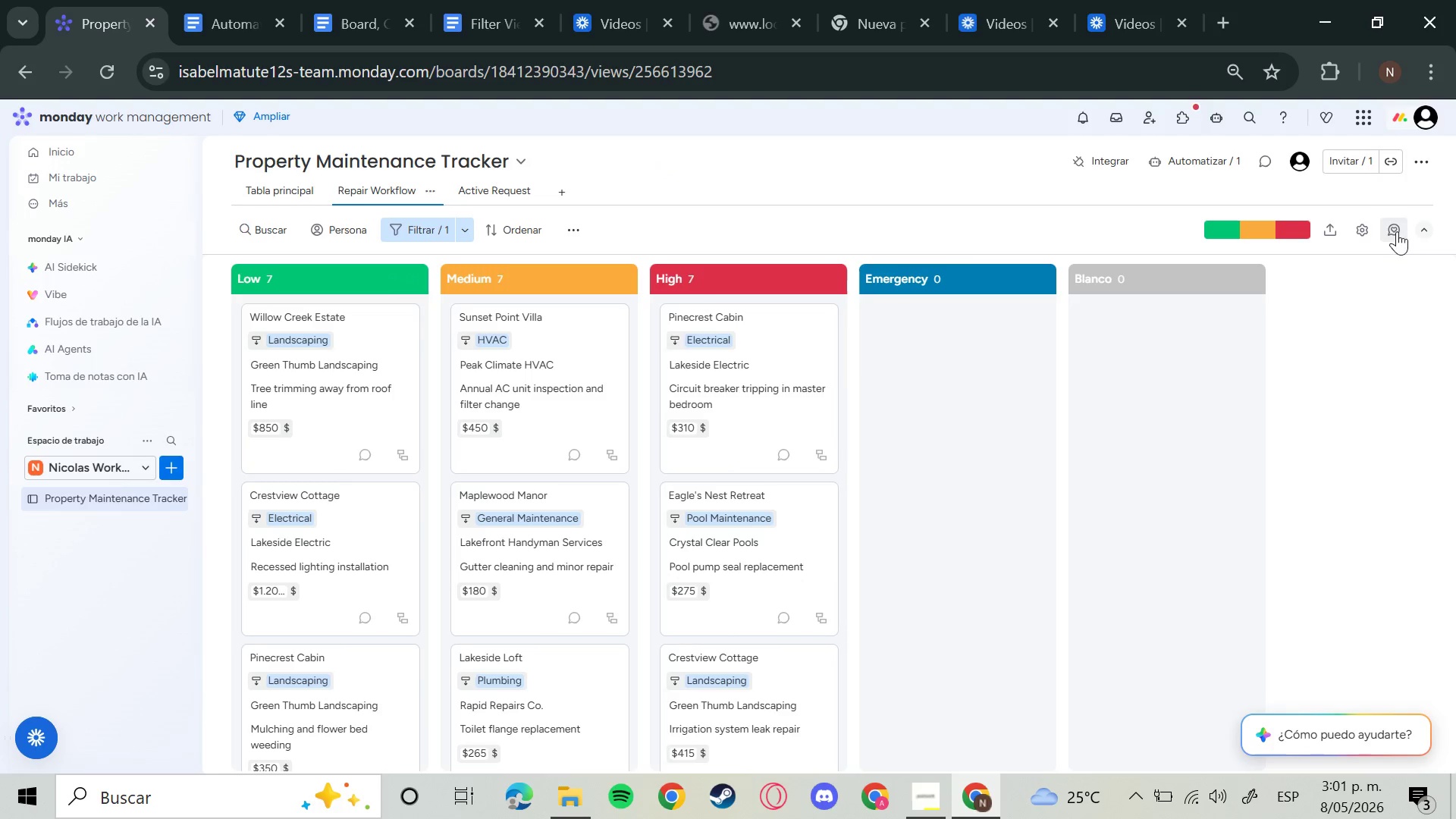 
left_click([1351, 234])
 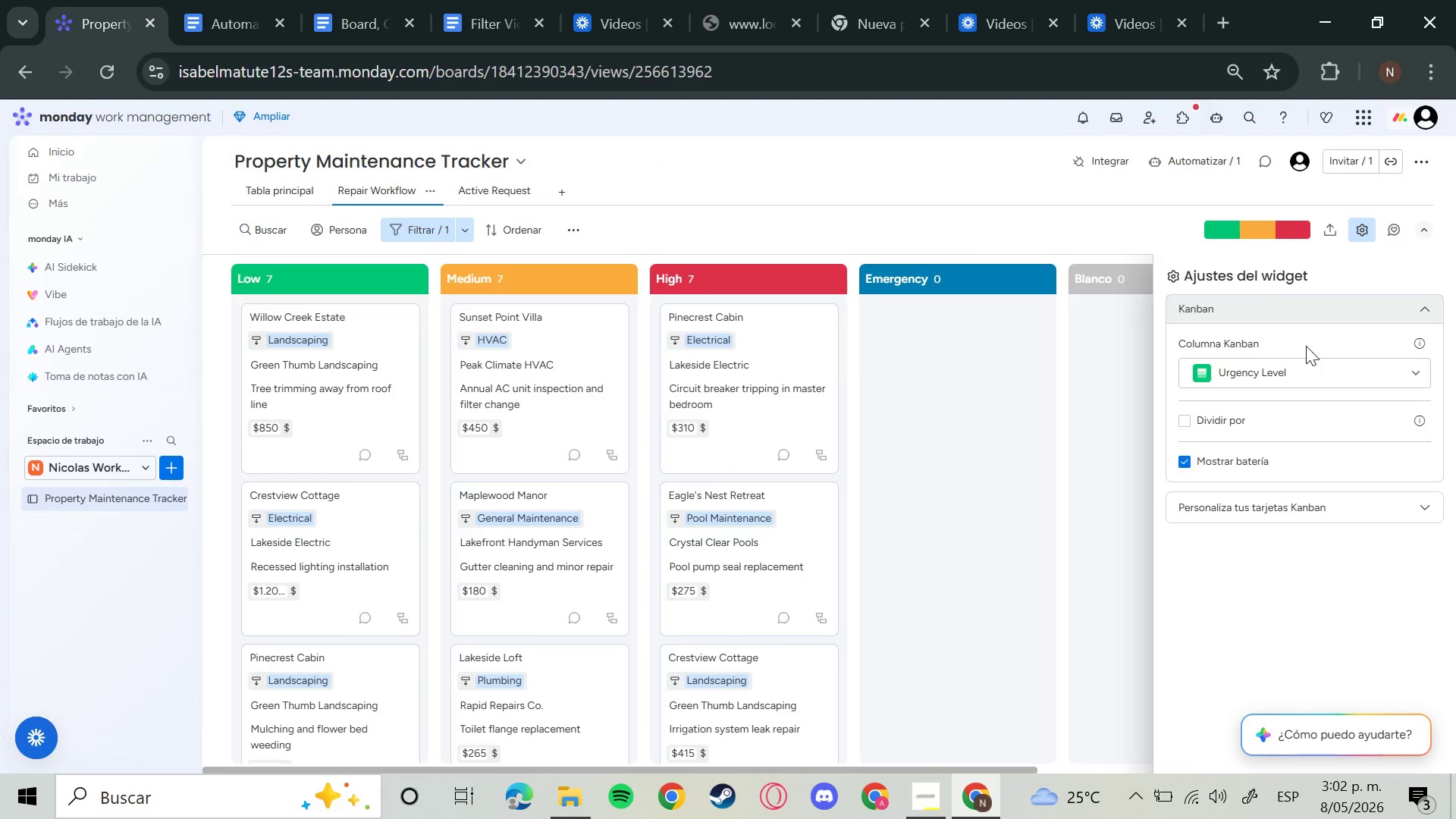 
left_click([1318, 369])
 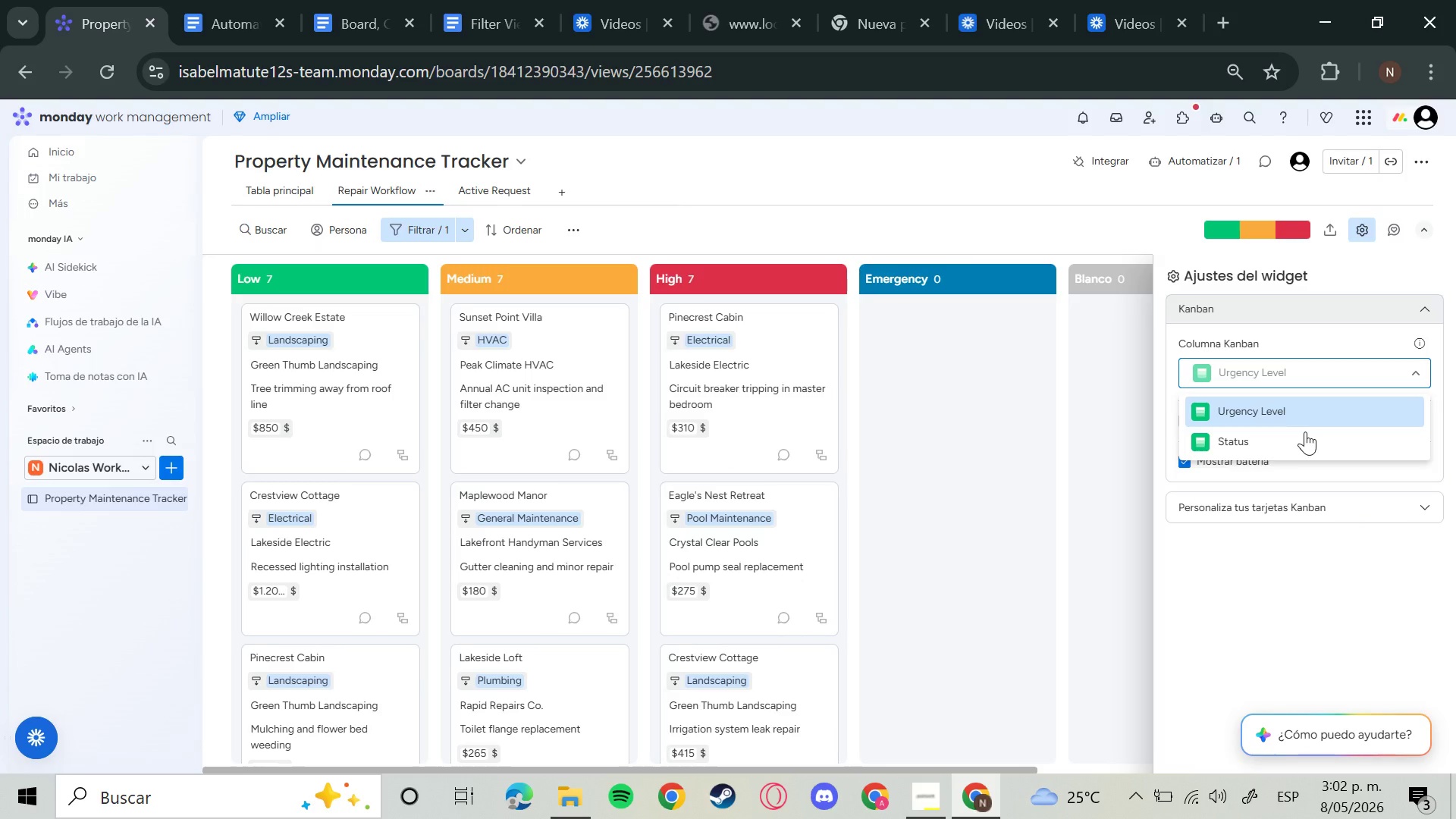 
left_click([1282, 447])
 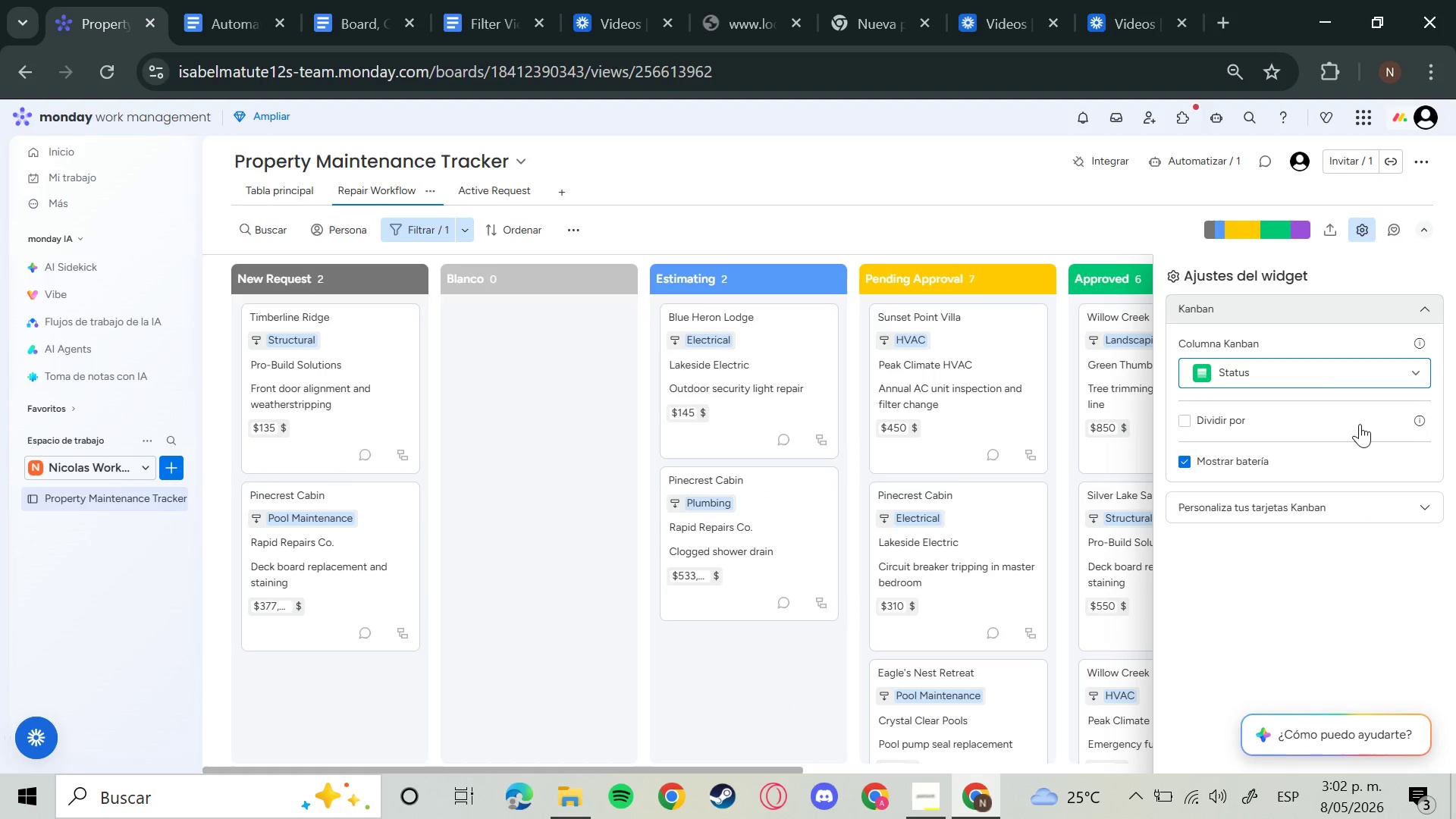 
wait(5.14)
 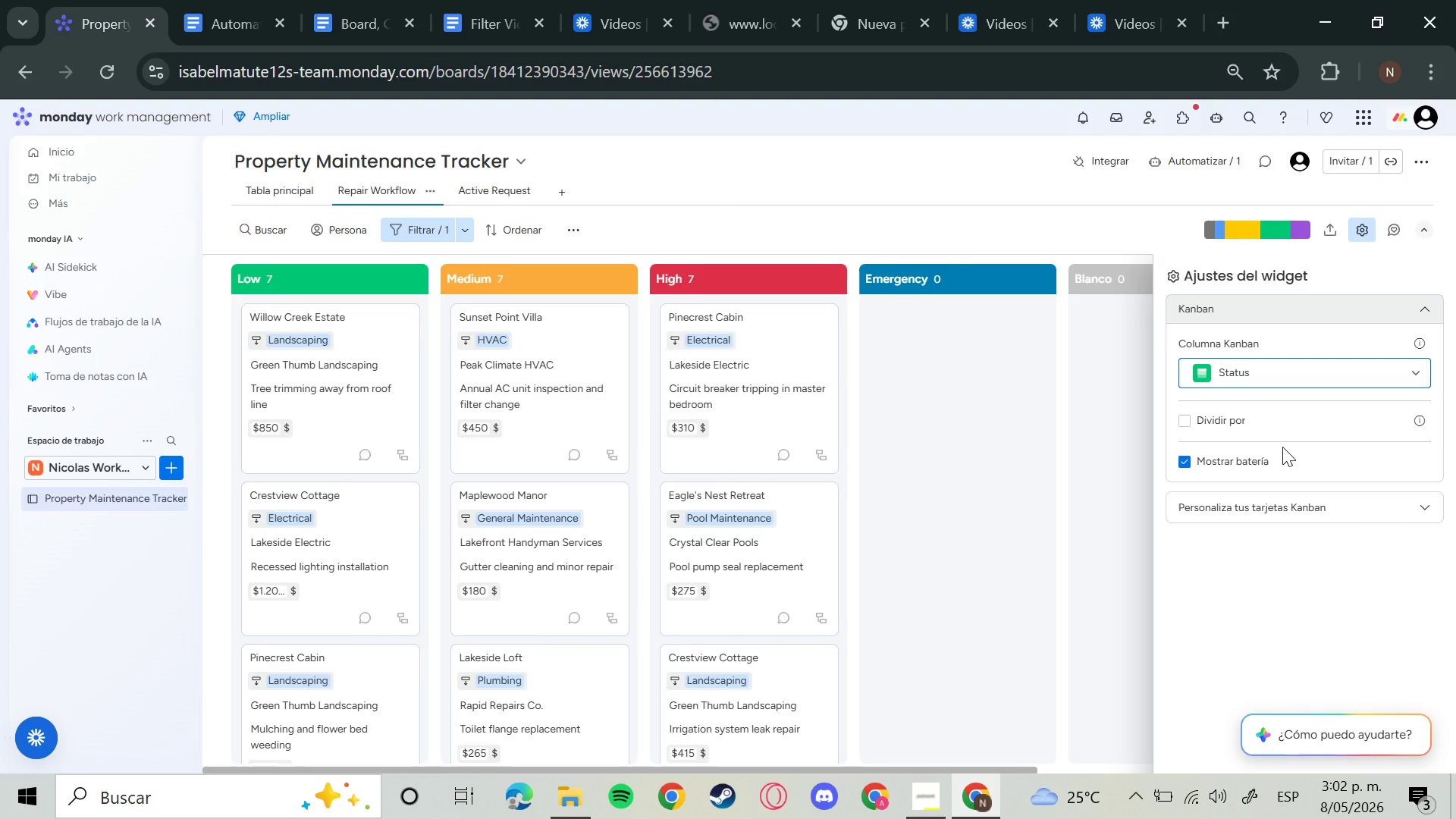 
left_click([1359, 230])
 